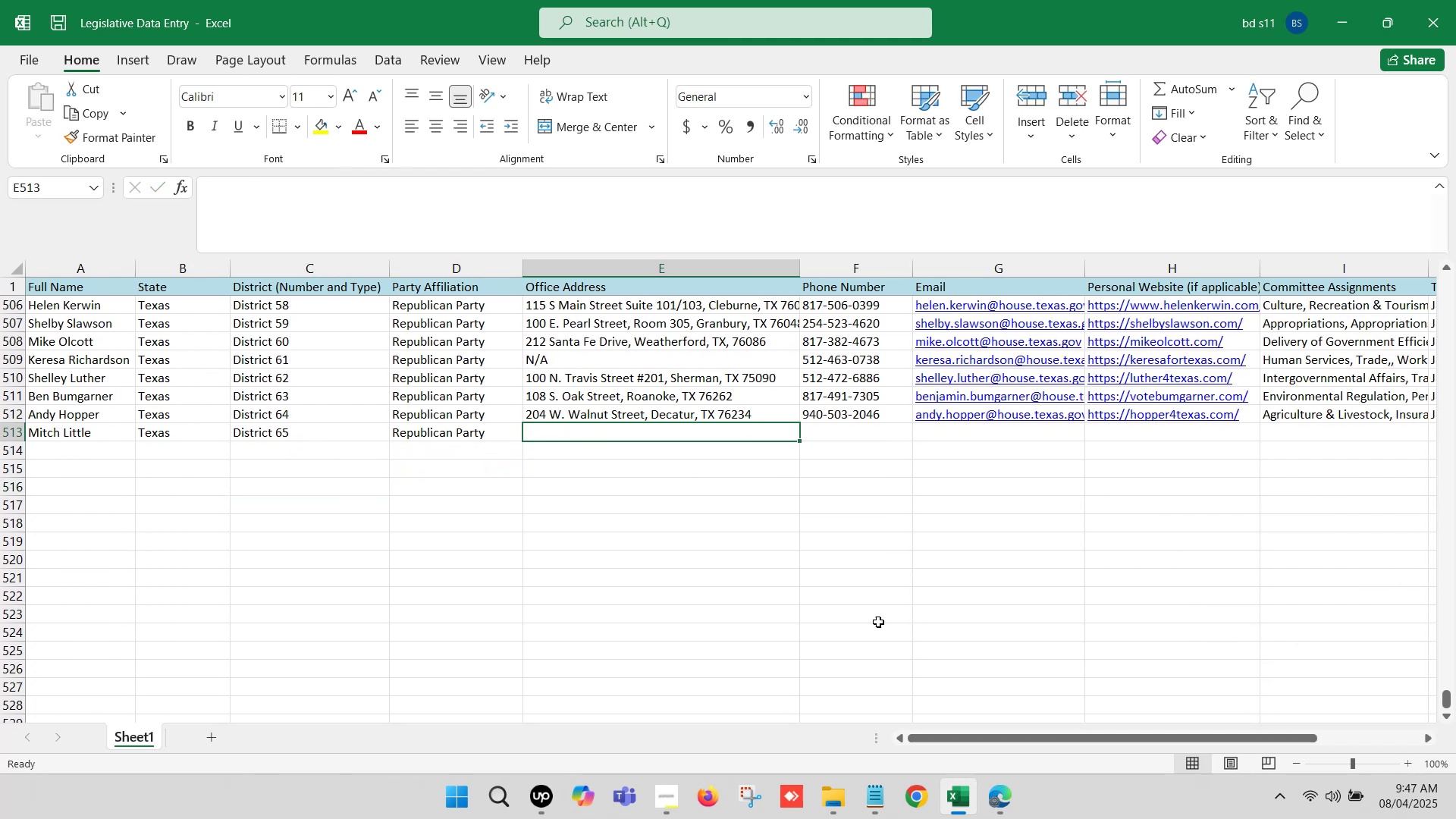 
left_click([995, 798])
 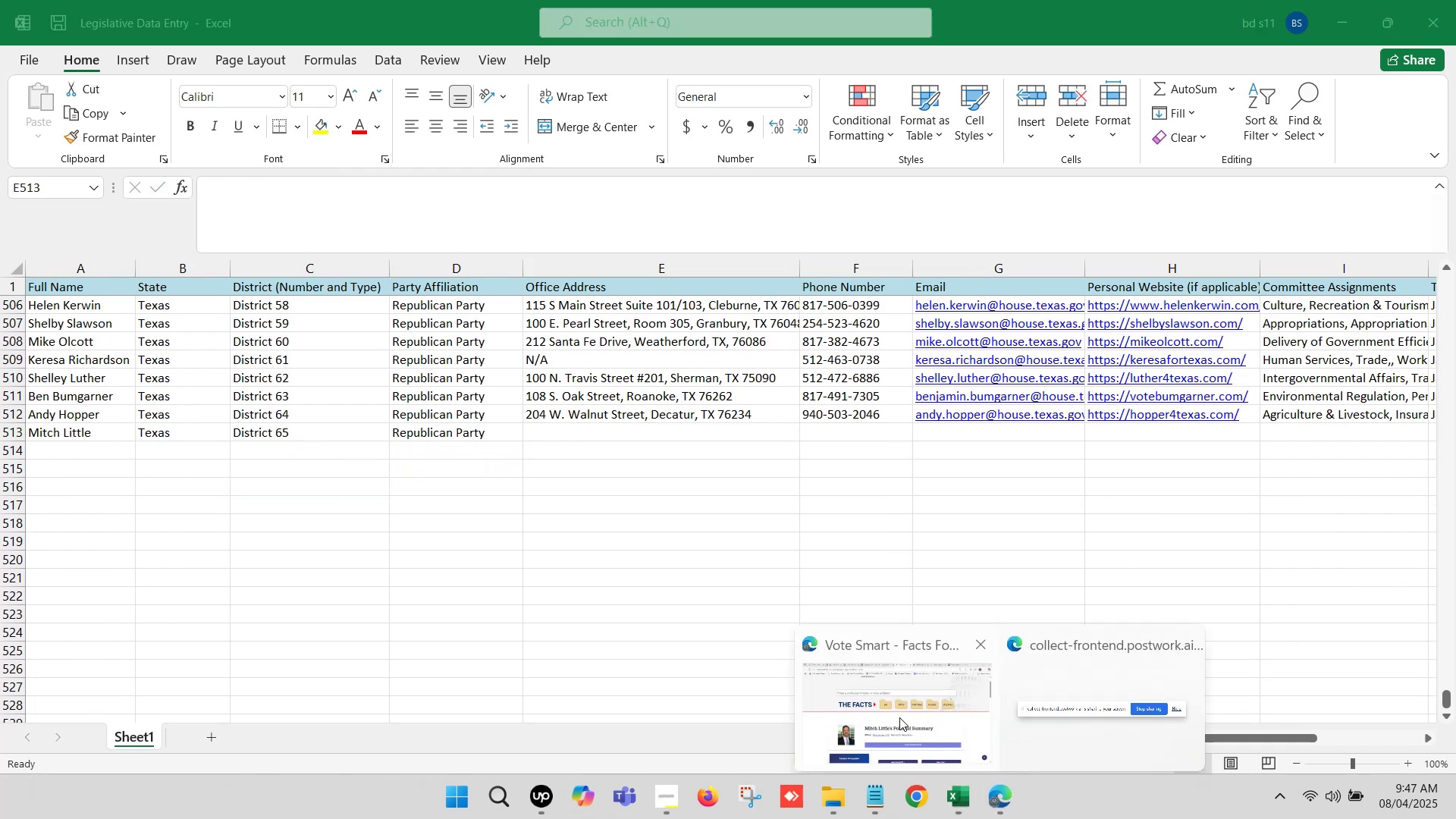 
left_click([890, 704])
 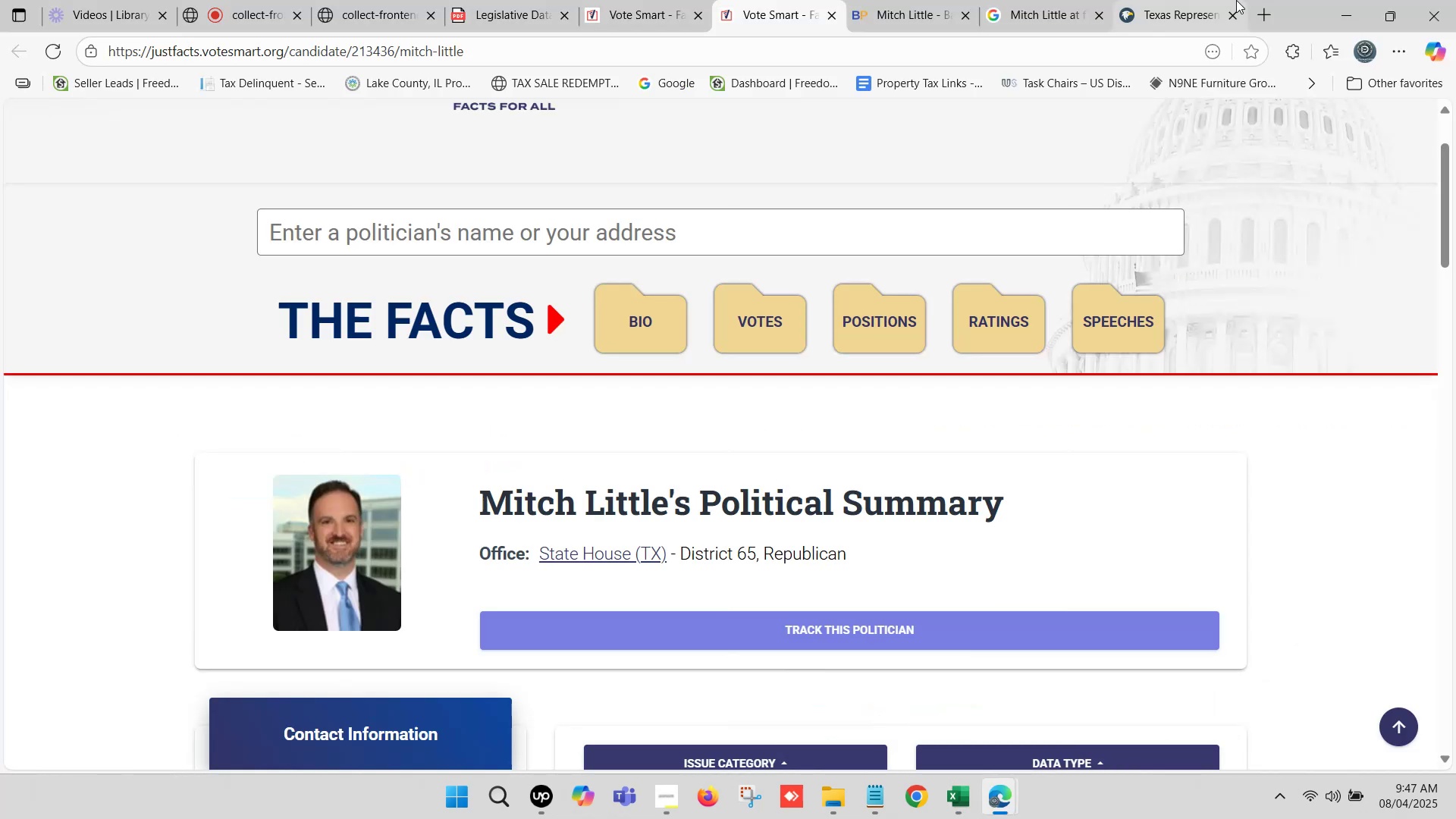 
left_click([1191, 0])
 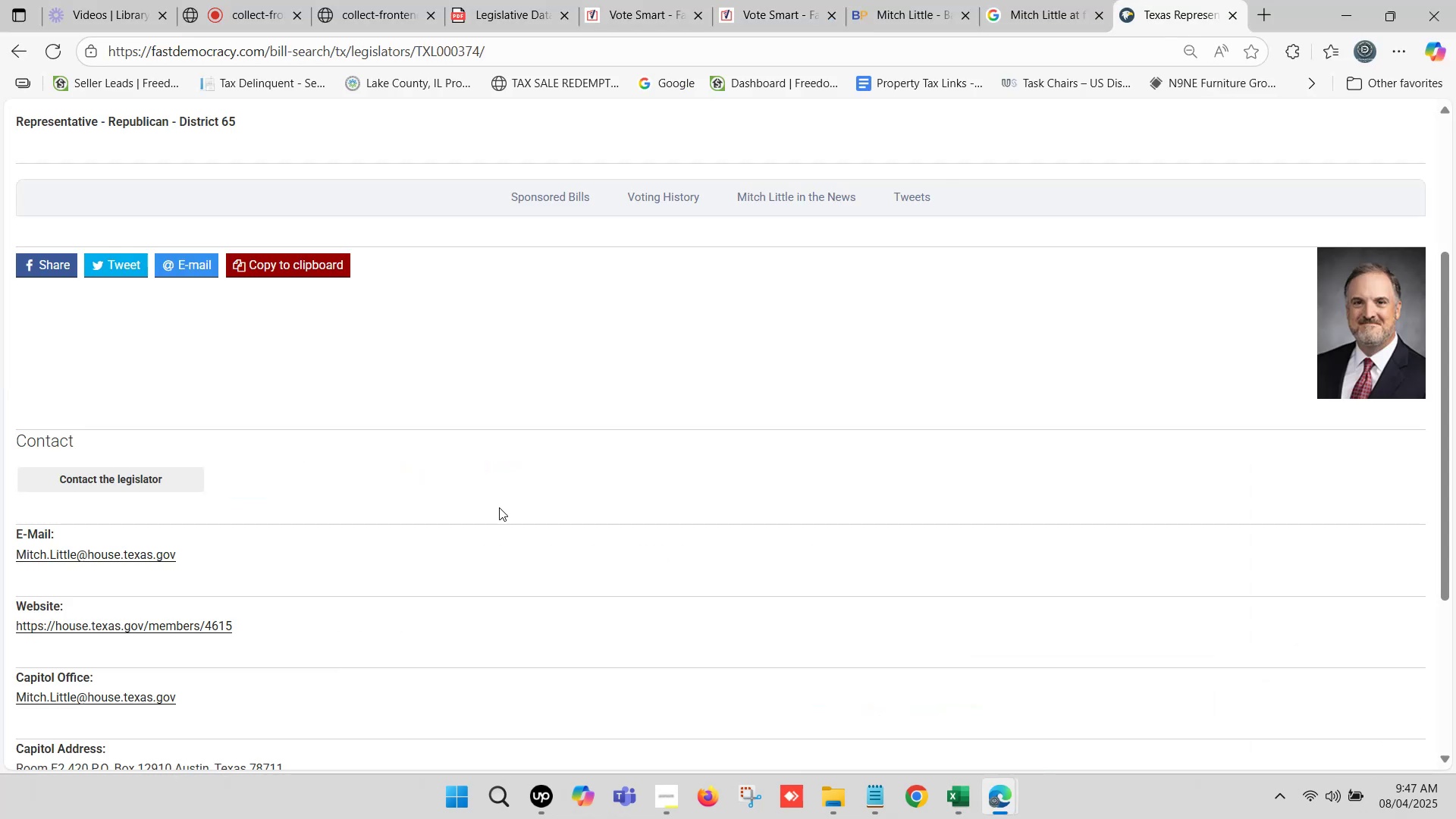 
scroll: coordinate [237, 498], scroll_direction: down, amount: 4.0
 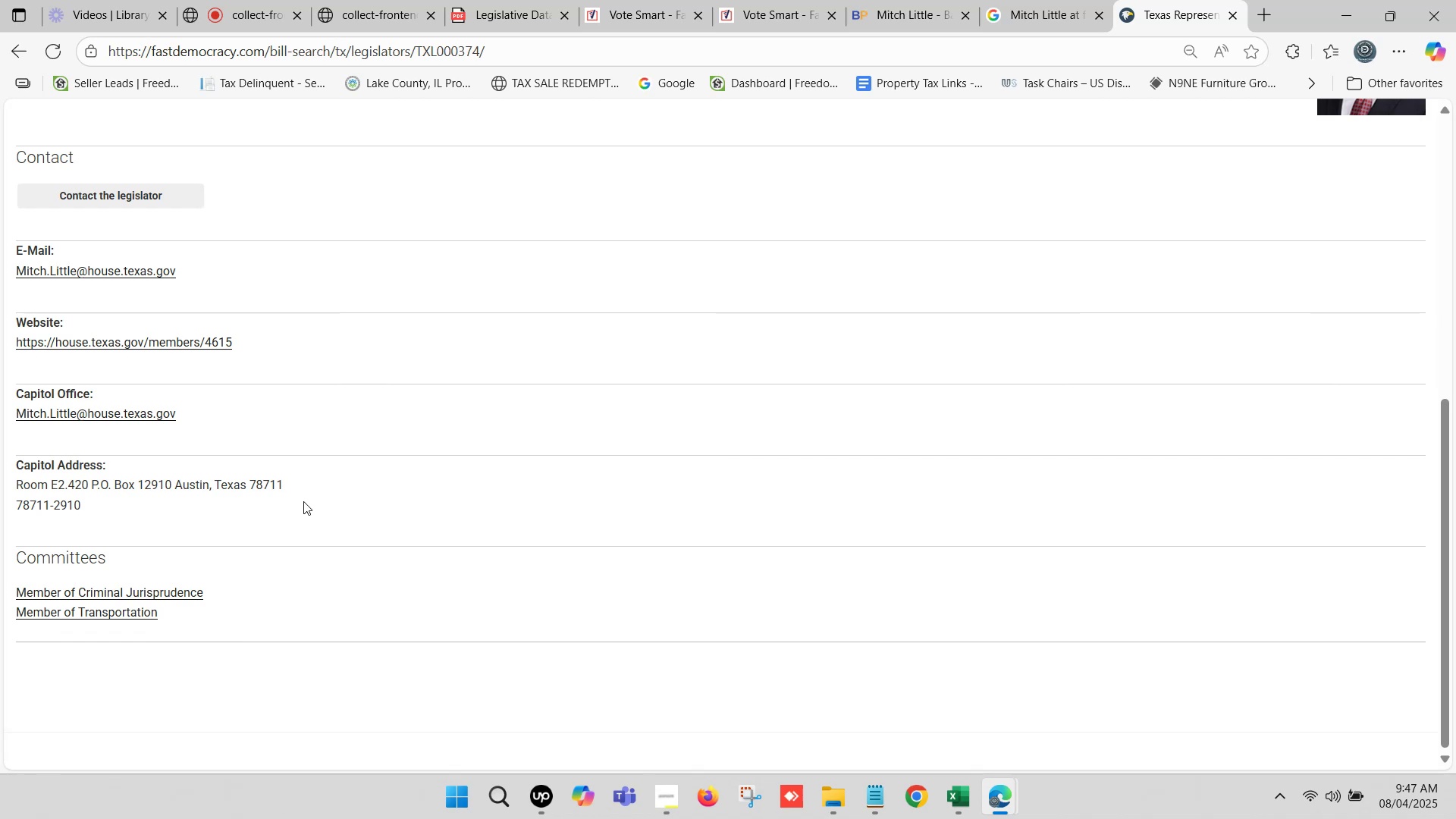 
left_click_drag(start_coordinate=[297, 484], to_coordinate=[102, 490])
 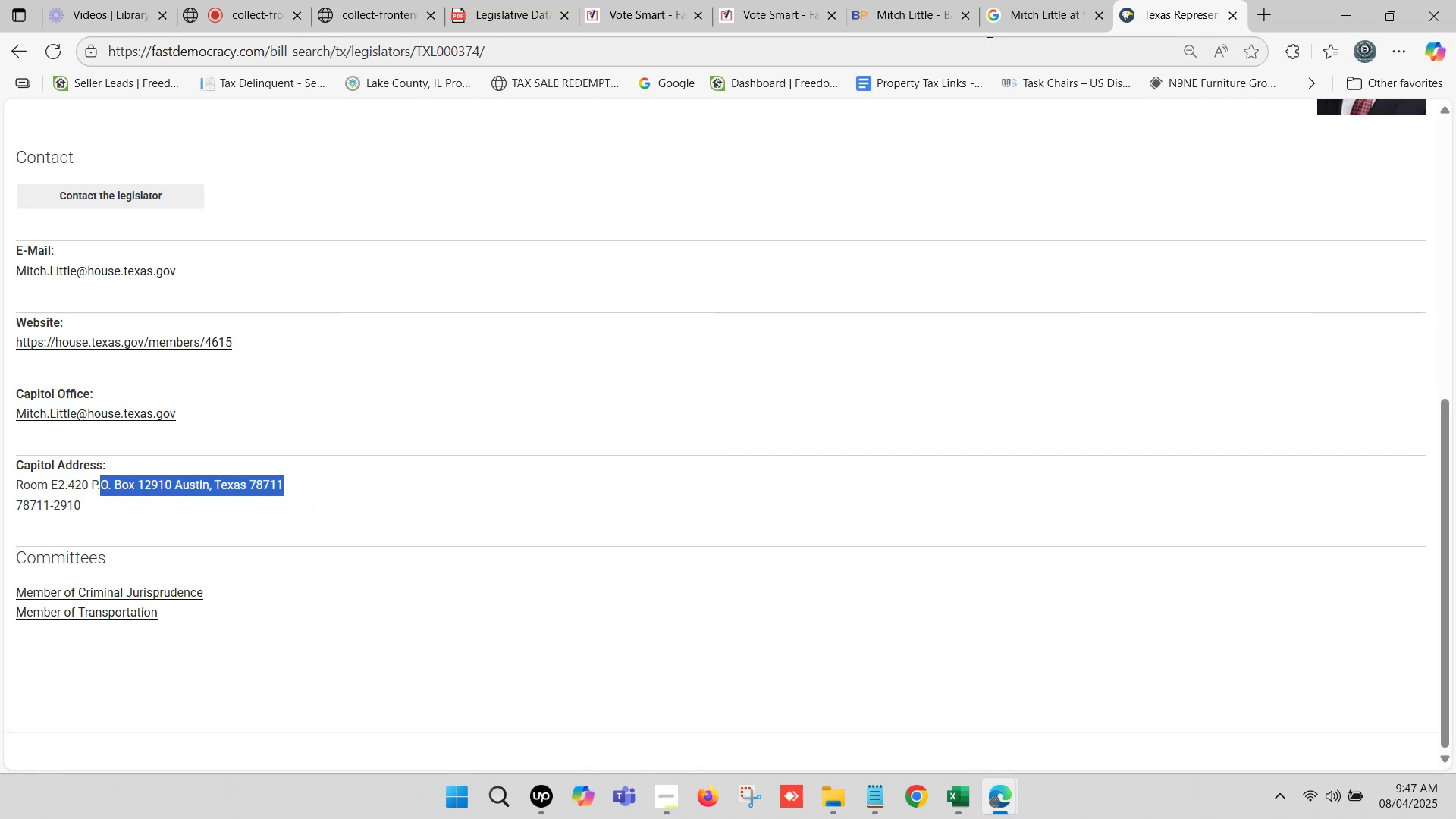 
left_click([1008, 0])
 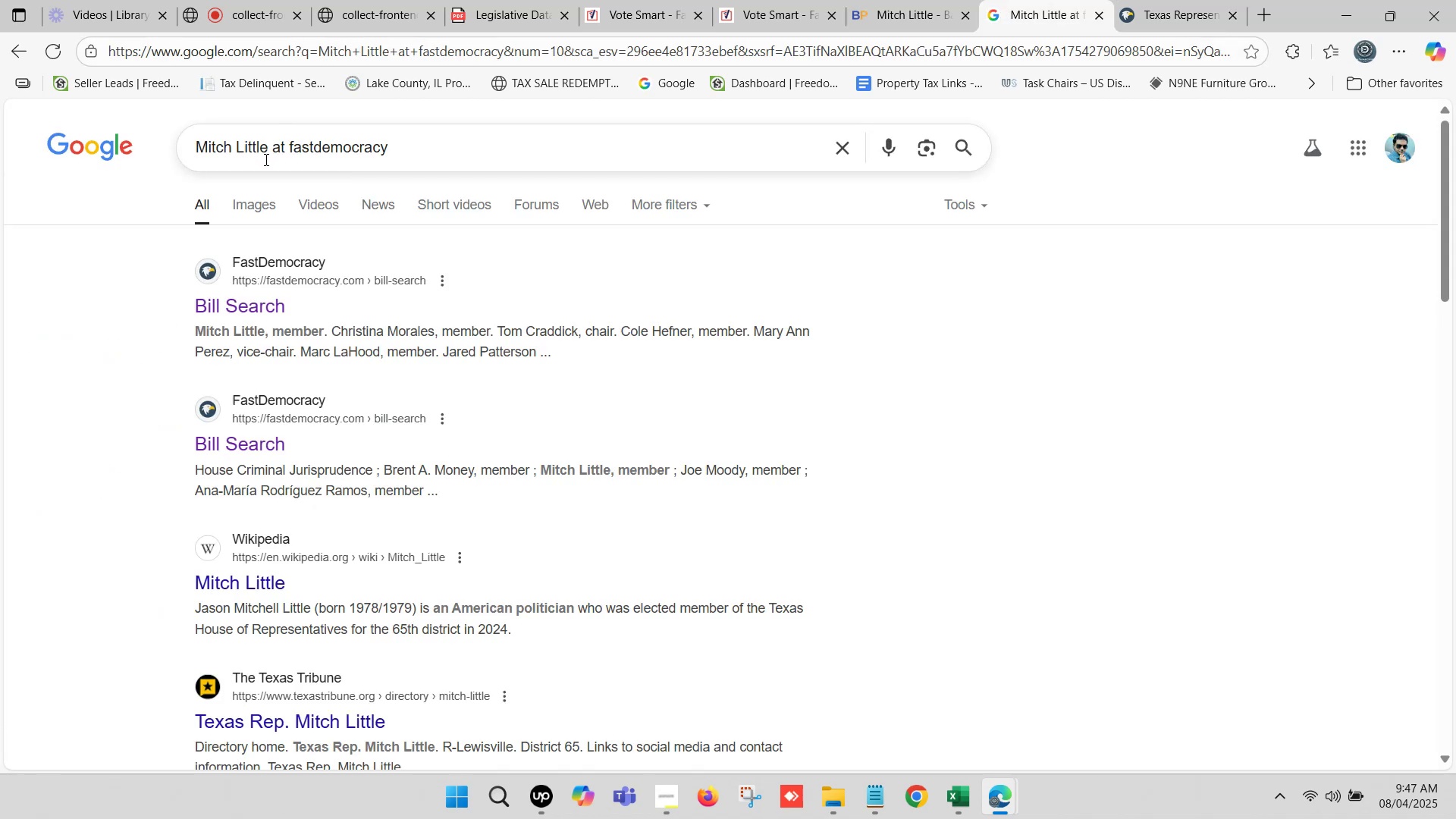 
left_click([259, 154])
 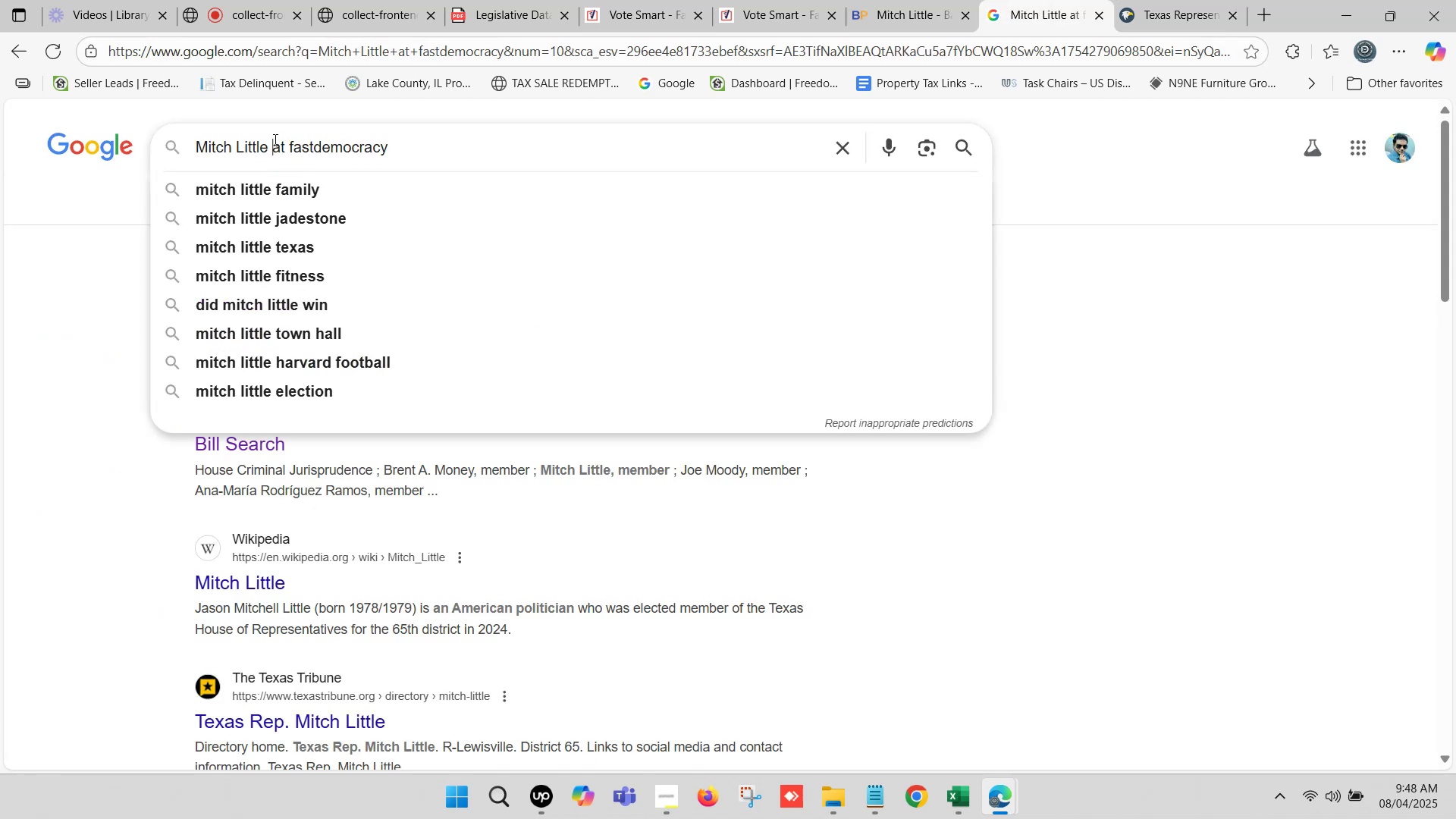 
left_click([274, 140])
 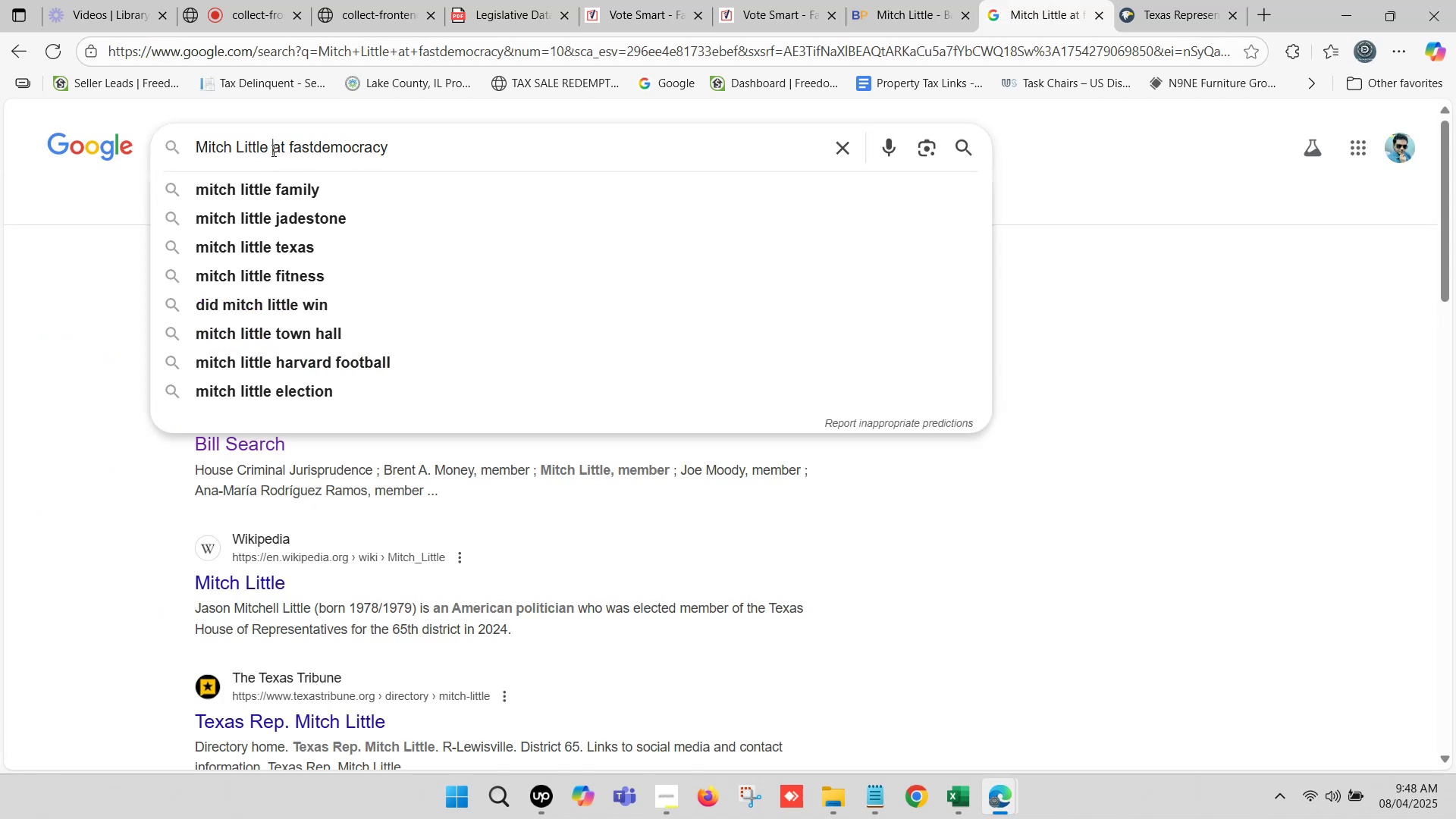 
left_click_drag(start_coordinate=[272, 151], to_coordinate=[670, 179])
 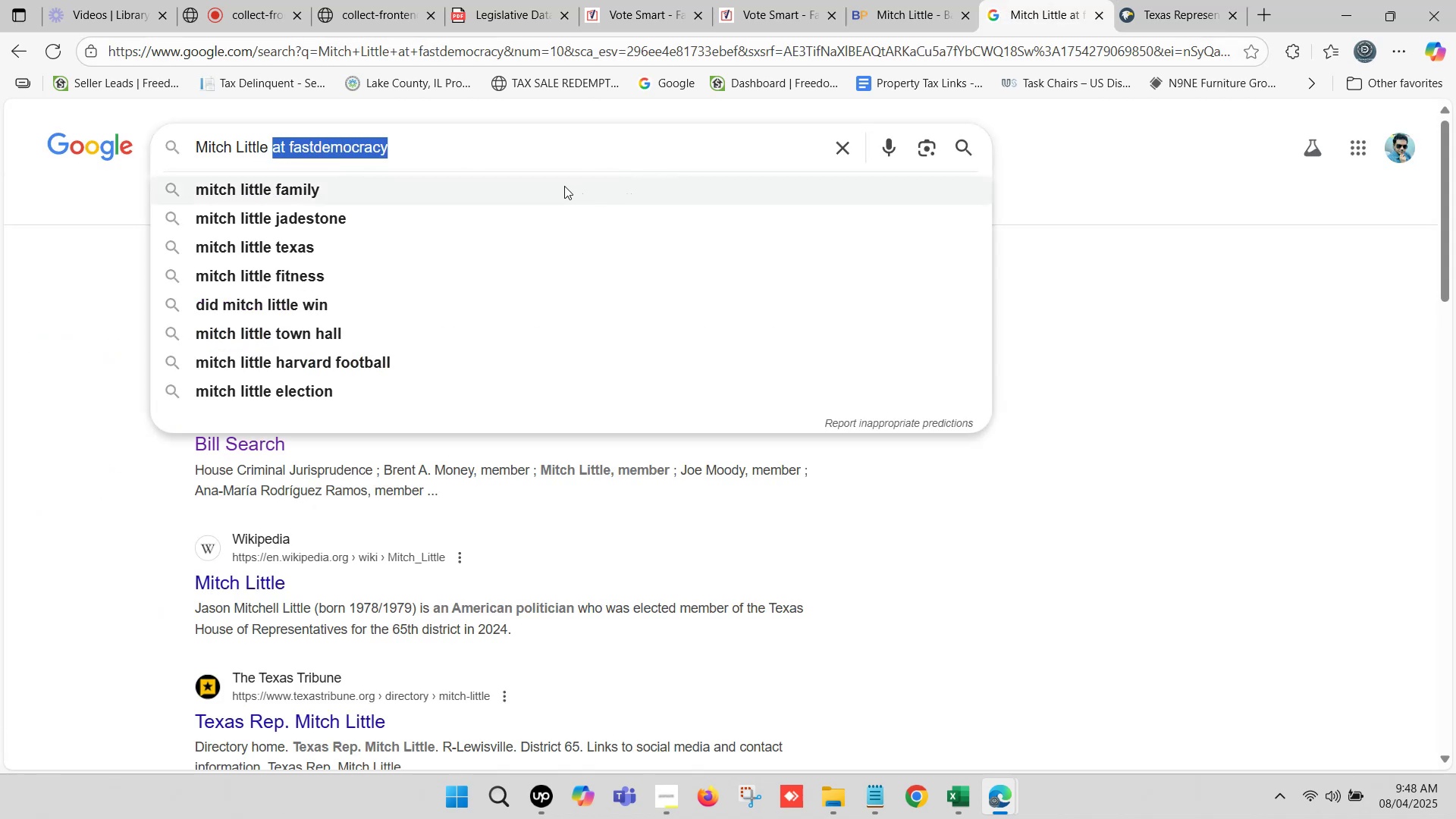 
key(Backspace)
 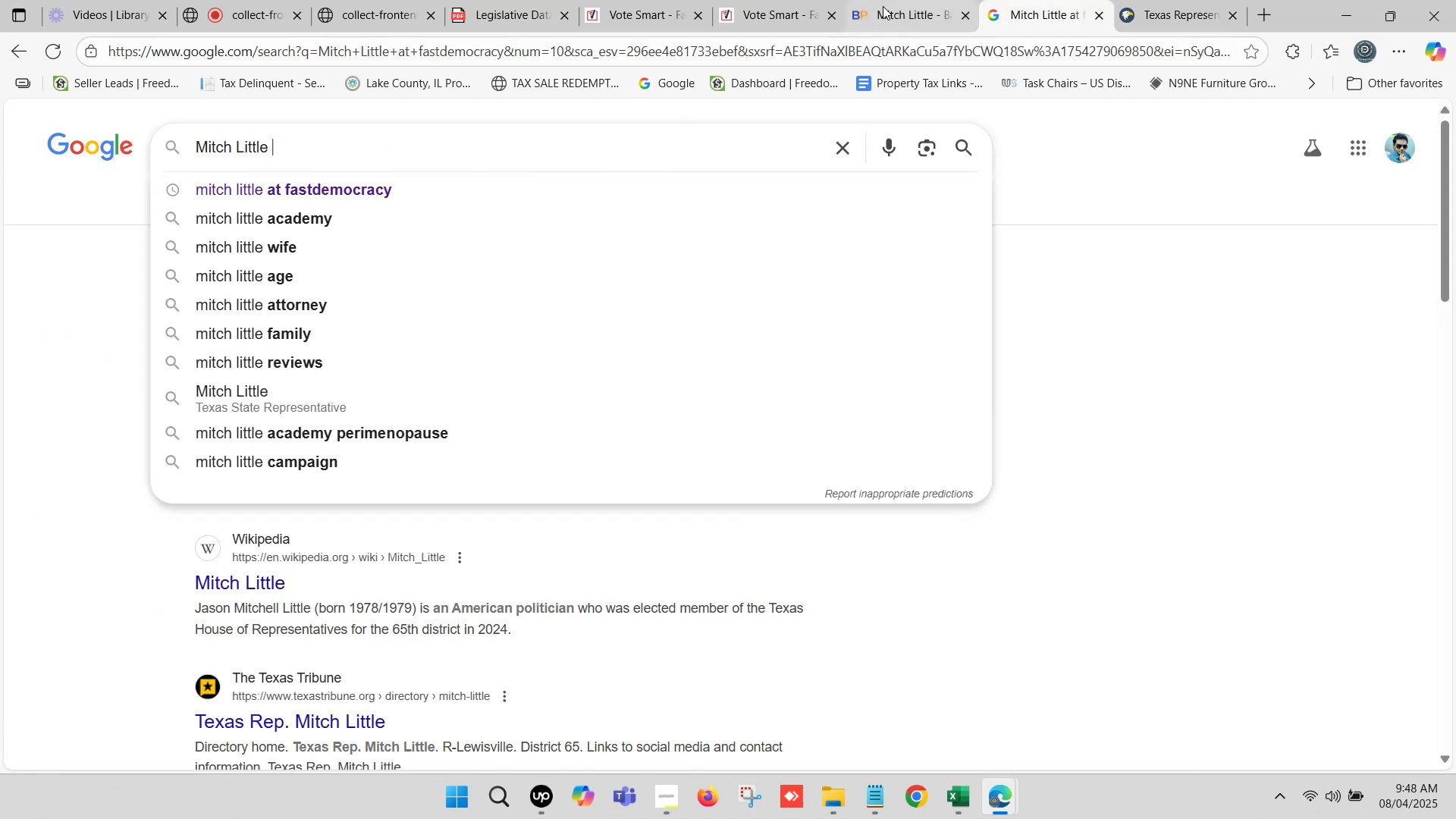 
left_click([908, 0])
 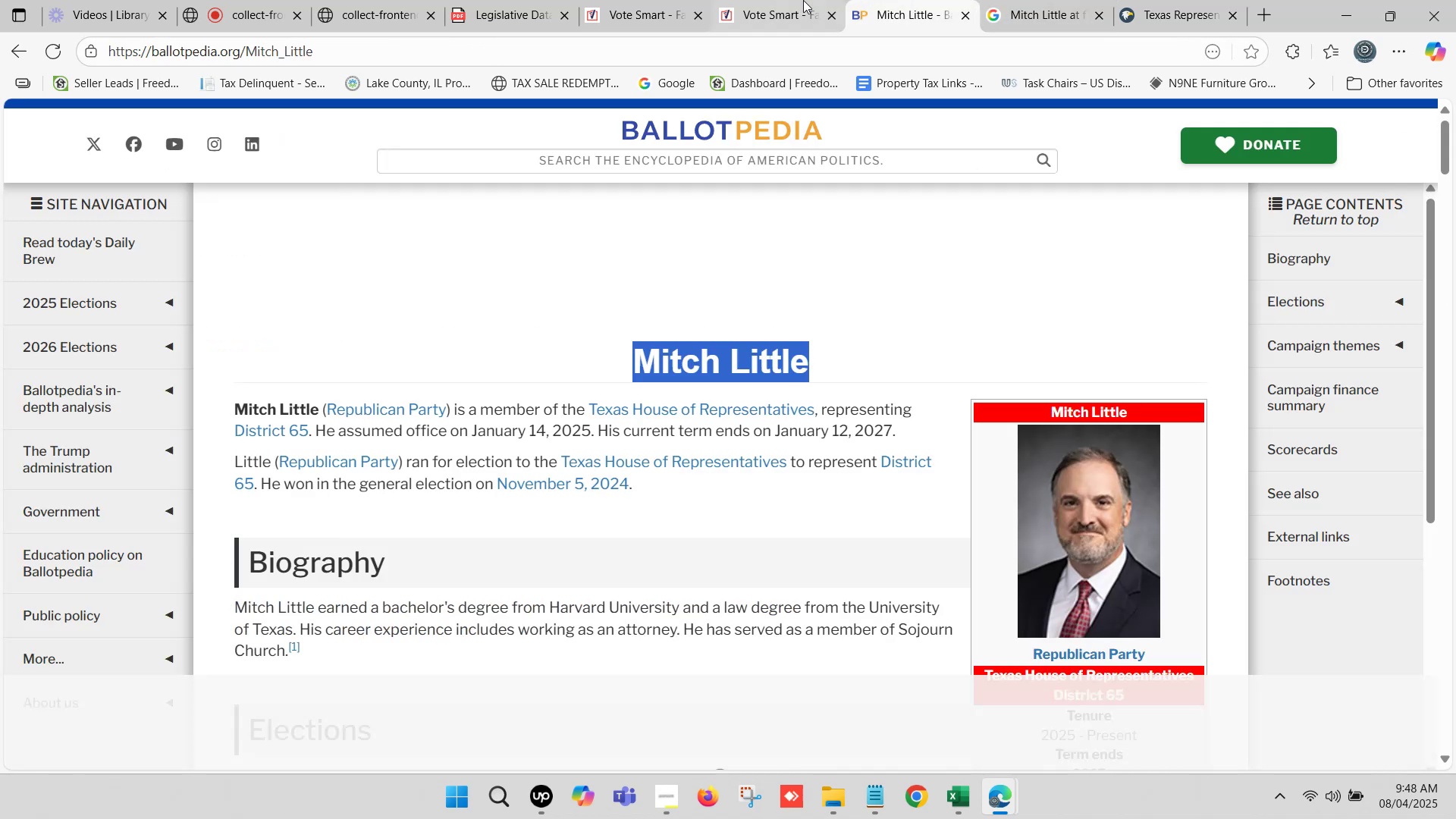 
left_click([802, 0])
 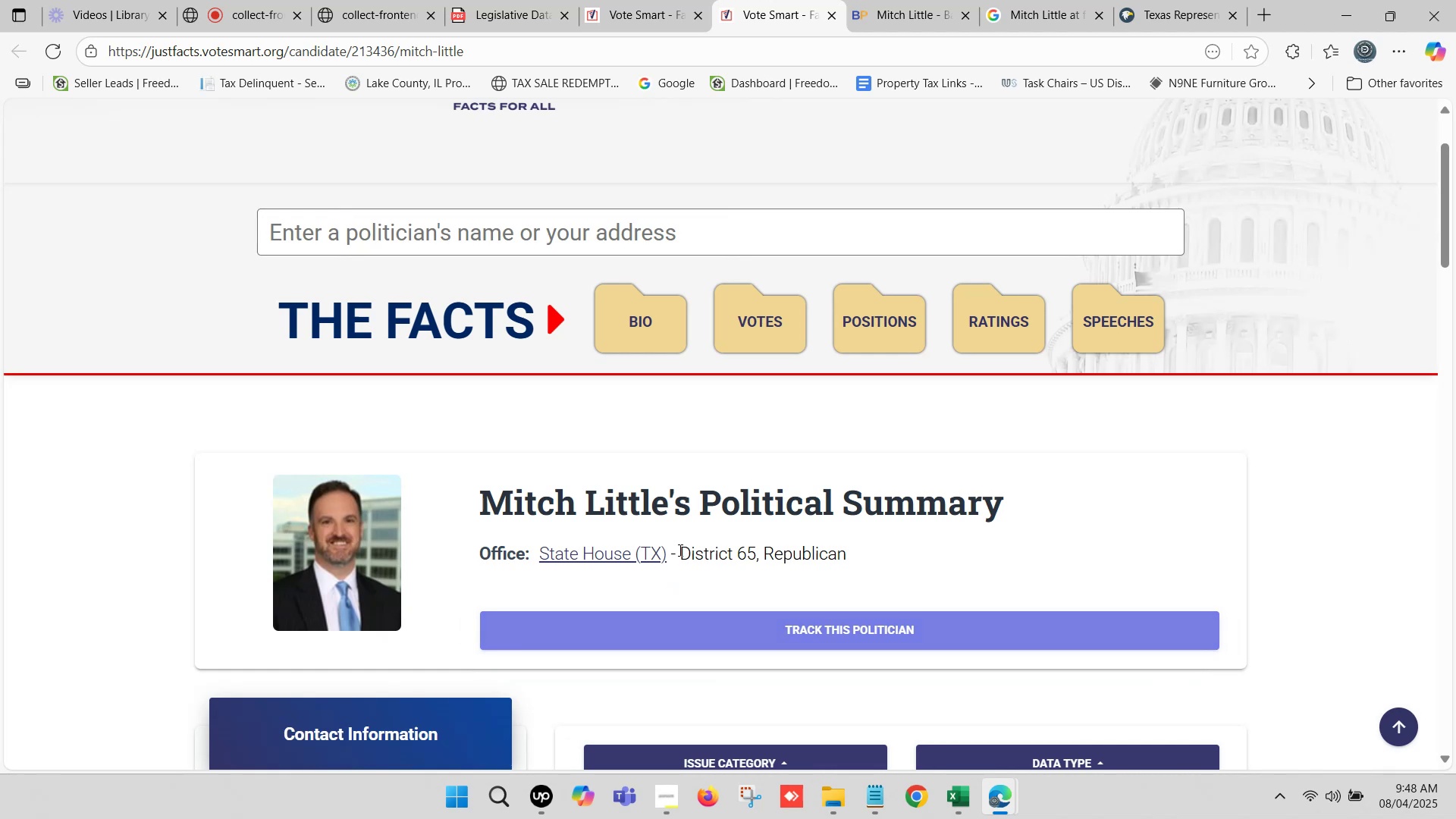 
left_click_drag(start_coordinate=[681, 554], to_coordinate=[753, 560])
 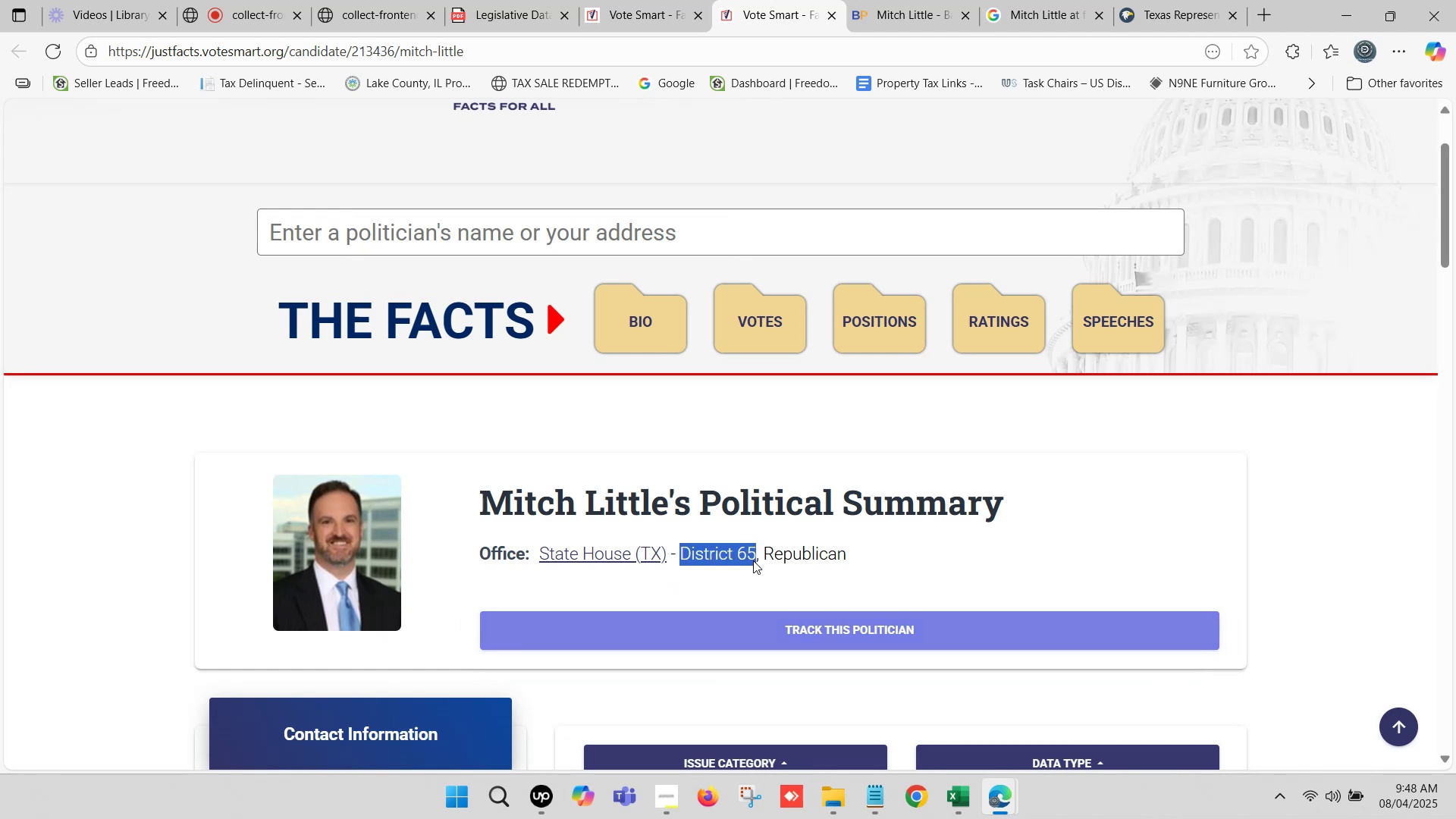 
key(Control+C)
 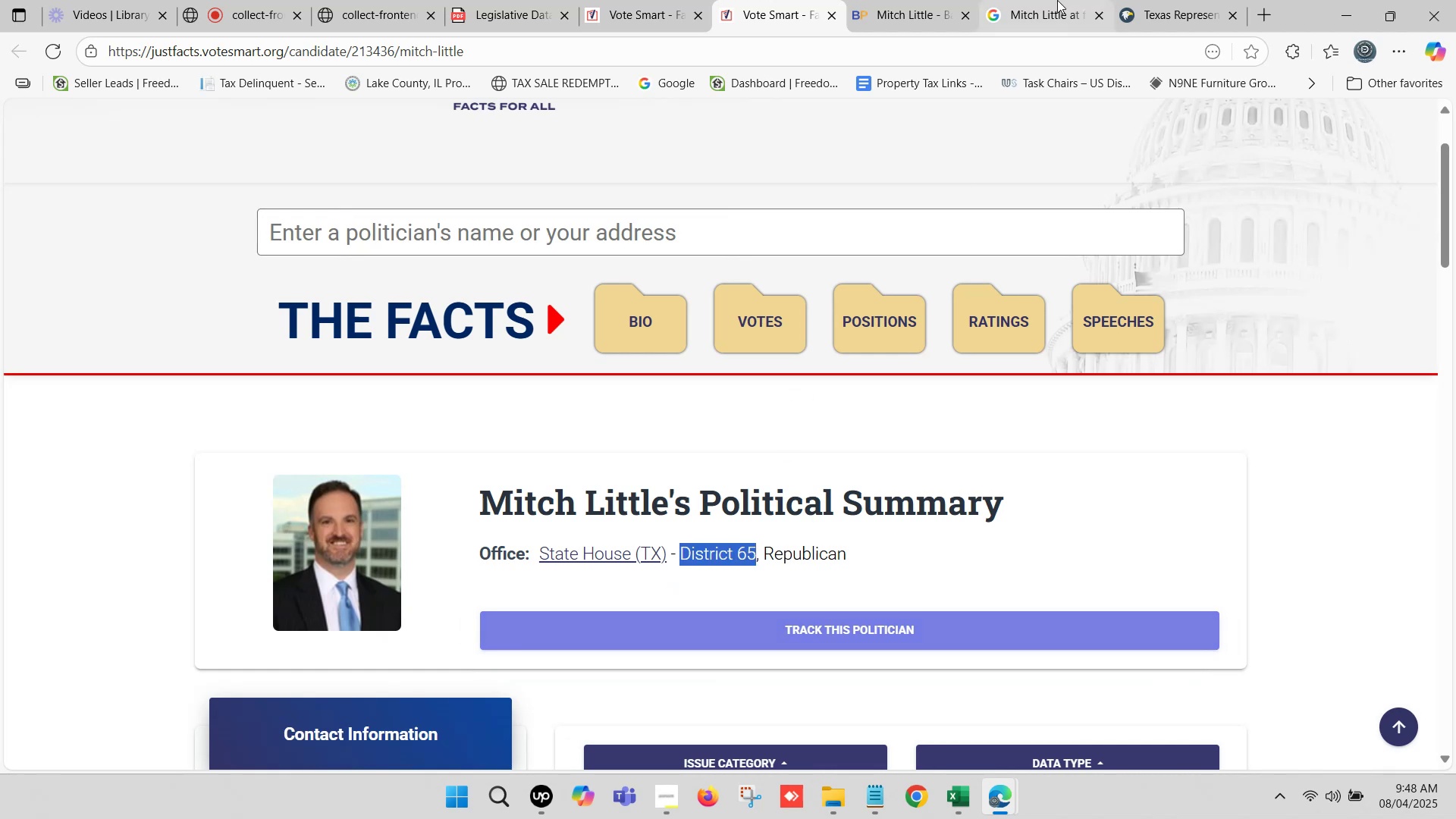 
left_click([1057, 0])
 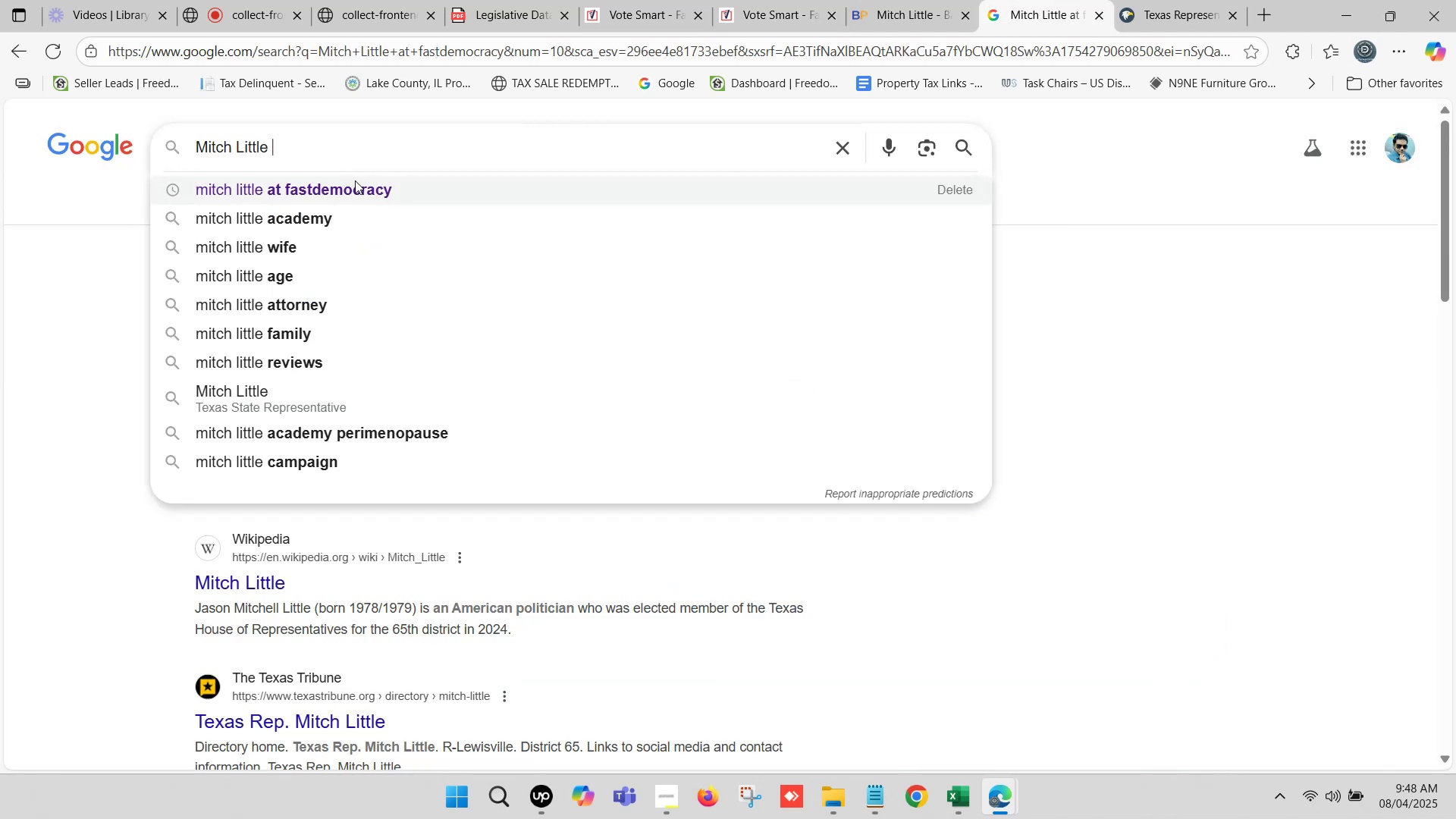 
key(Control+V)
 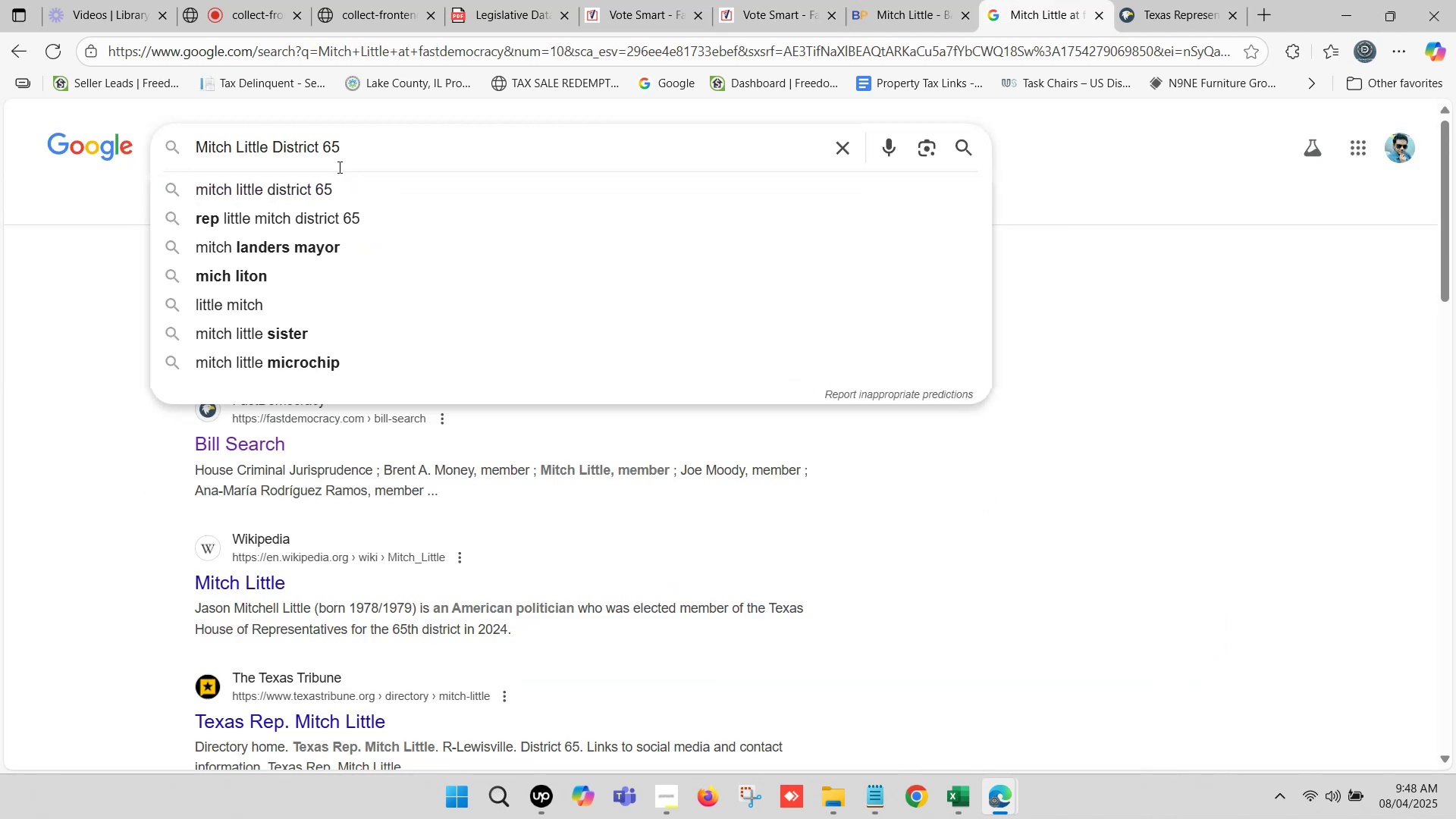 
key(Space)
 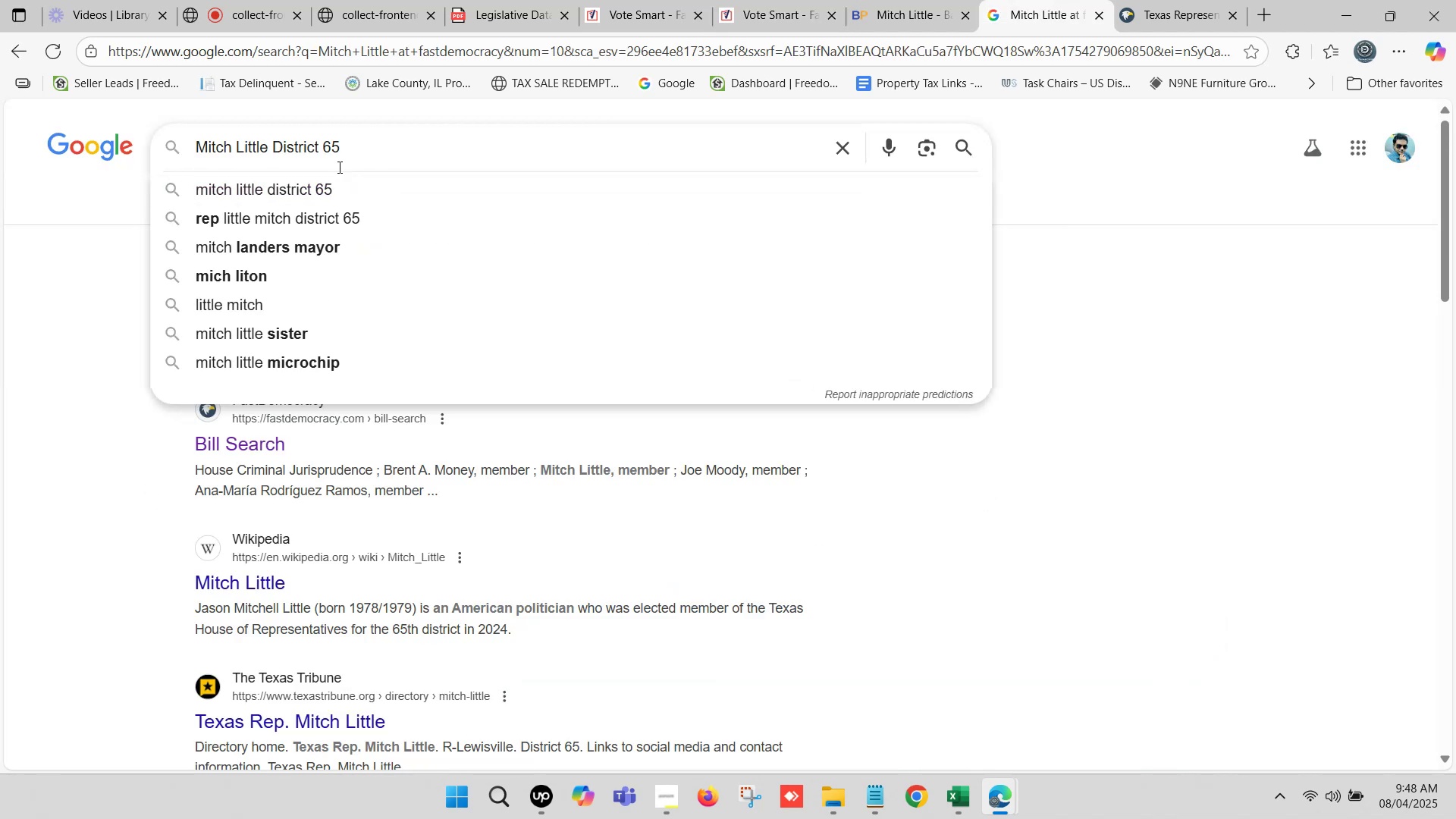 
type(office address)
 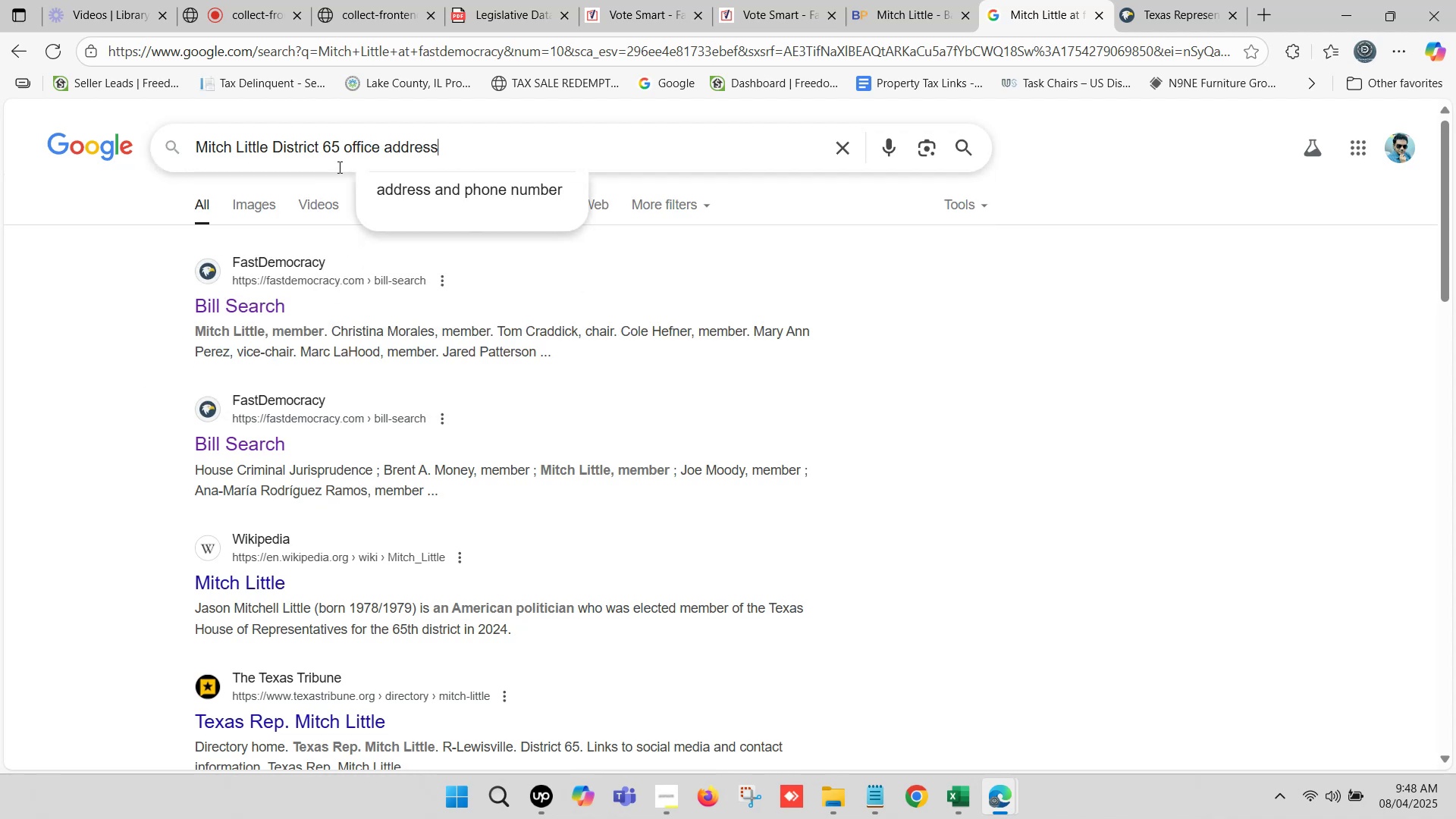 
key(Enter)
 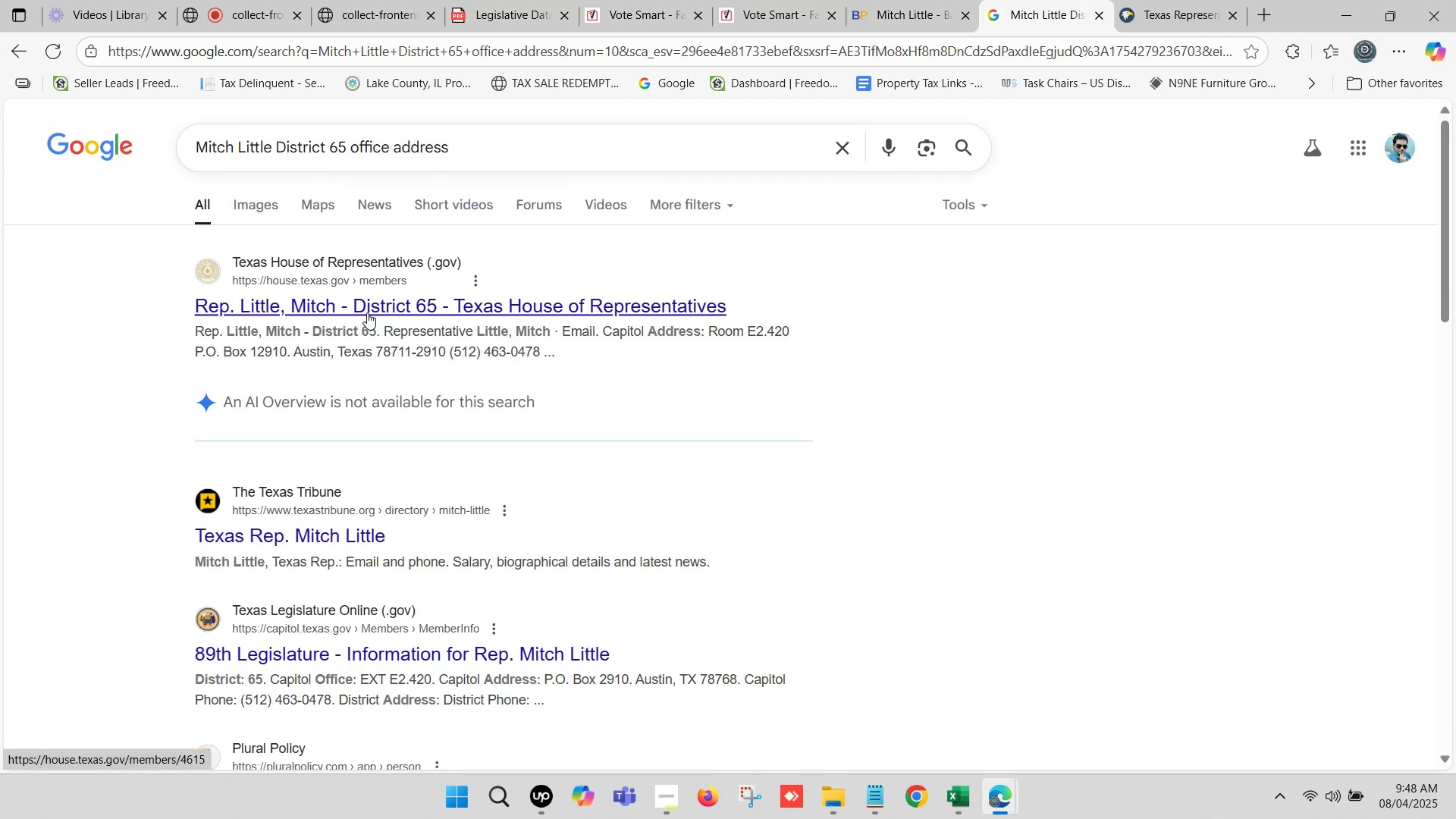 
wait(6.26)
 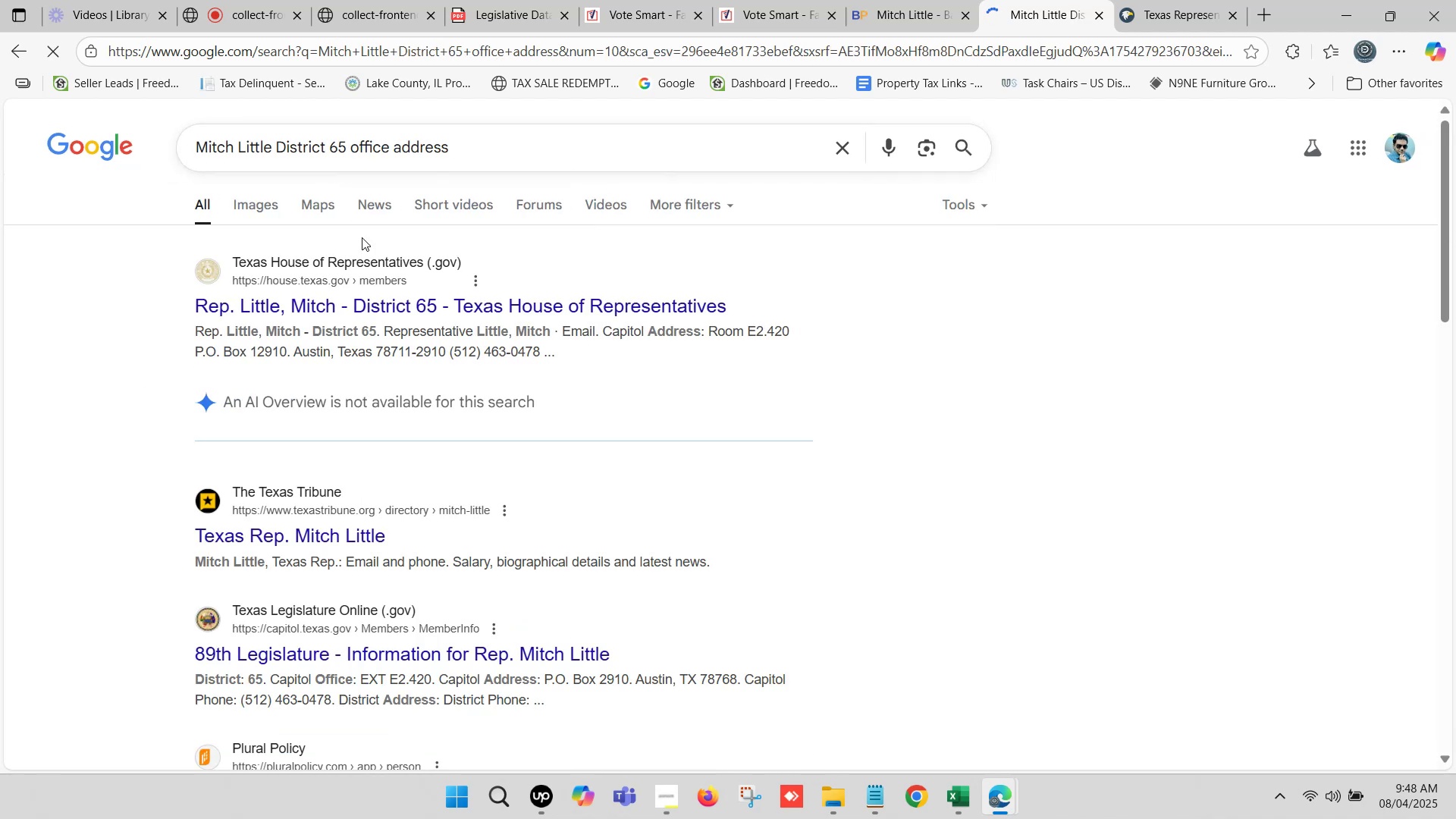 
scroll: coordinate [438, 321], scroll_direction: down, amount: 2.0
 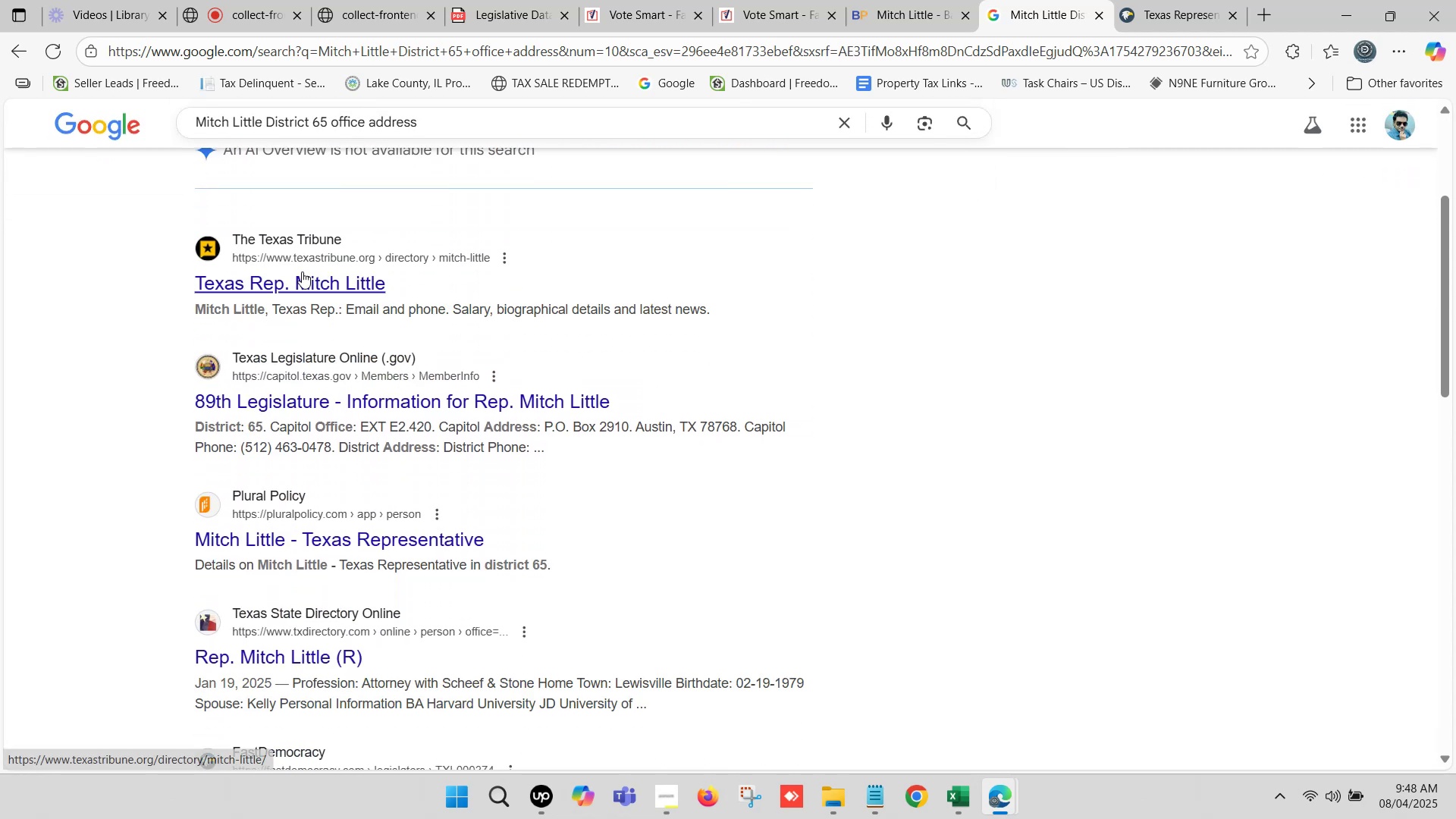 
right_click([304, 280])
 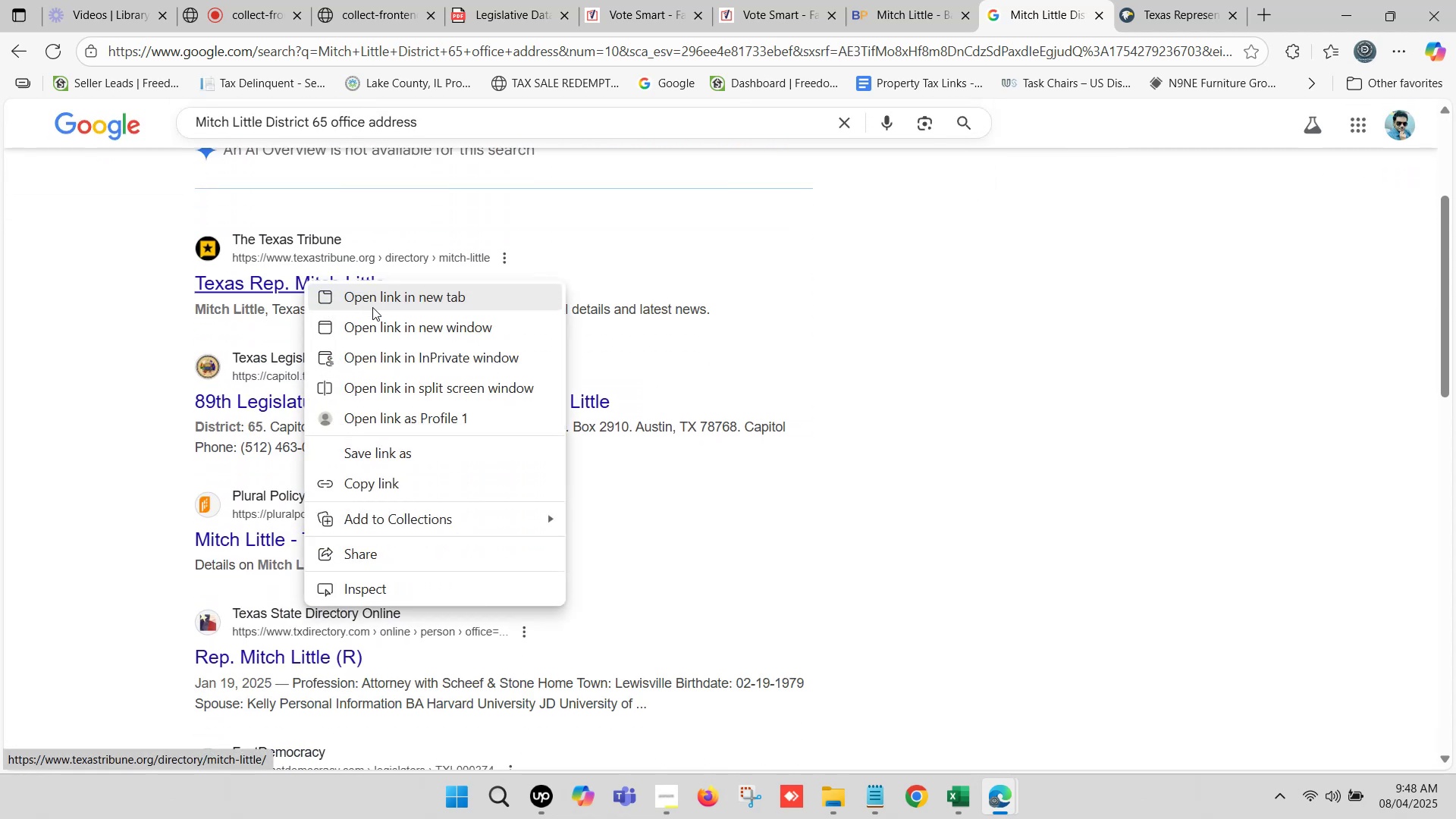 
left_click([381, 300])
 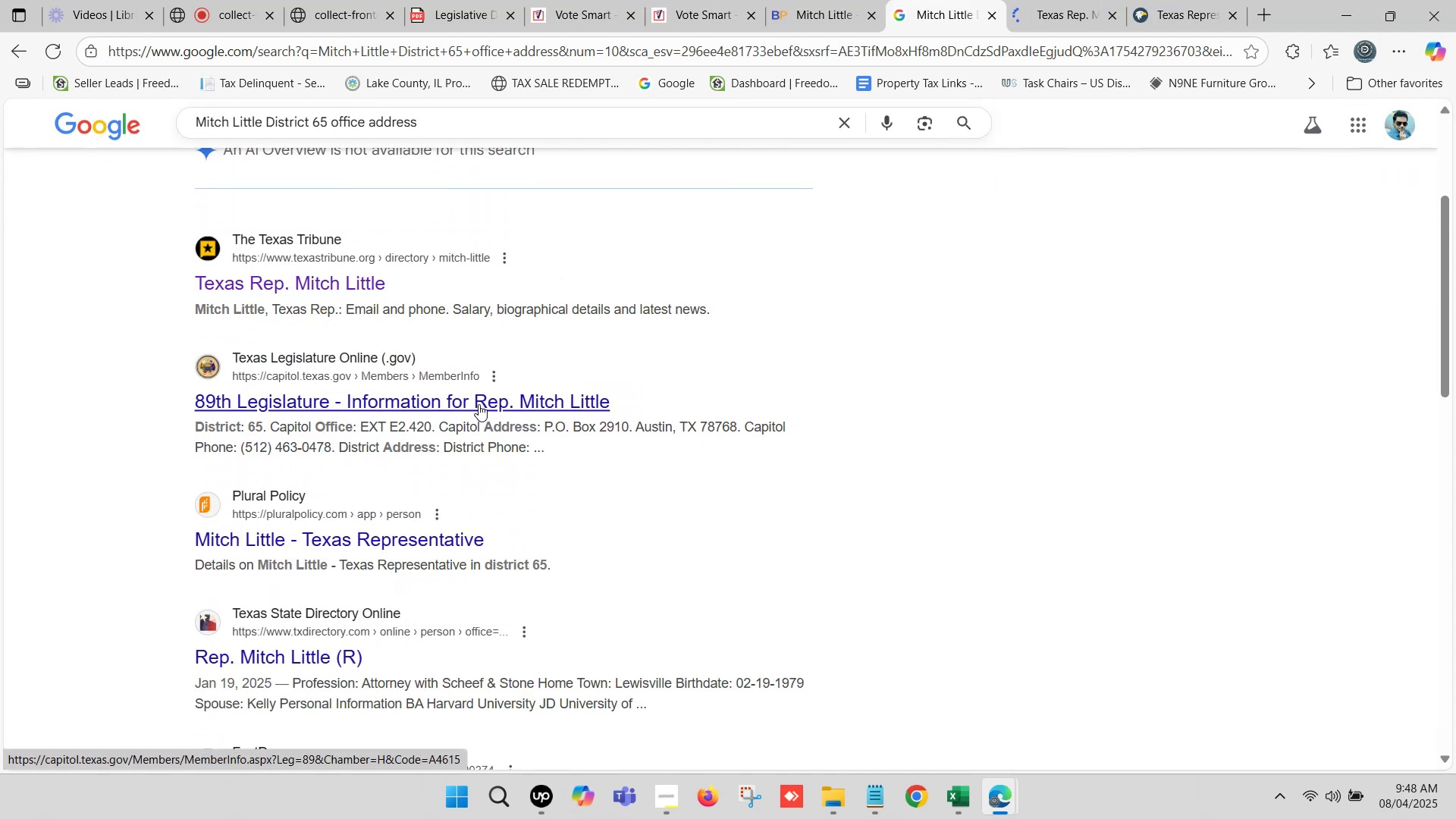 
right_click([470, 398])
 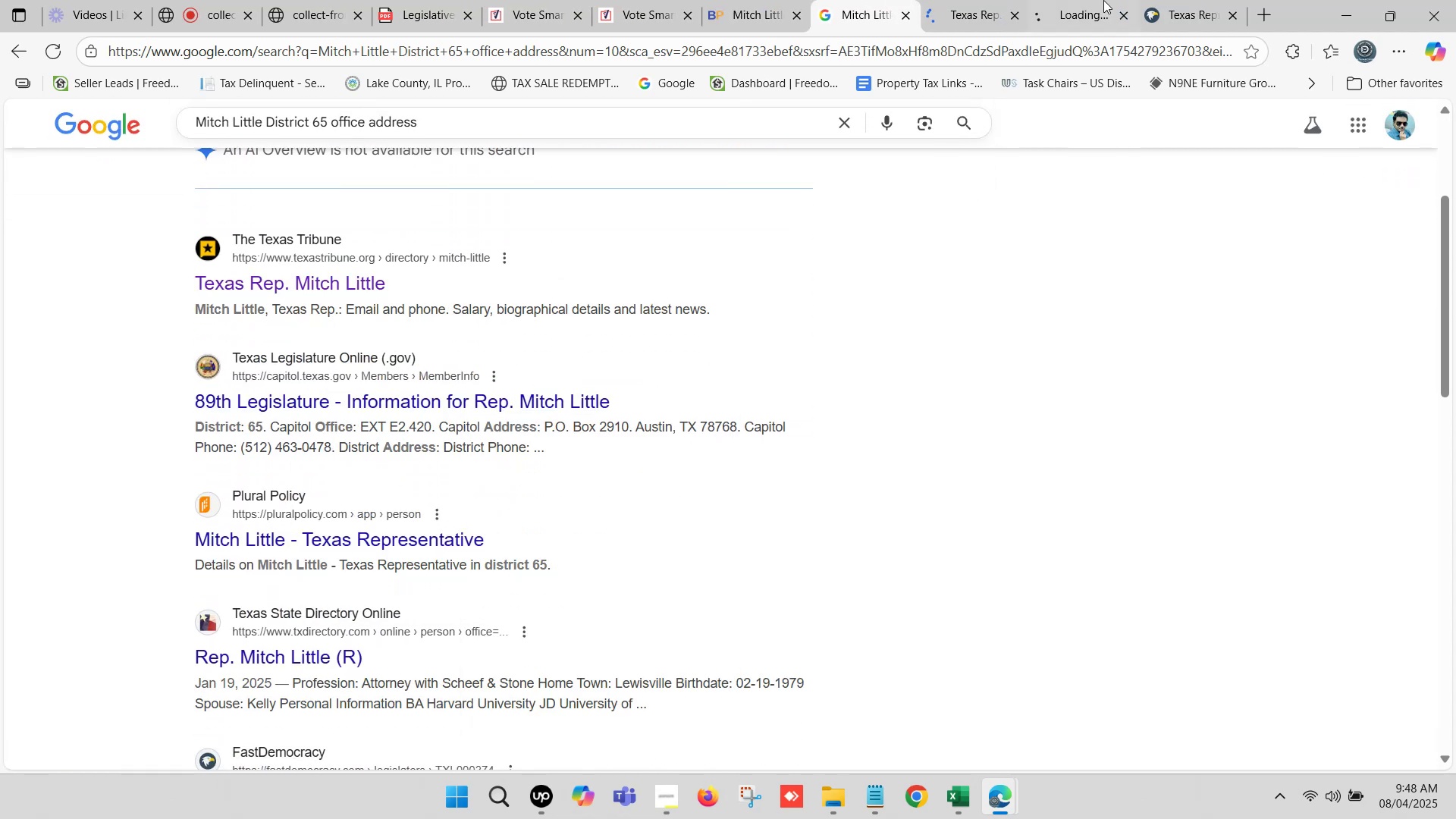 
left_click([1082, 0])
 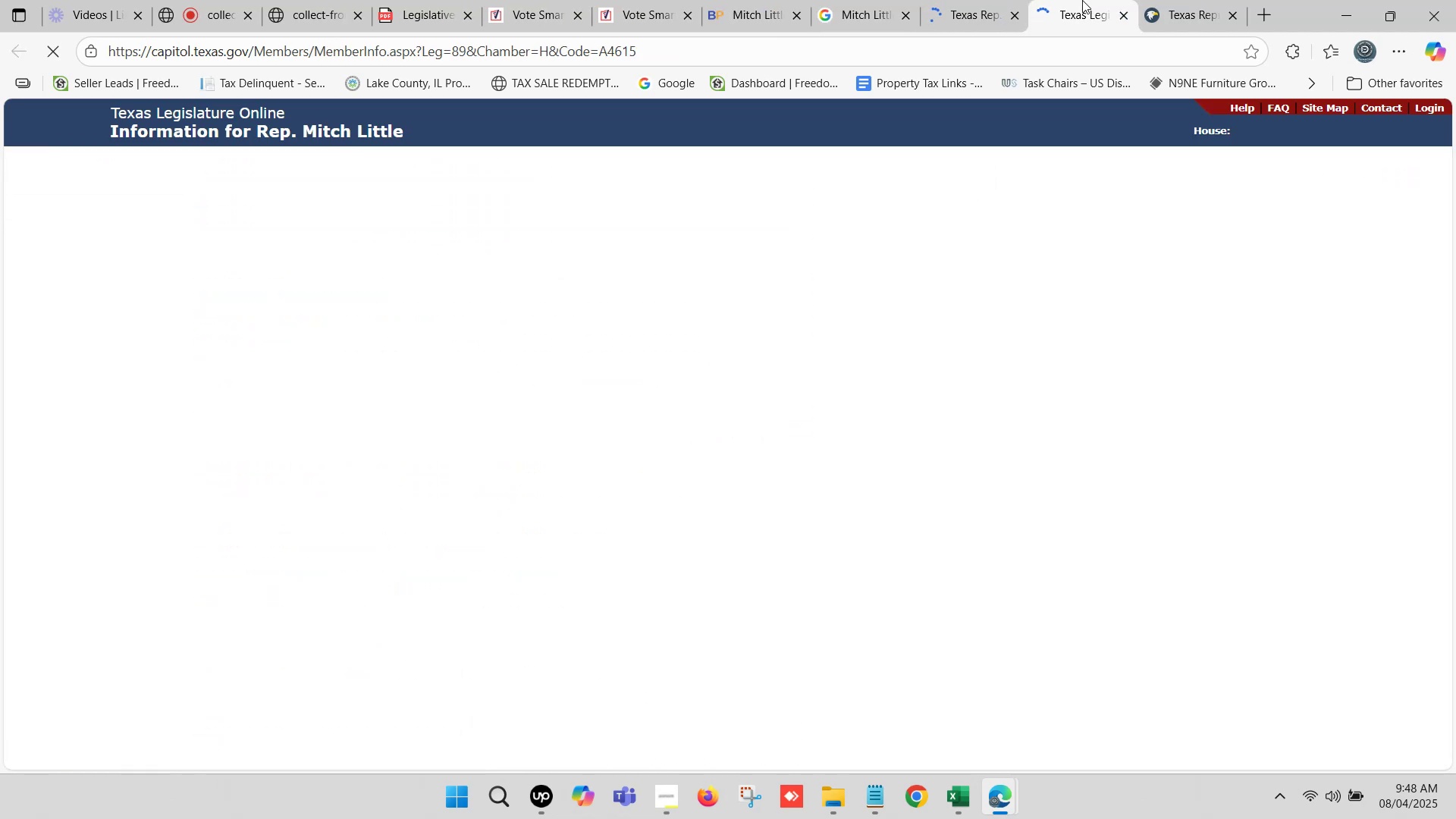 
double_click([1082, 0])
 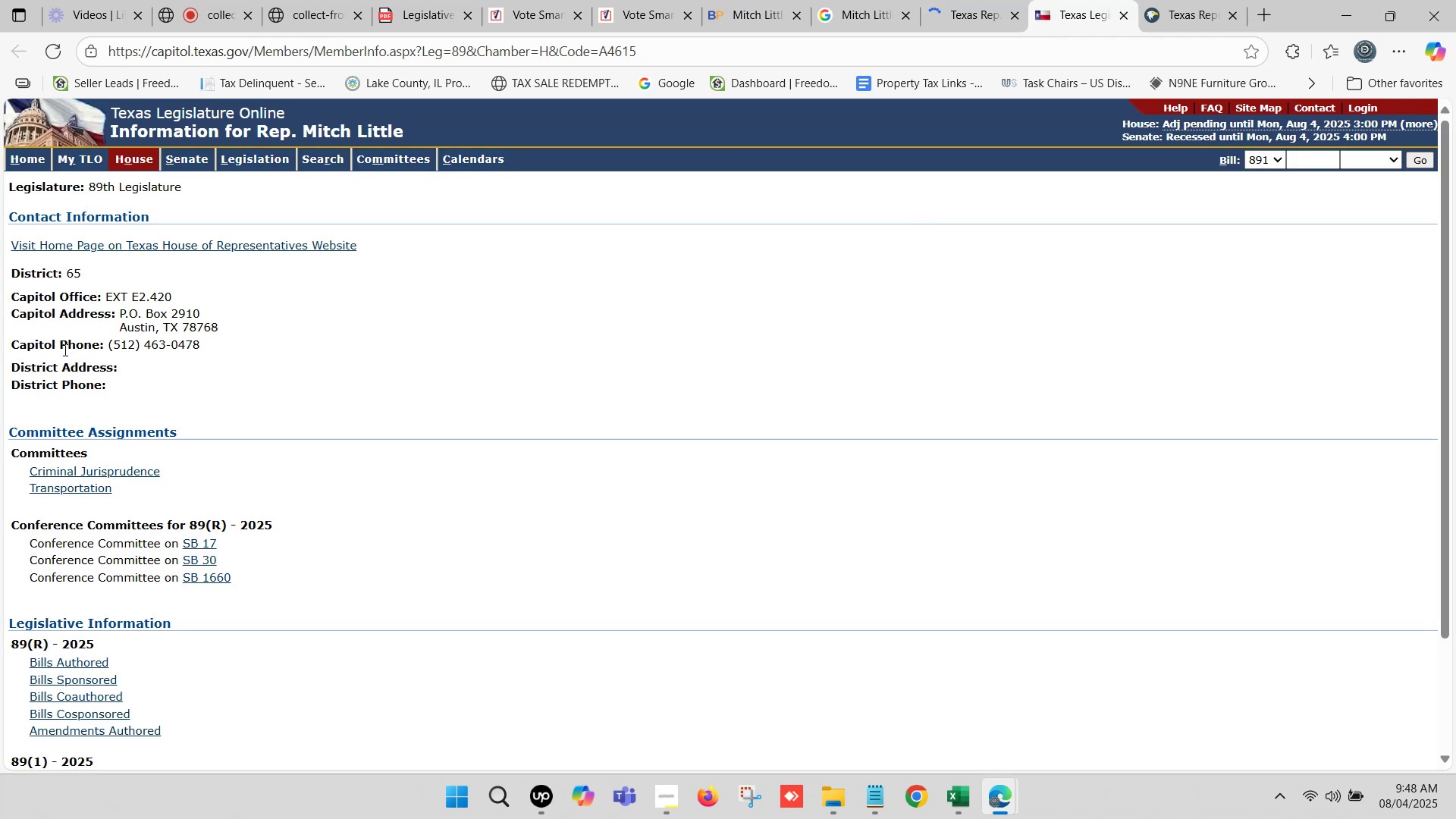 
left_click([984, 0])
 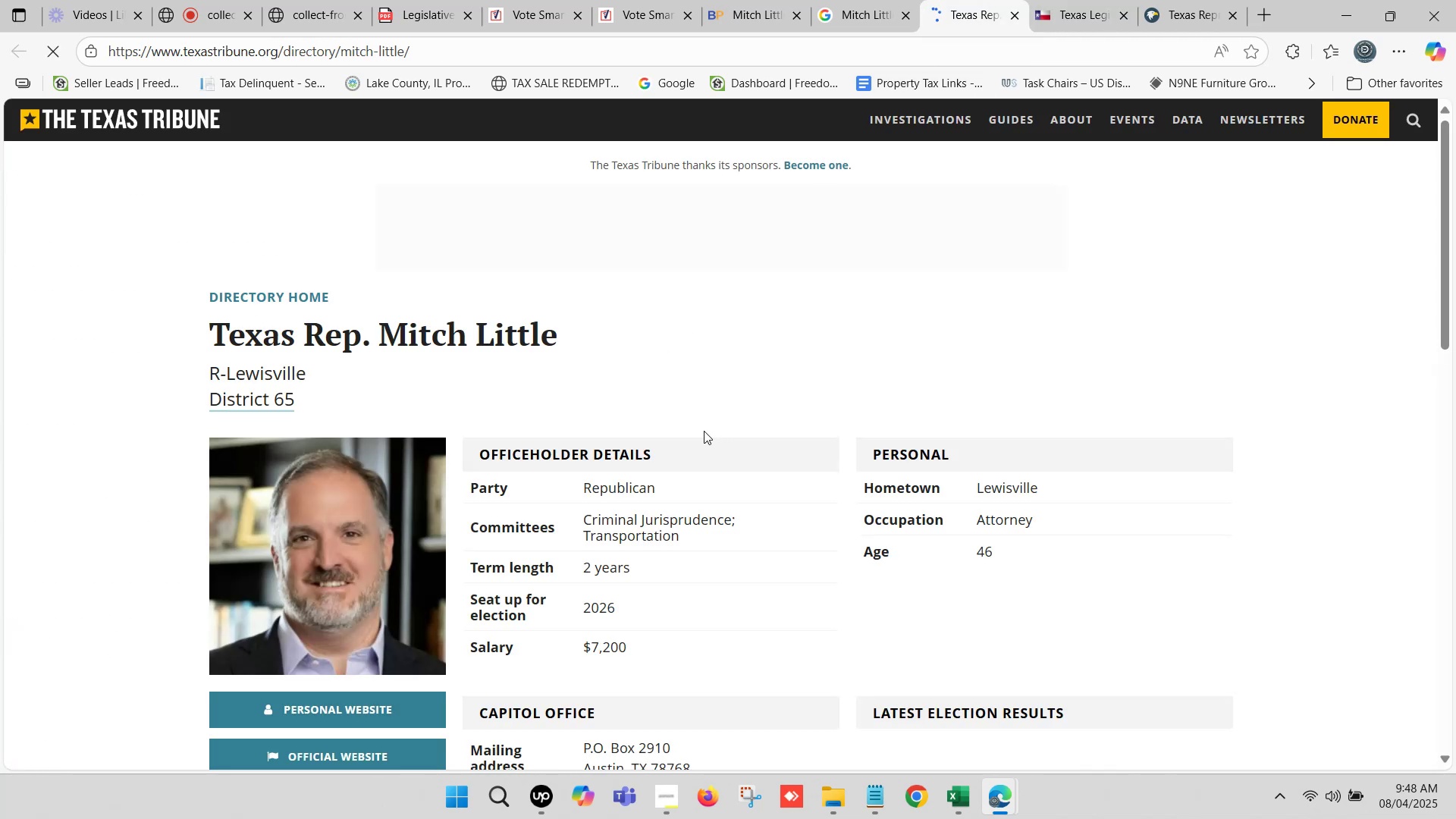 
scroll: coordinate [689, 490], scroll_direction: down, amount: 3.0
 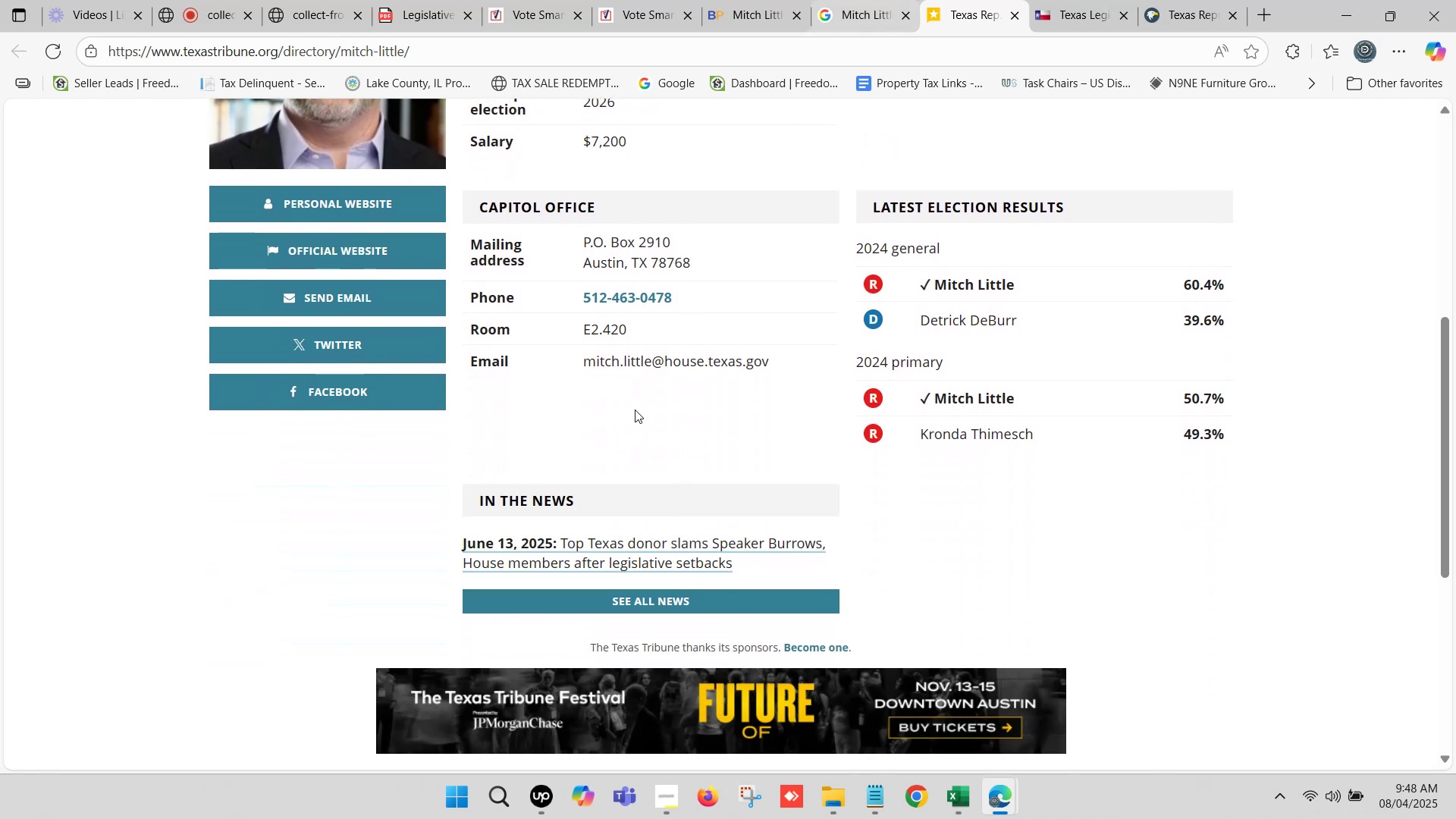 
left_click_drag(start_coordinate=[686, 289], to_coordinate=[571, 294])
 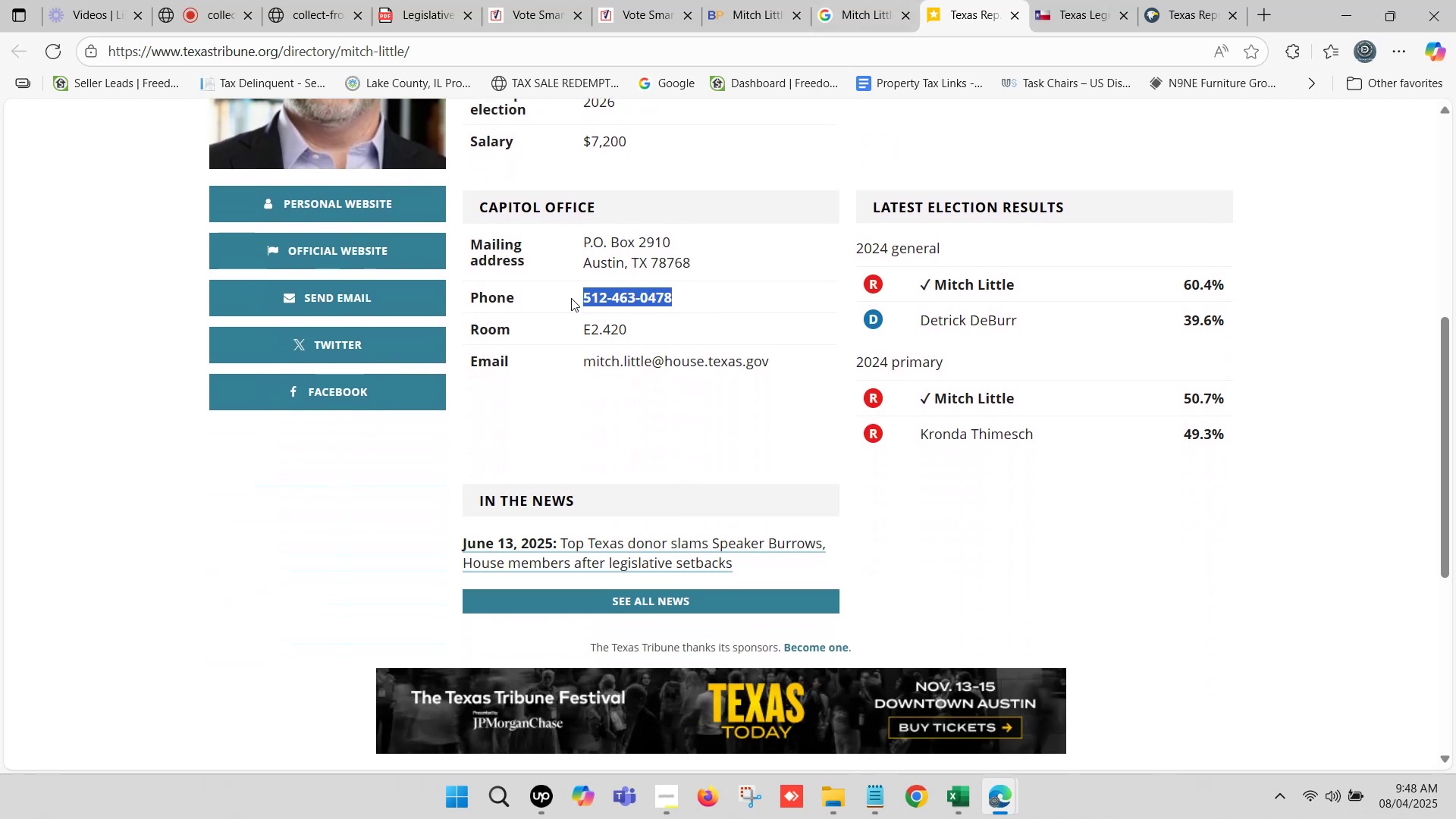 
key(C)
 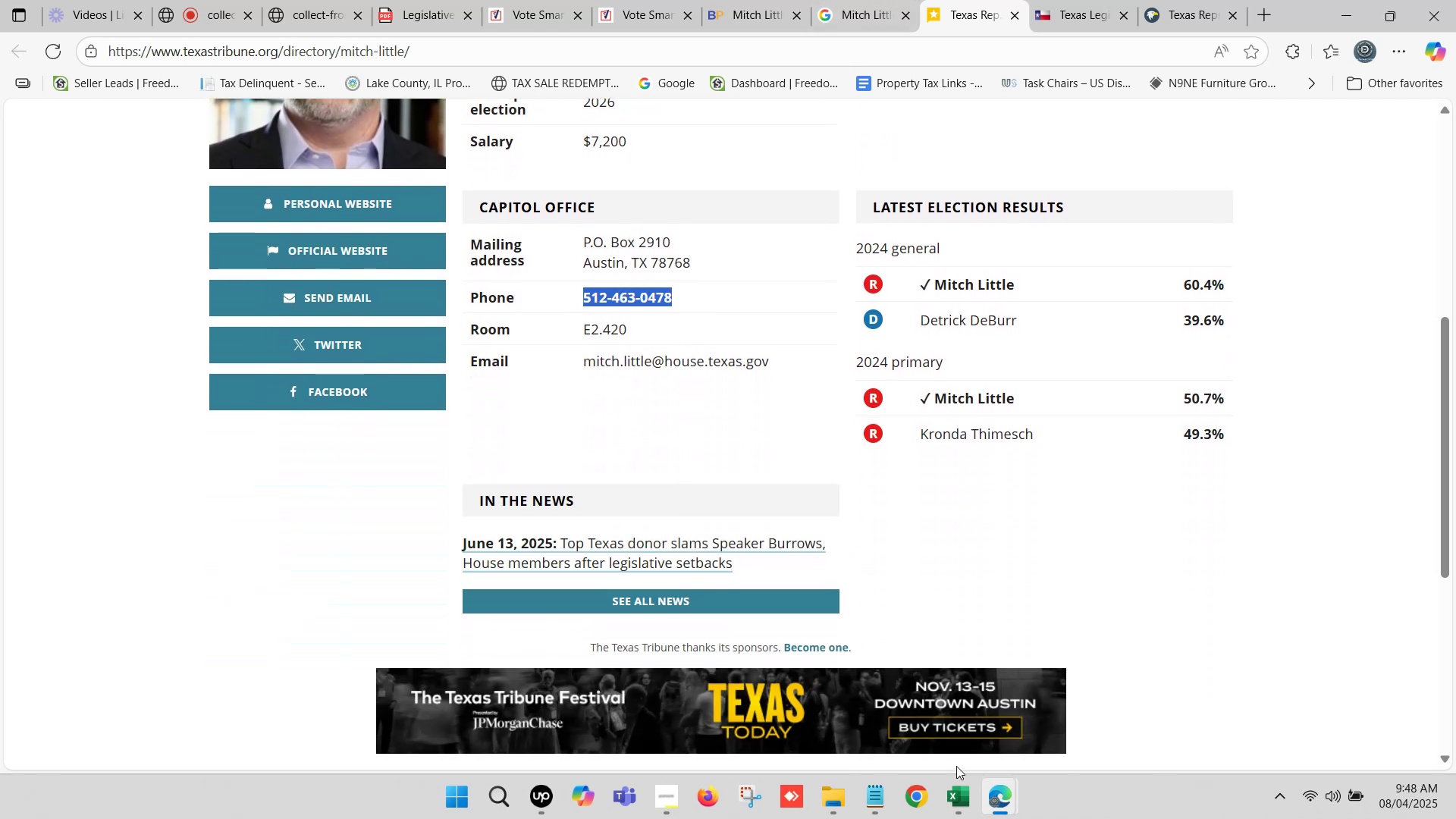 
left_click([956, 786])
 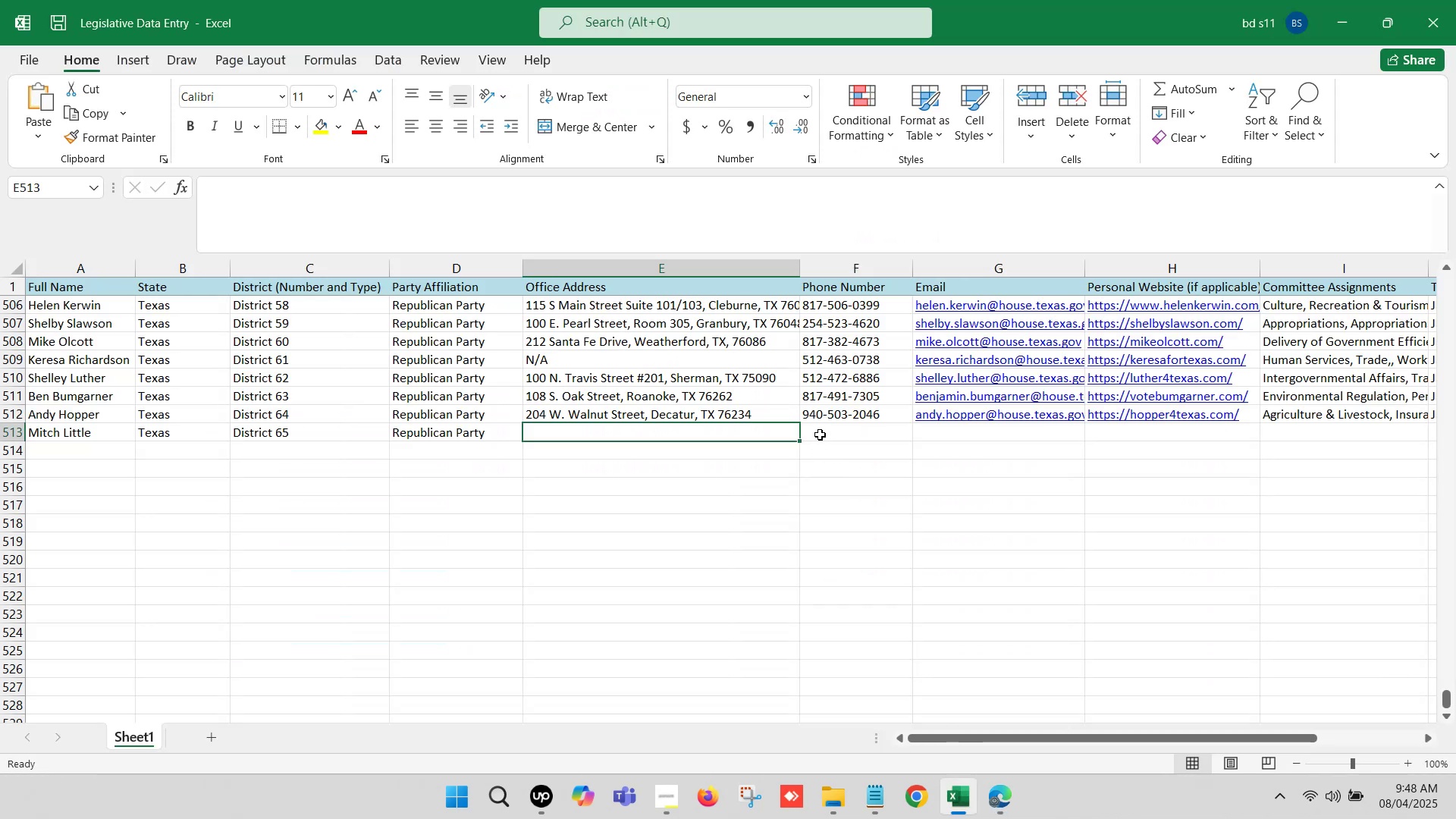 
double_click([821, 430])
 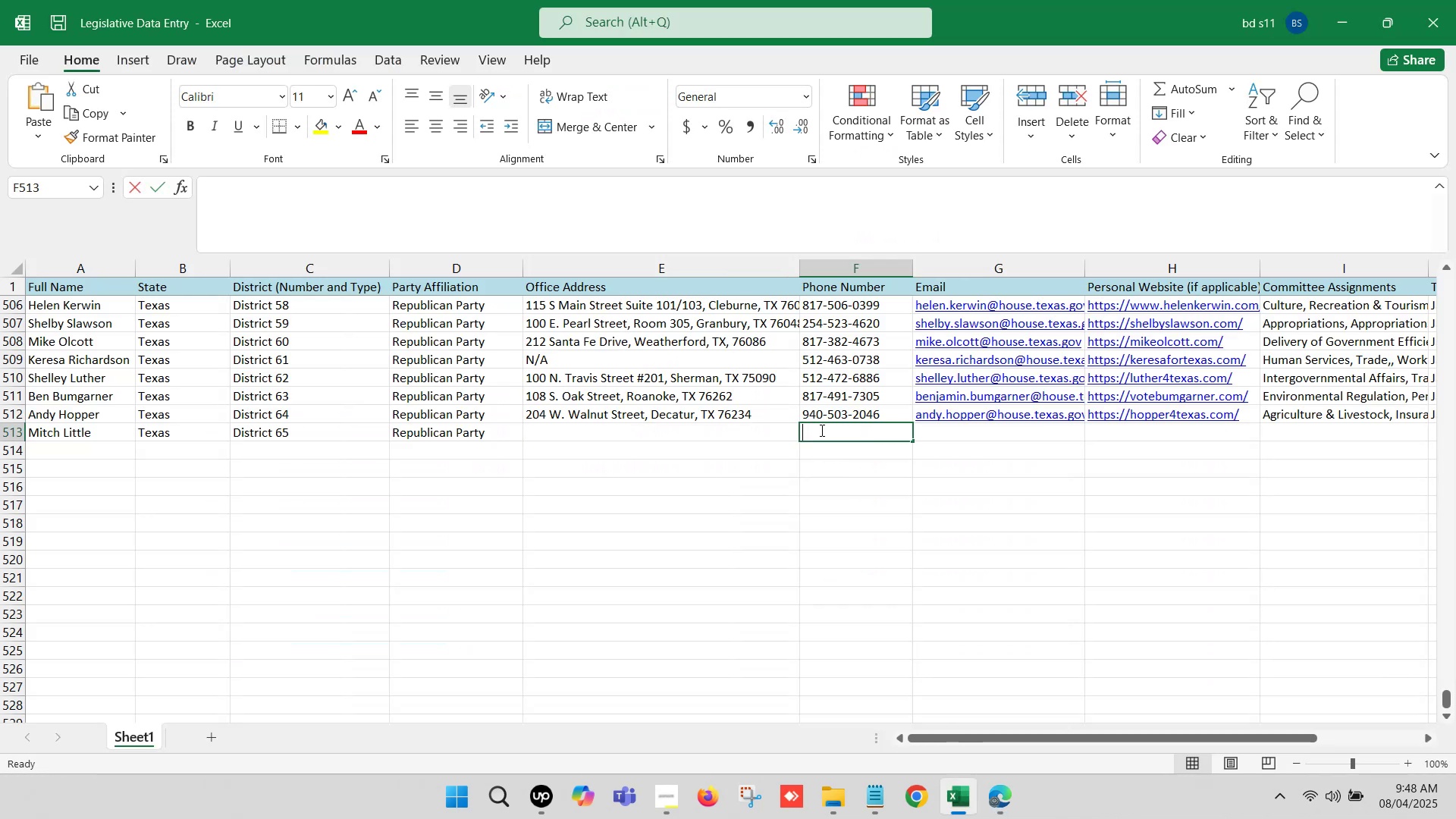 
key(Control+V)
 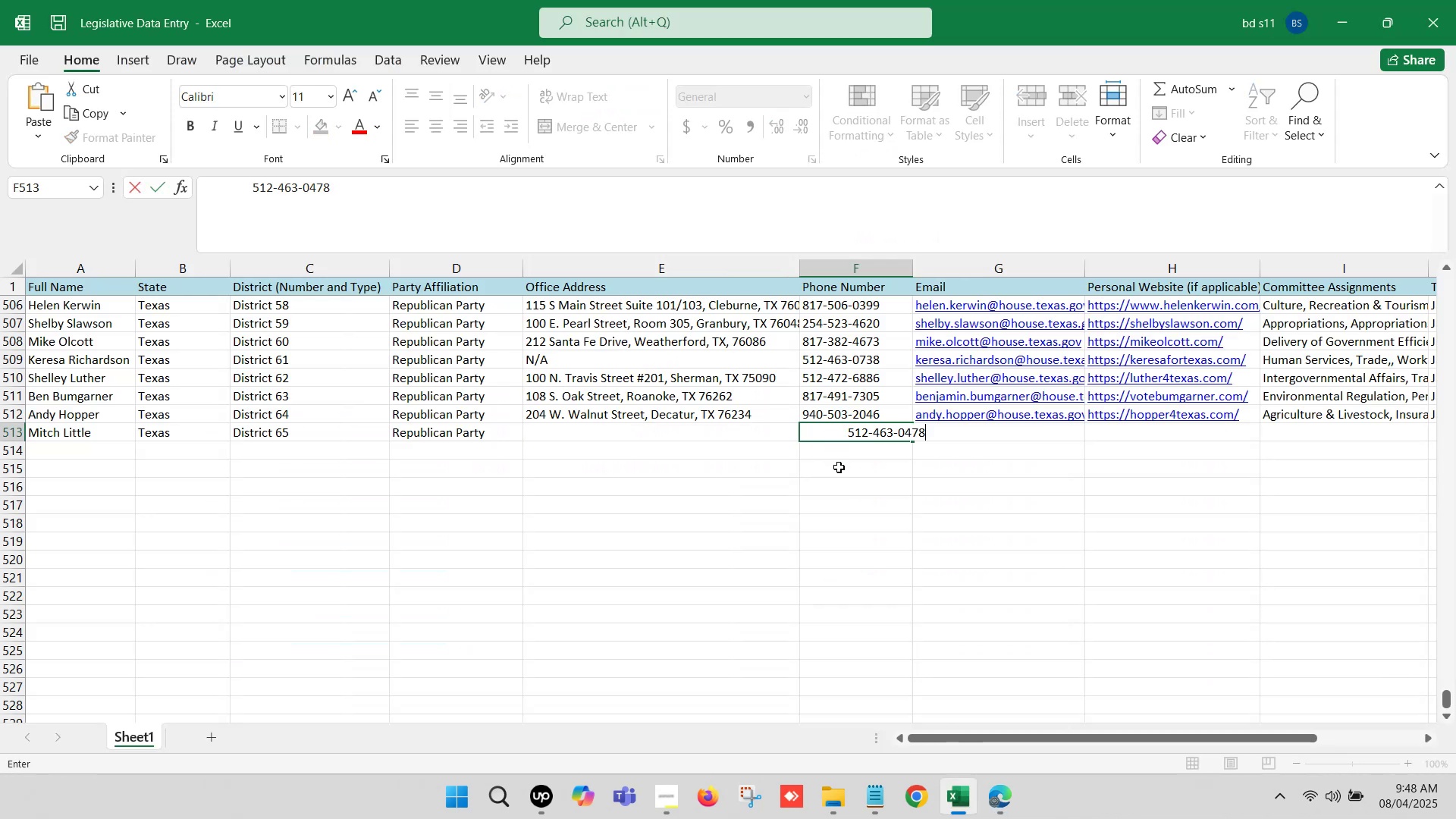 
left_click_drag(start_coordinate=[843, 435], to_coordinate=[786, 425])
 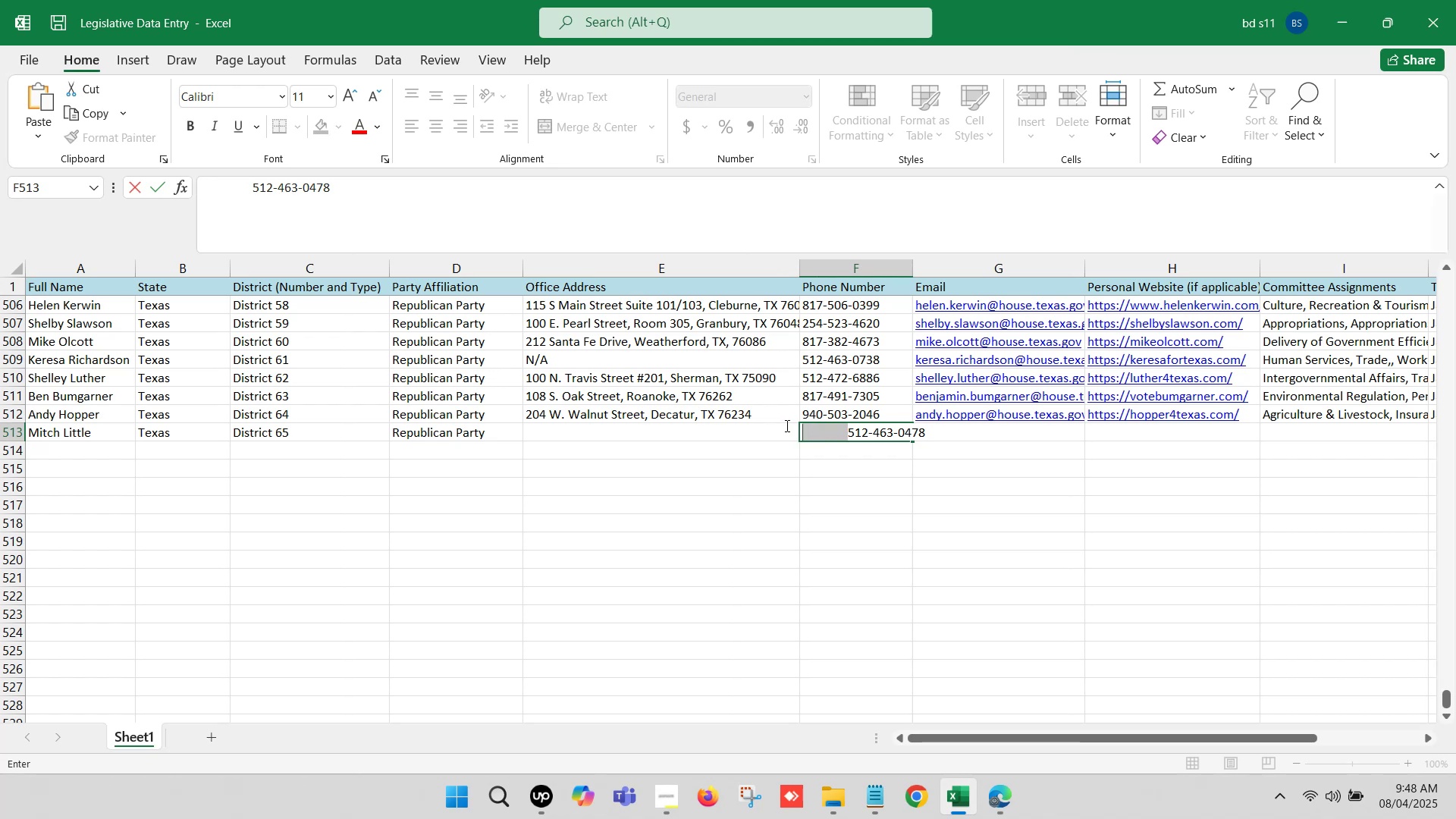 
key(Backspace)
 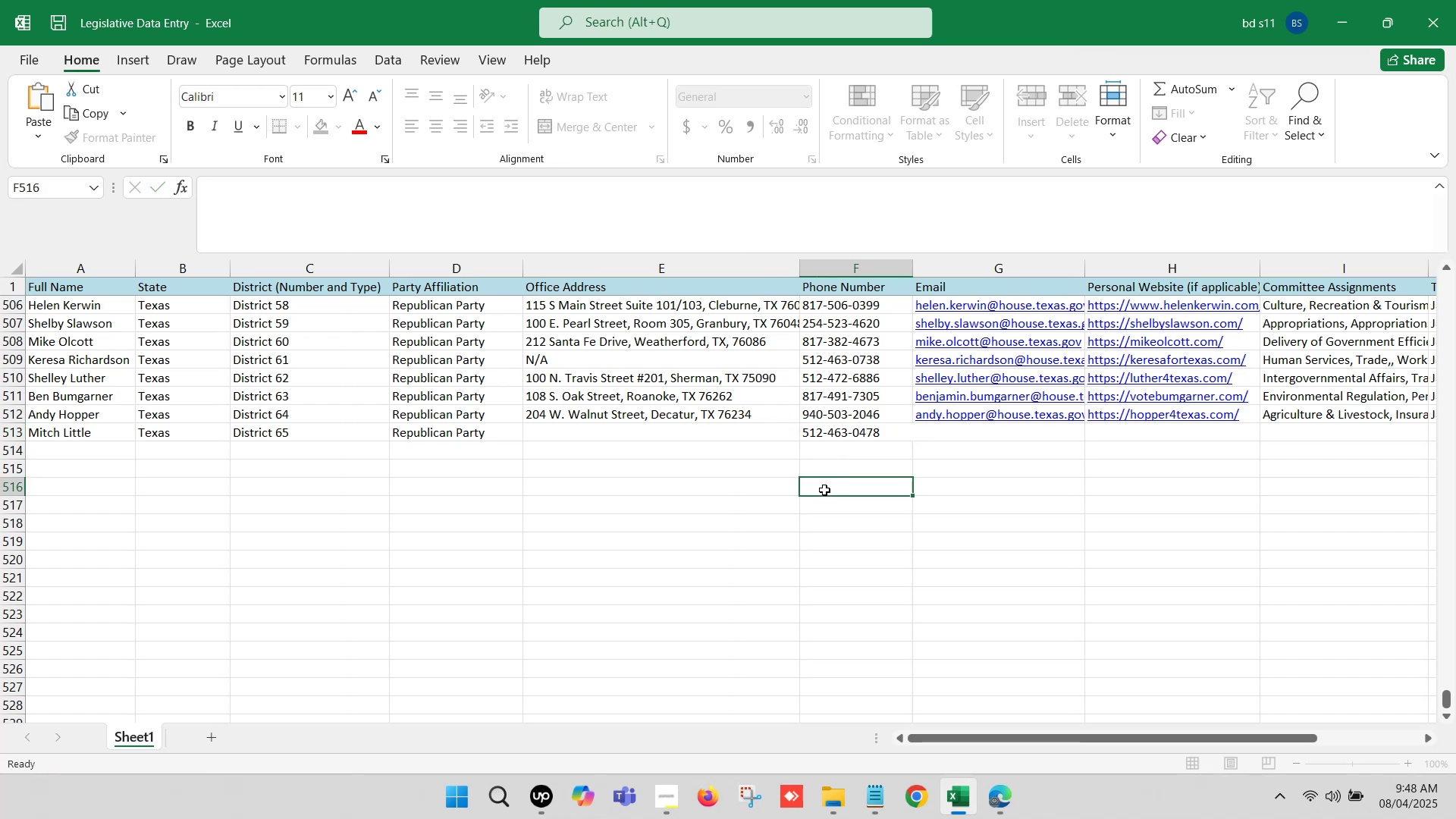 
scroll: coordinate [630, 463], scroll_direction: none, amount: 0.0
 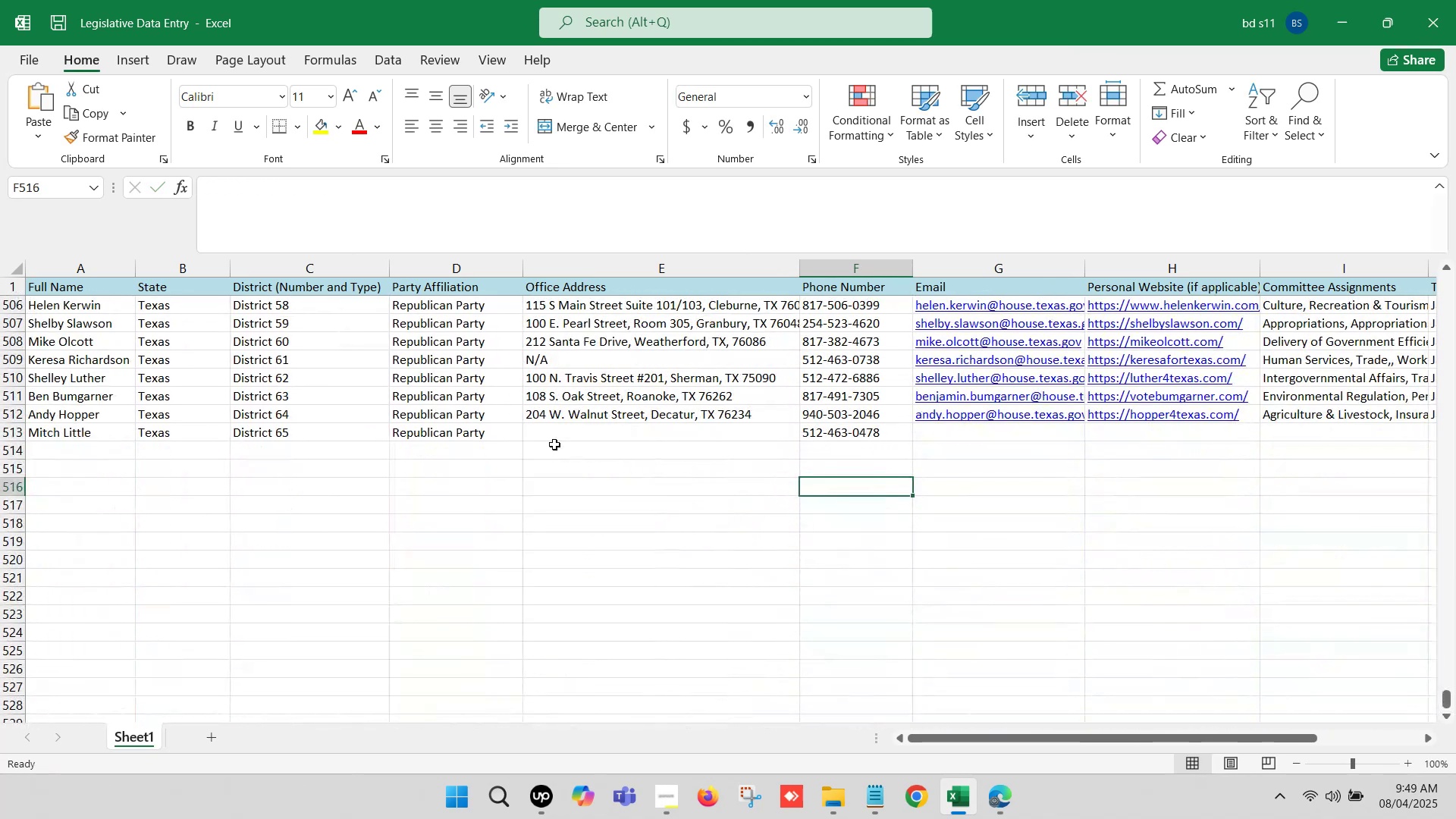 
left_click([548, 435])
 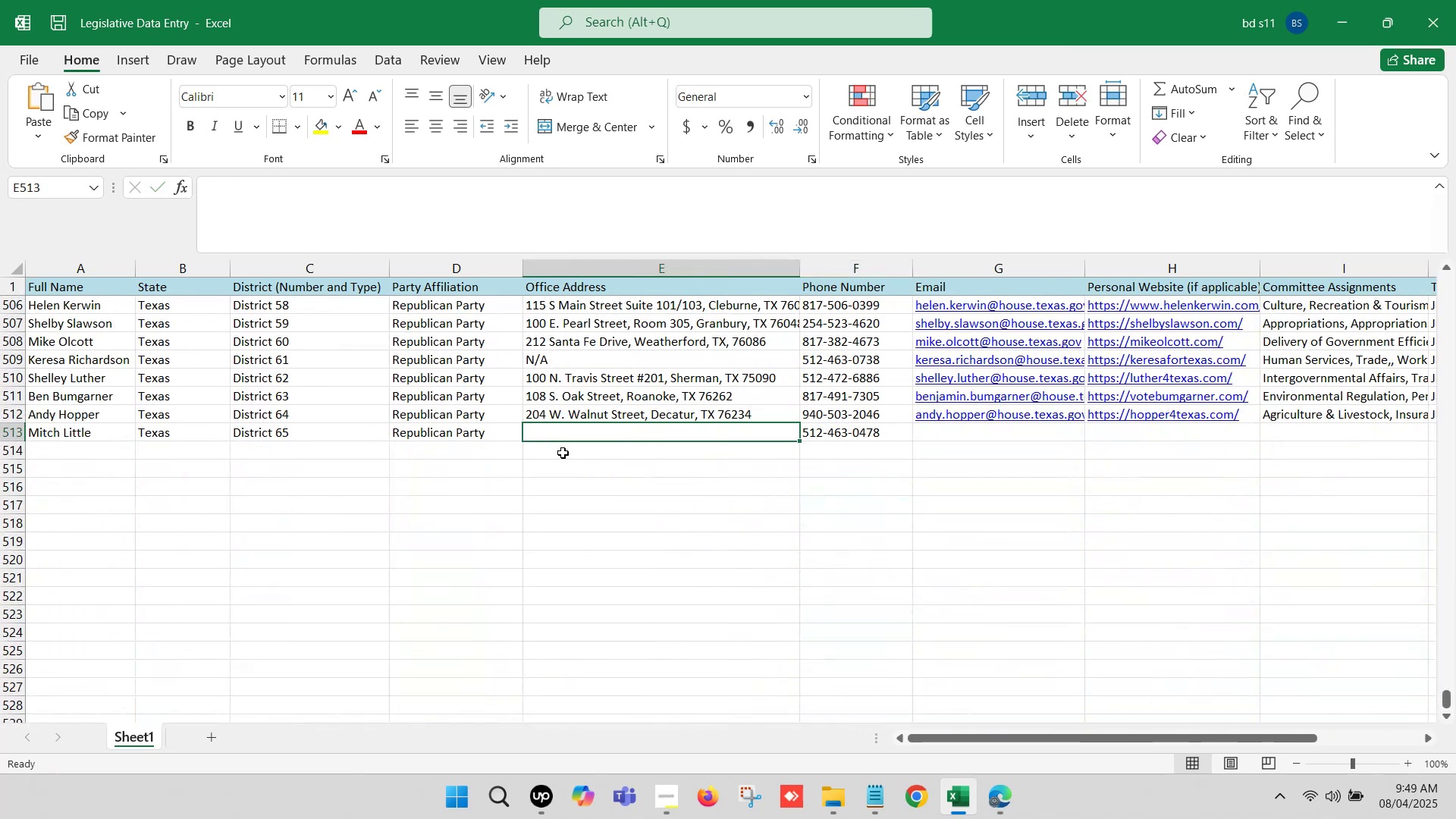 
key(Shift+N)
 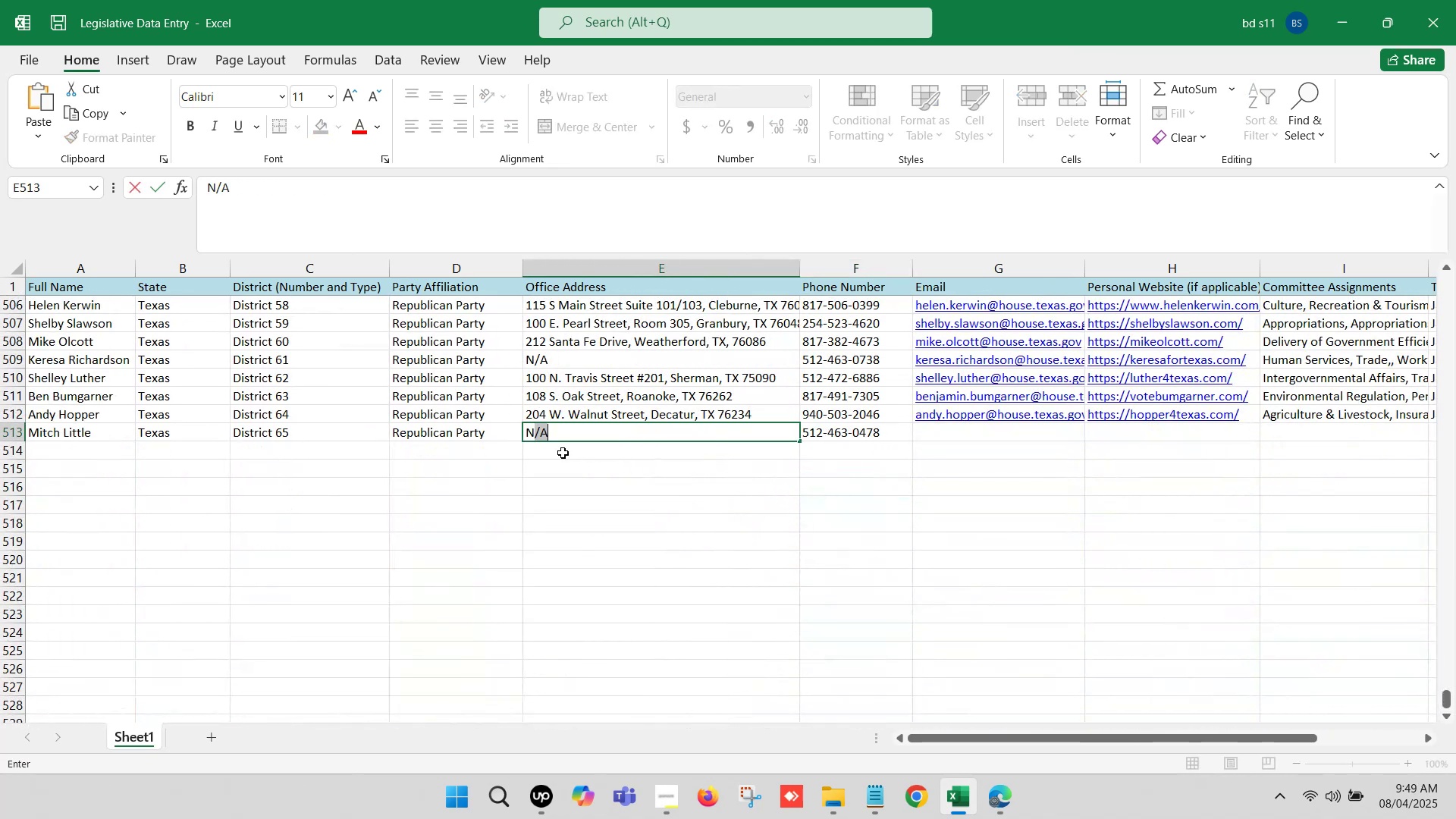 
key(Slash)
 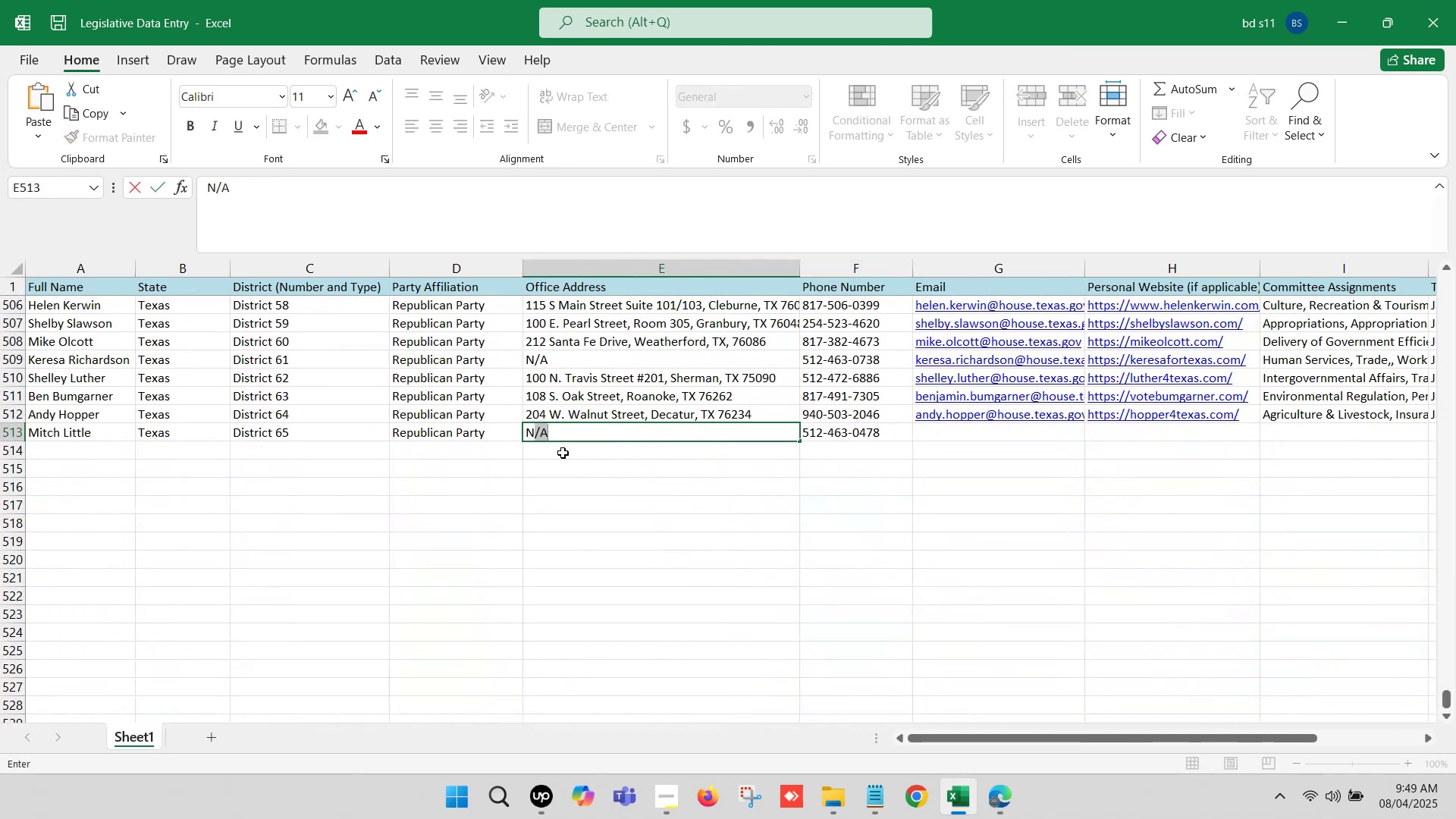 
key(Shift+A)
 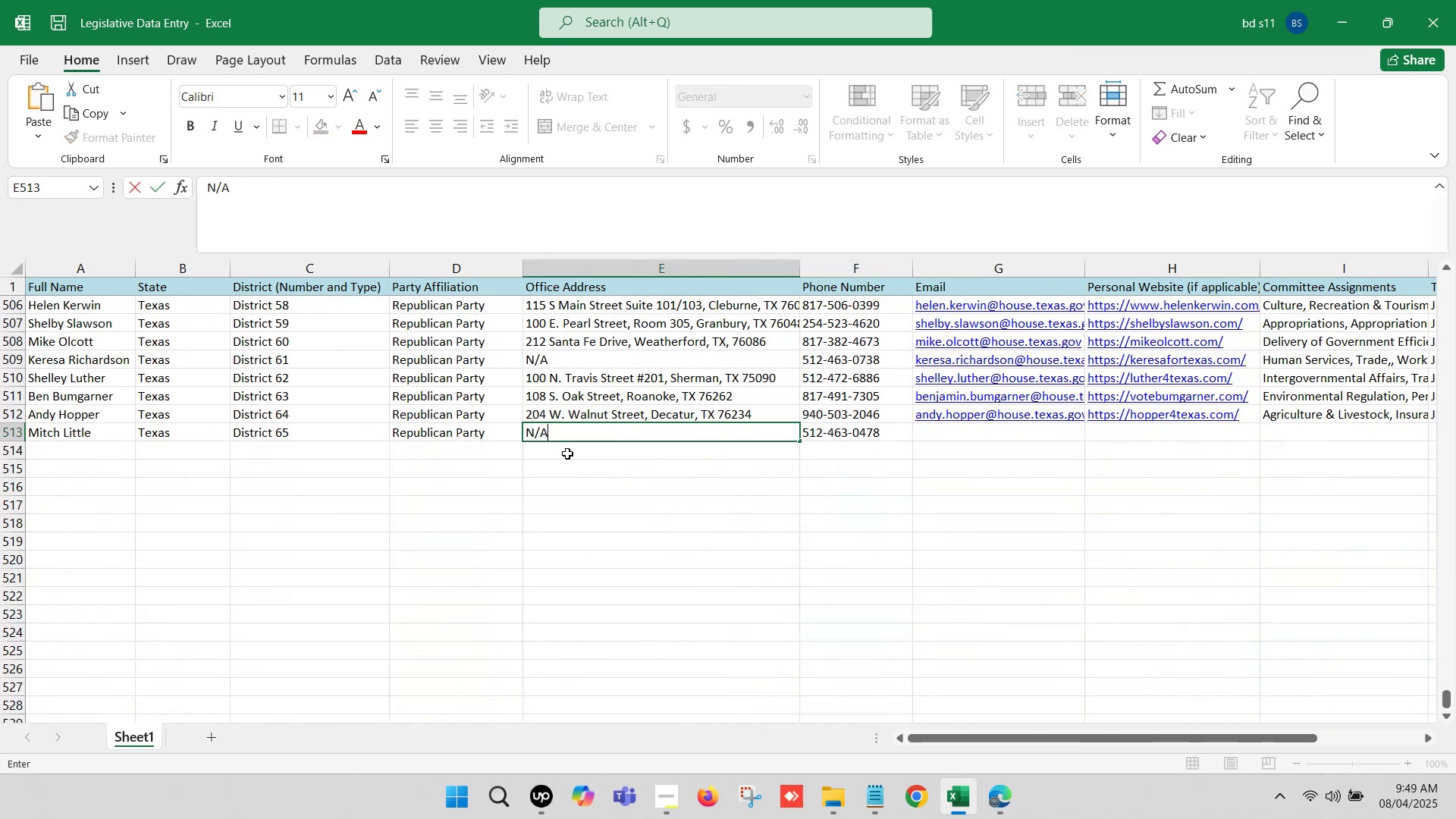 
left_click_drag(start_coordinate=[626, 507], to_coordinate=[651, 506])
 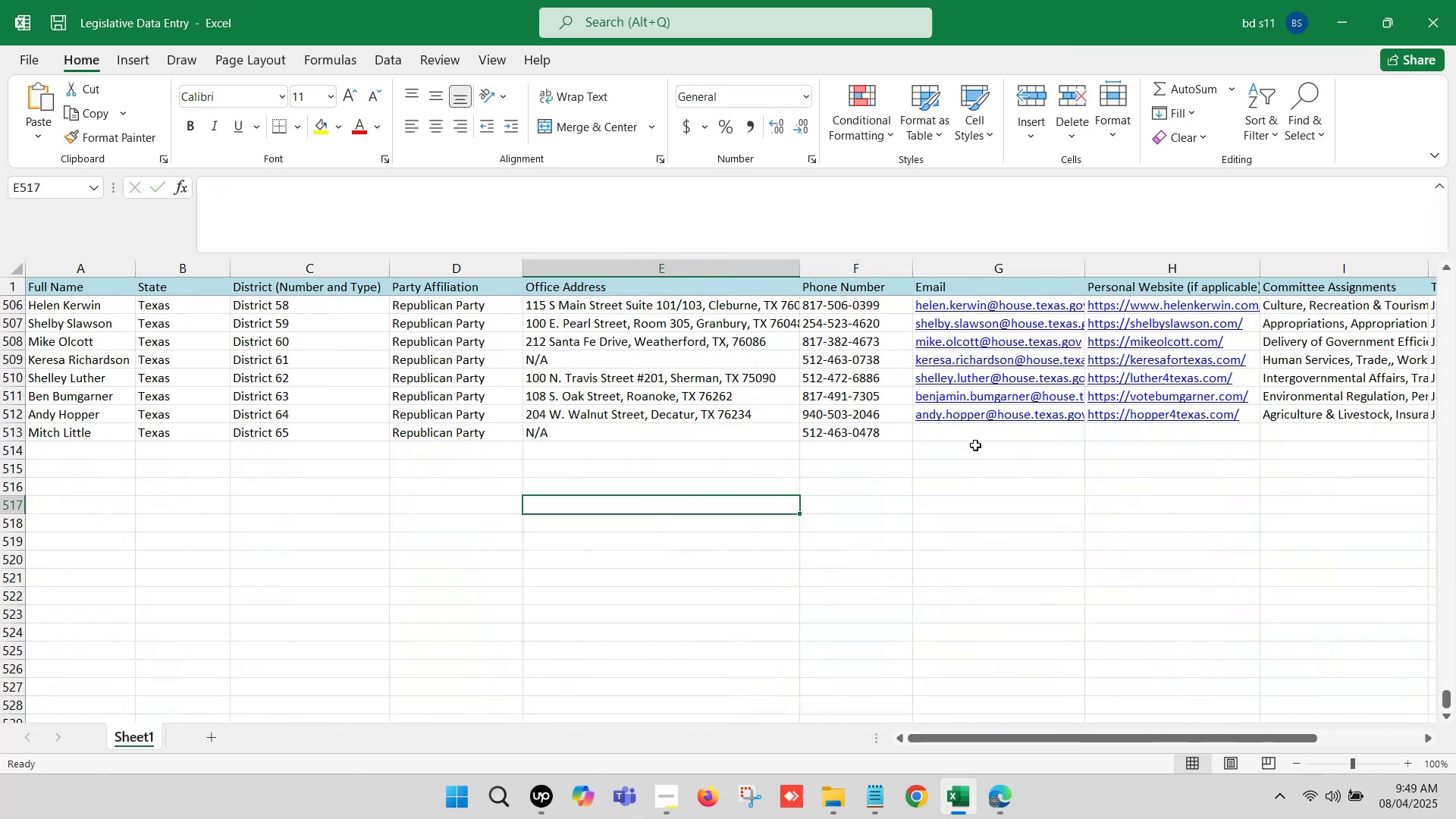 
left_click([970, 438])
 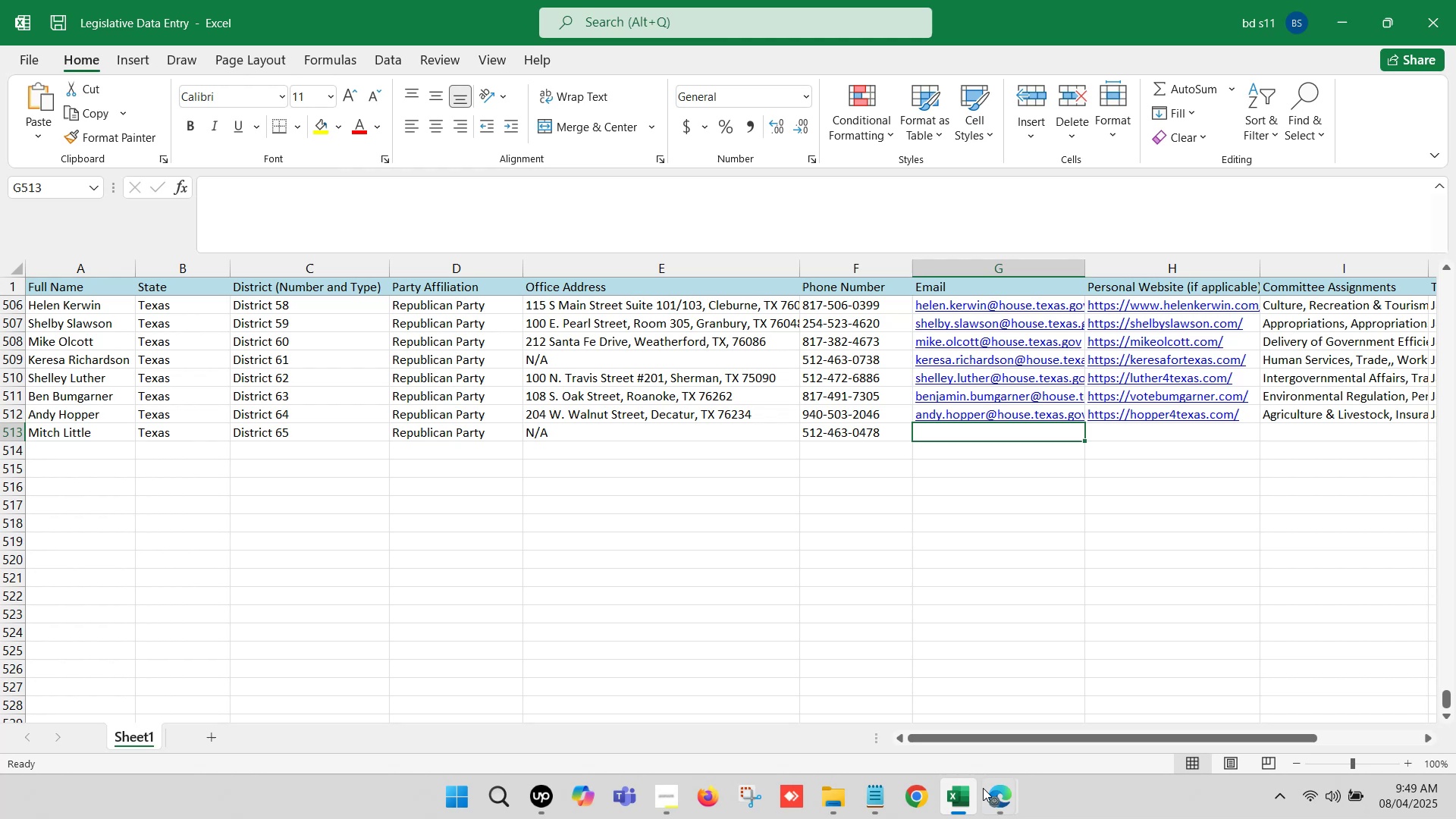 
left_click([999, 795])
 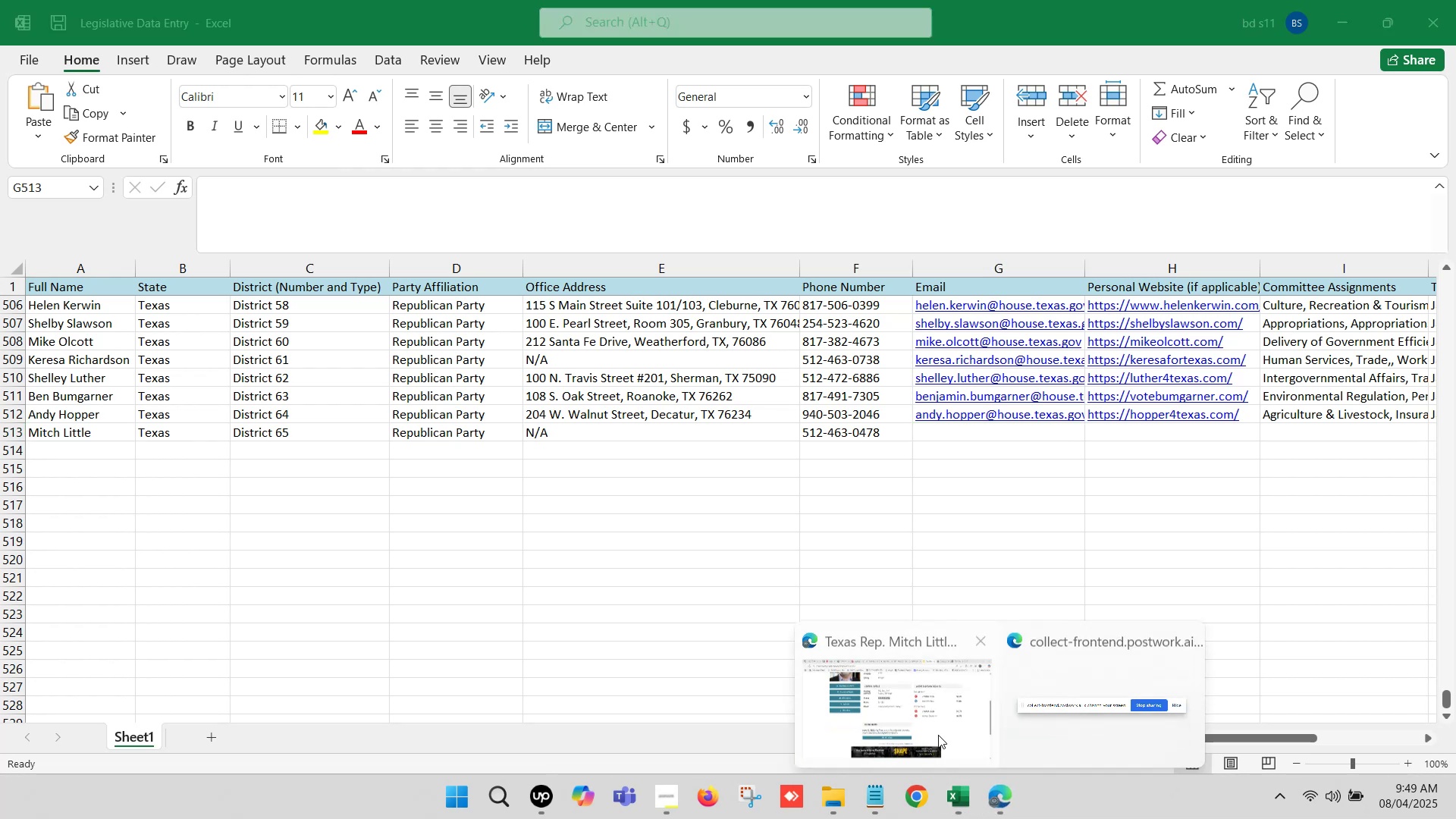 
left_click([909, 708])
 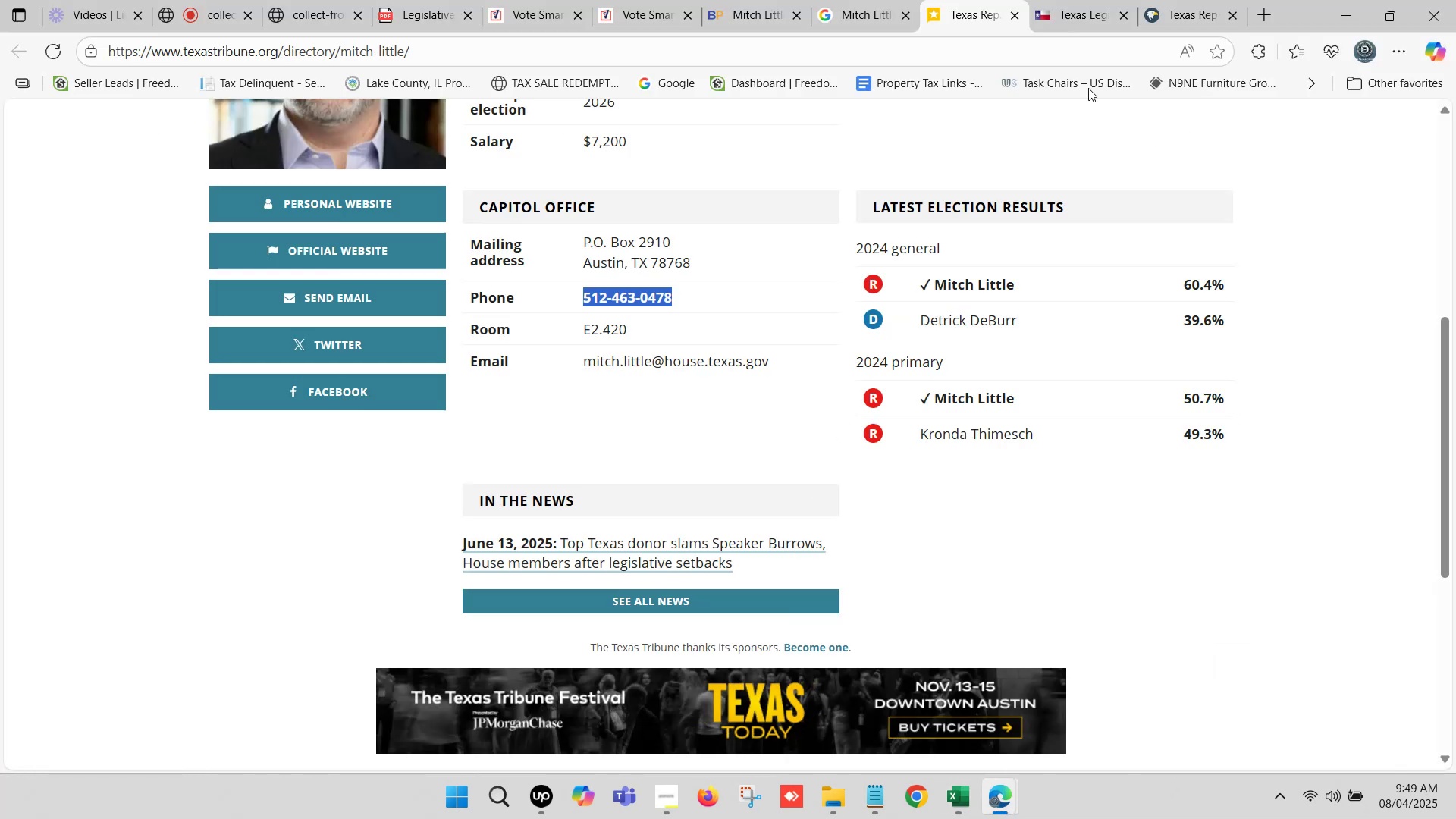 
left_click([1192, 0])
 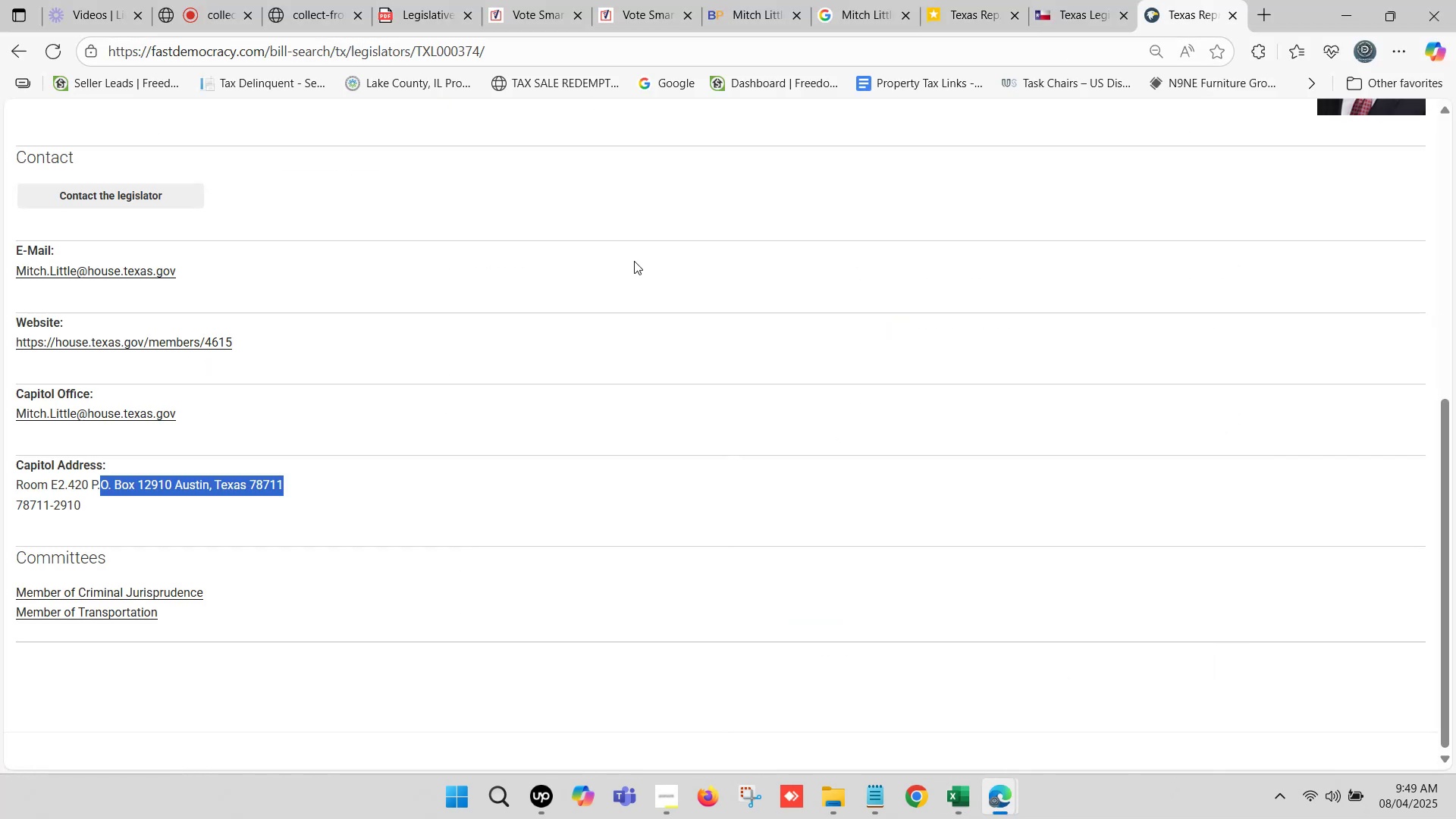 
scroll: coordinate [193, 397], scroll_direction: up, amount: 1.0
 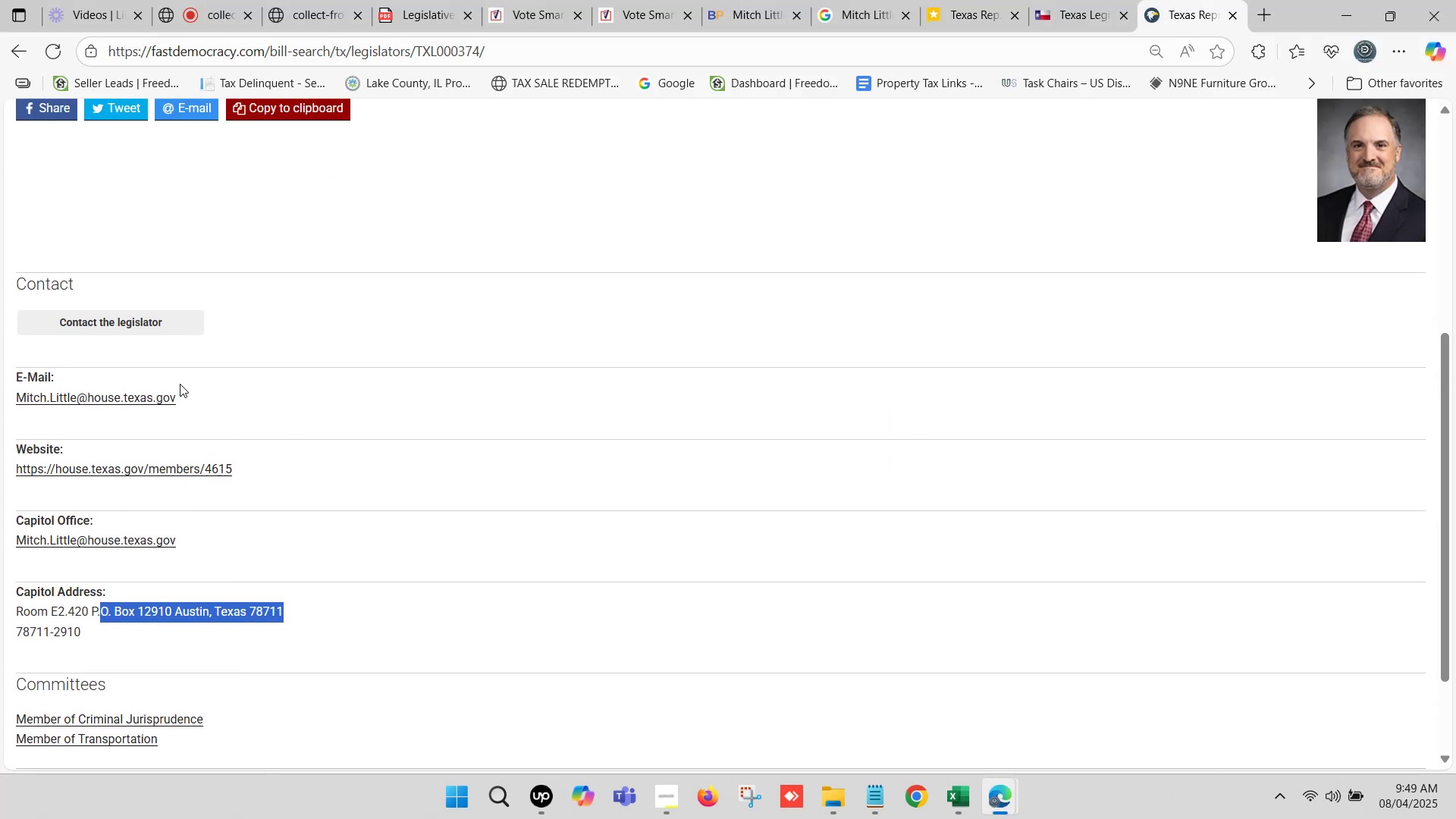 
left_click_drag(start_coordinate=[198, 397], to_coordinate=[9, 398])
 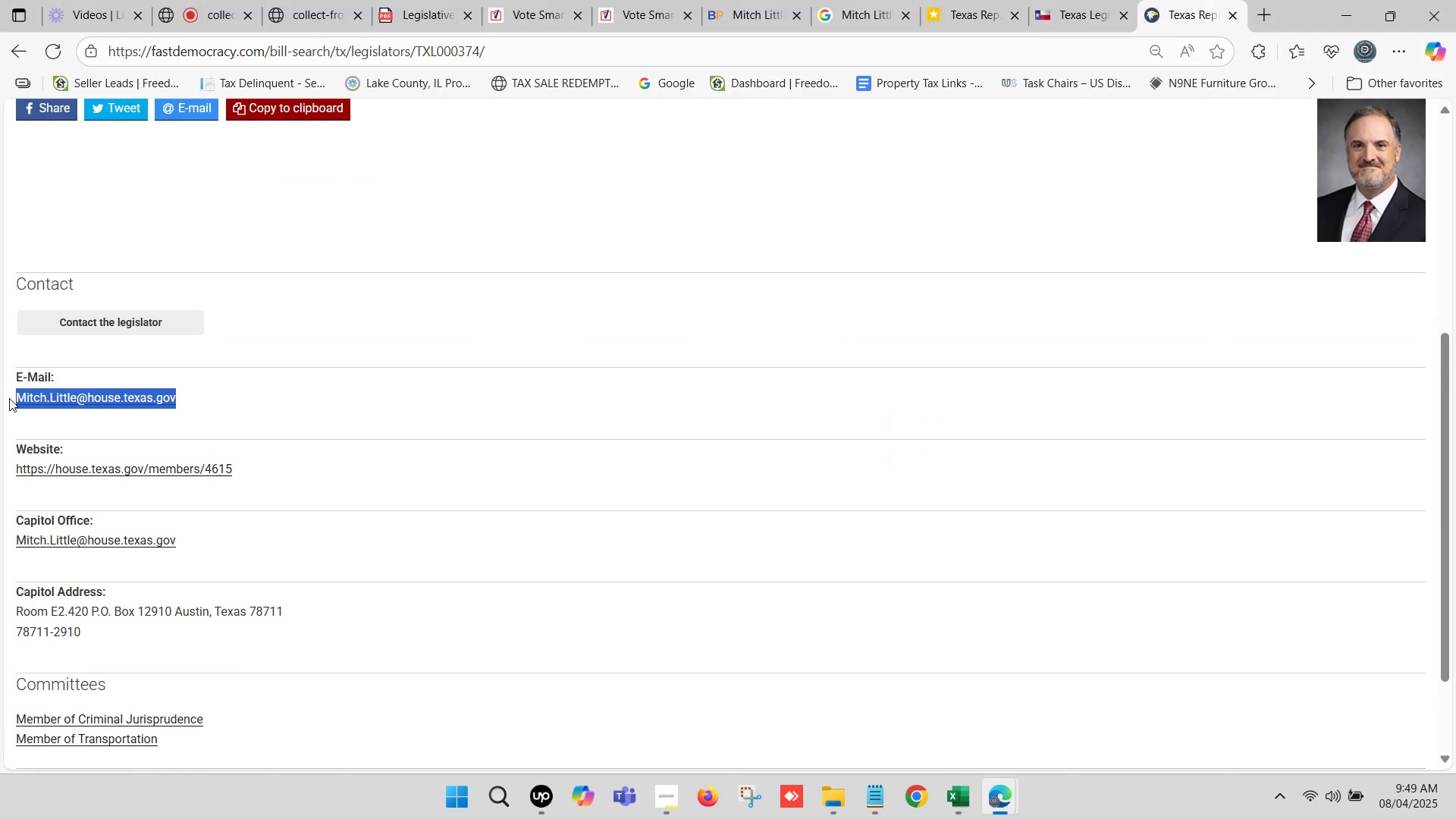 
key(Control+C)
 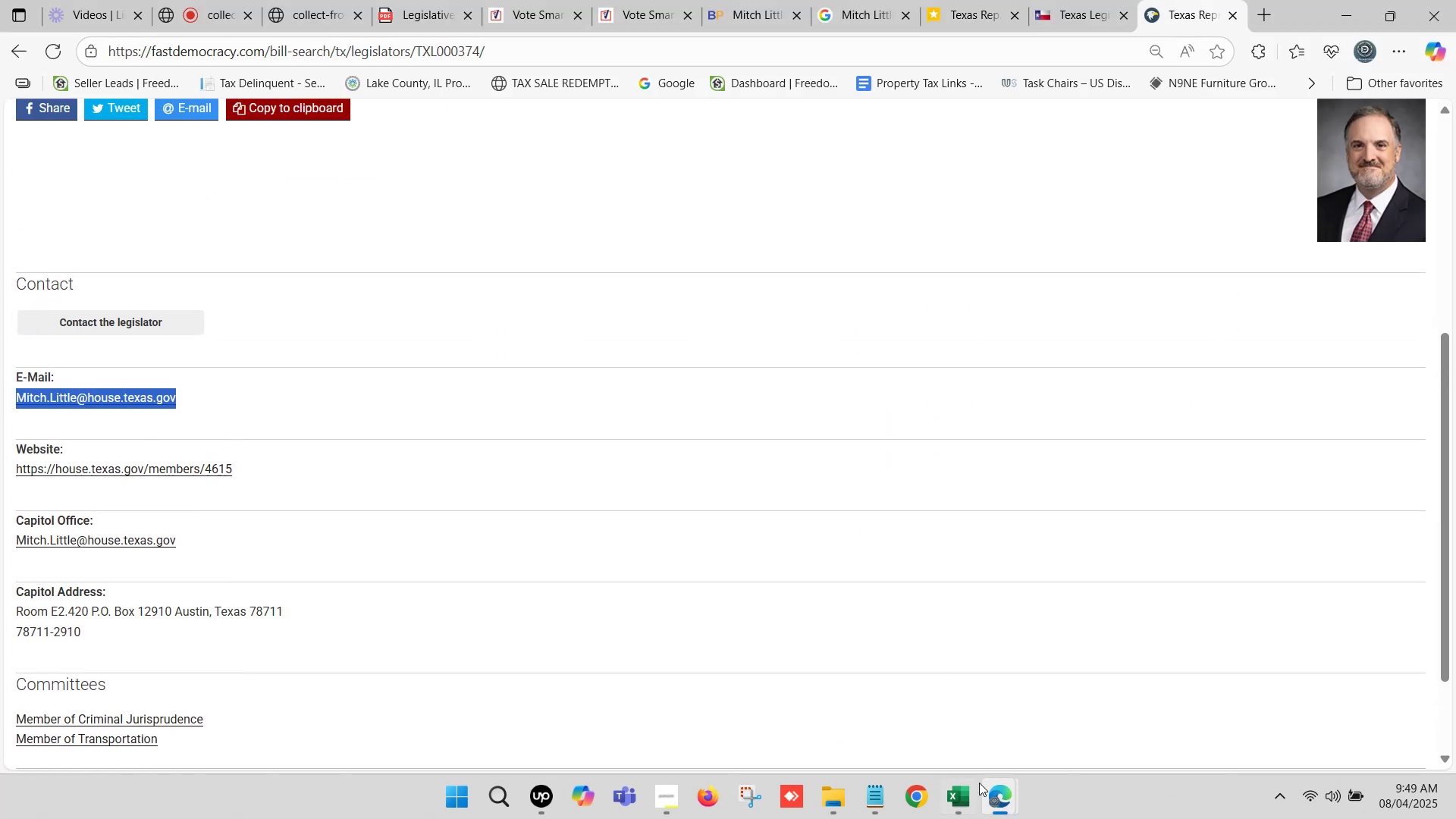 
left_click([963, 798])
 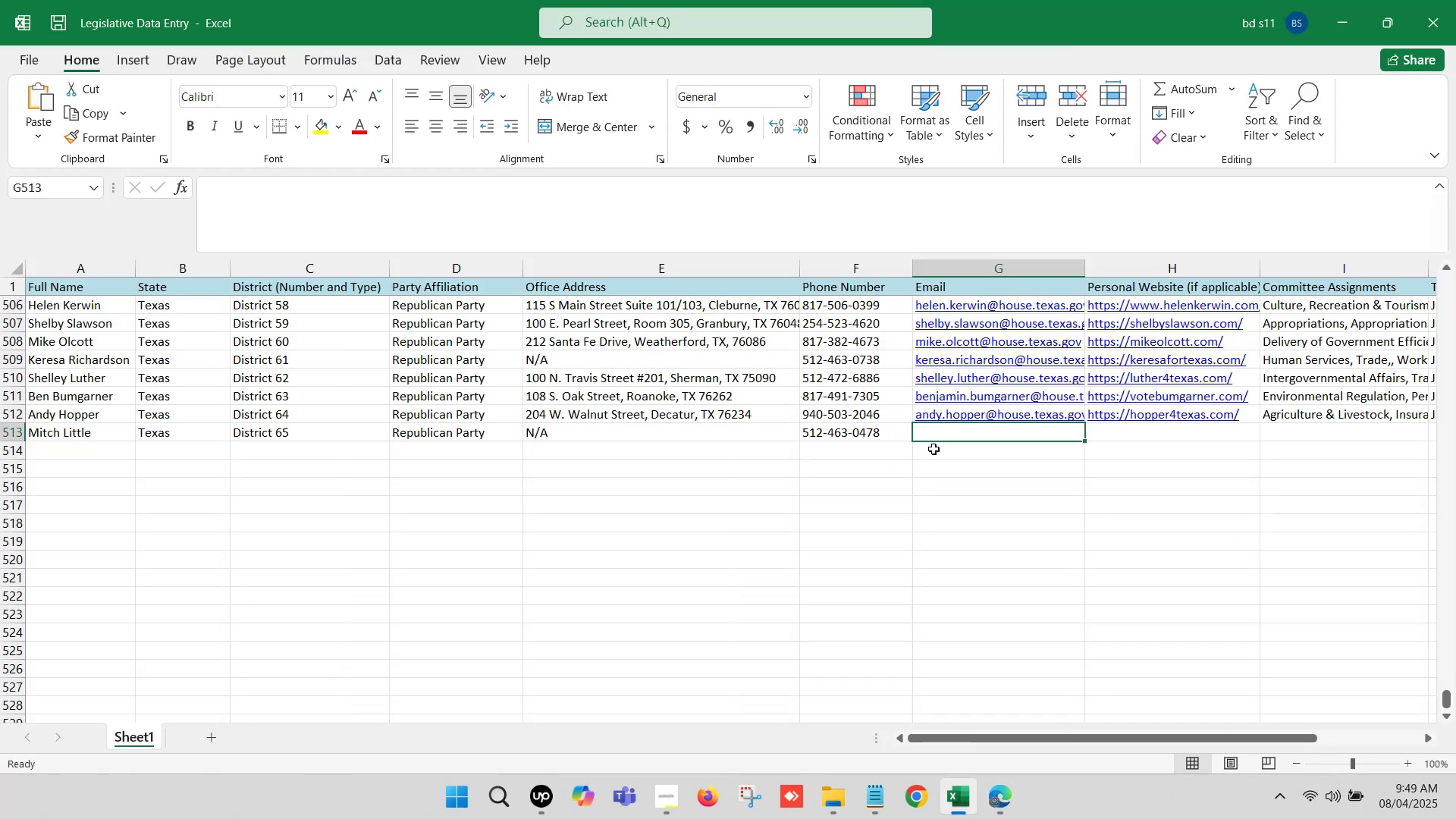 
left_click([937, 439])
 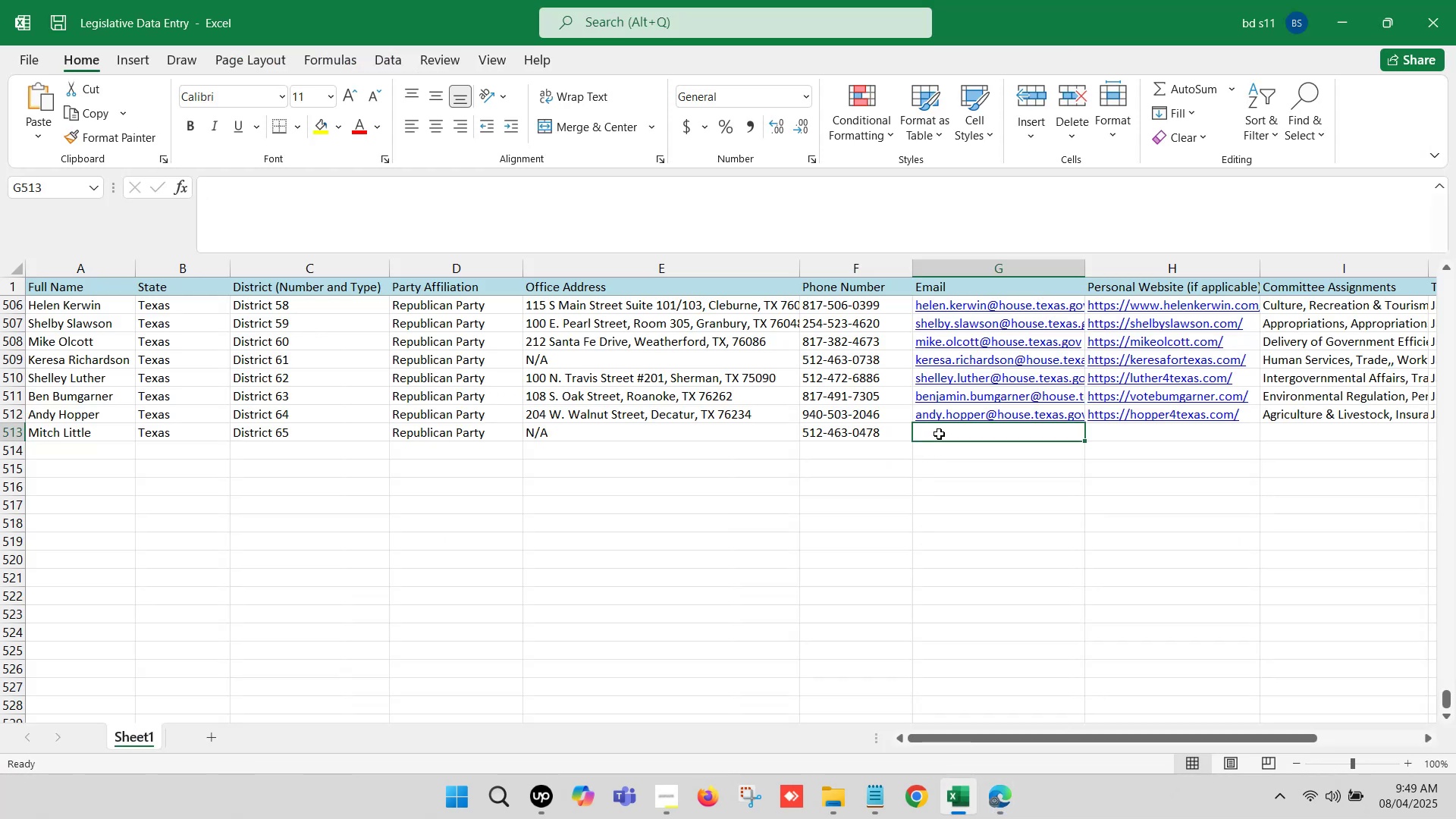 
double_click([939, 434])
 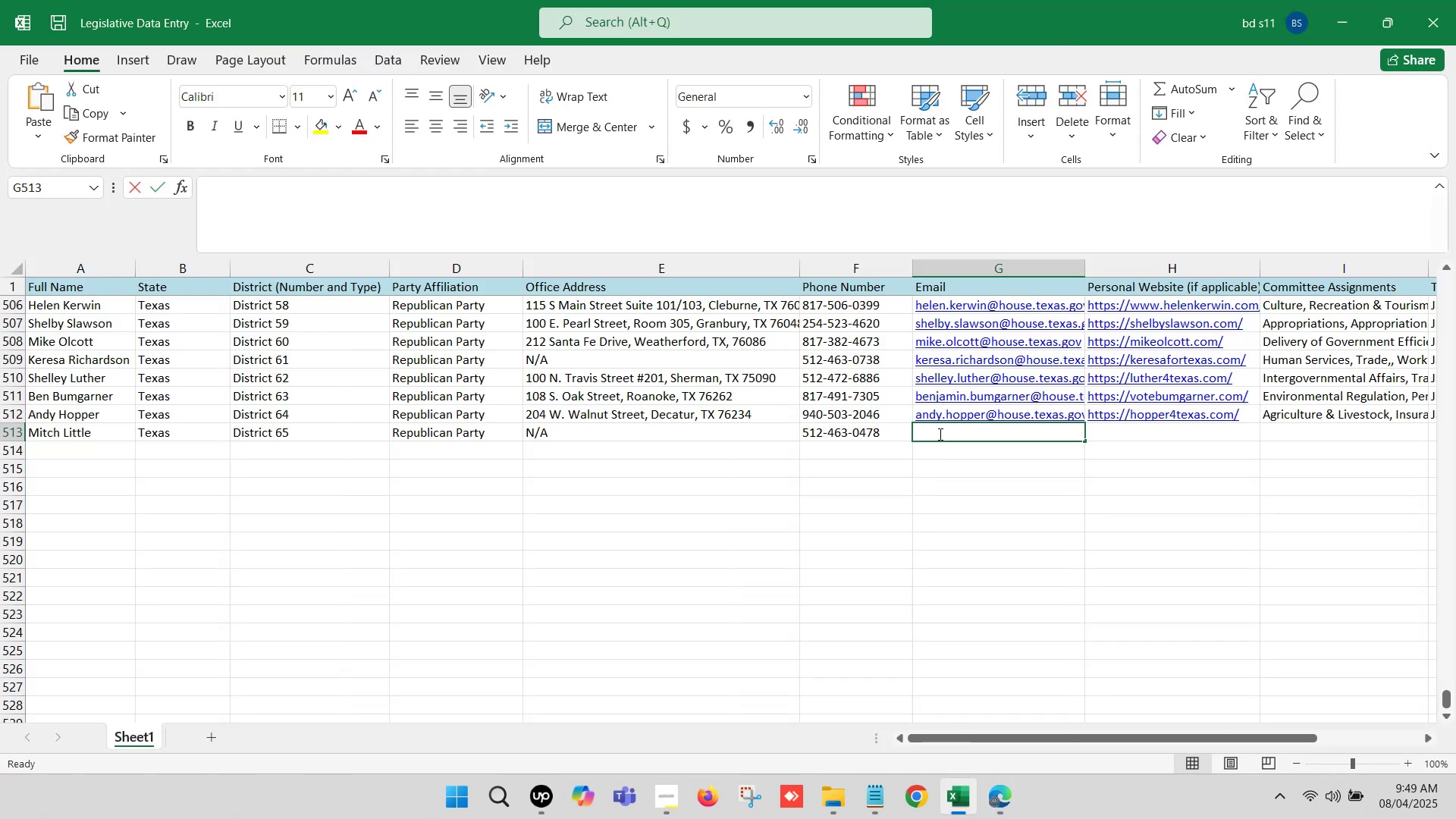 
key(Control+ControlLeft)
 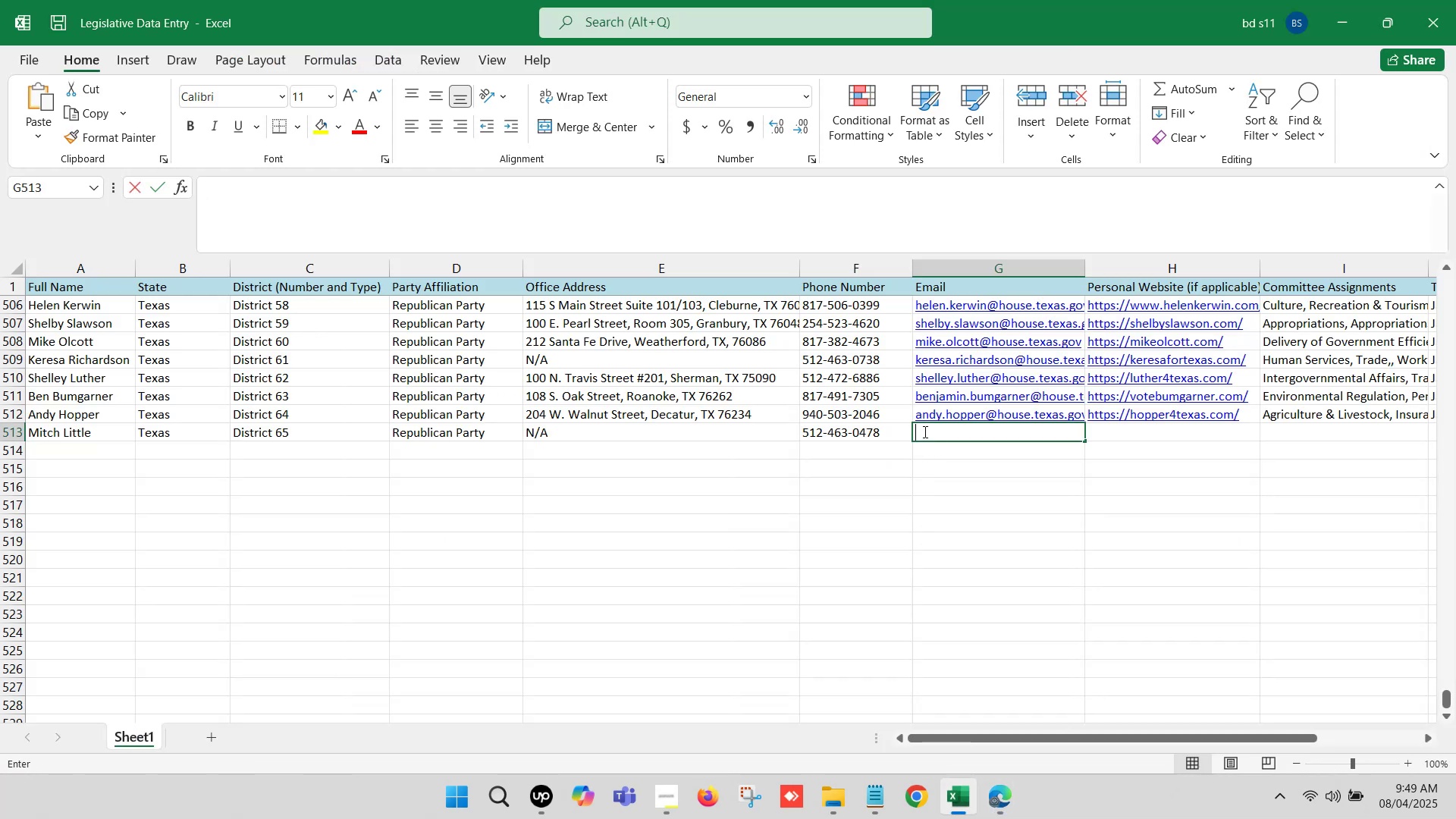 
key(Control+V)
 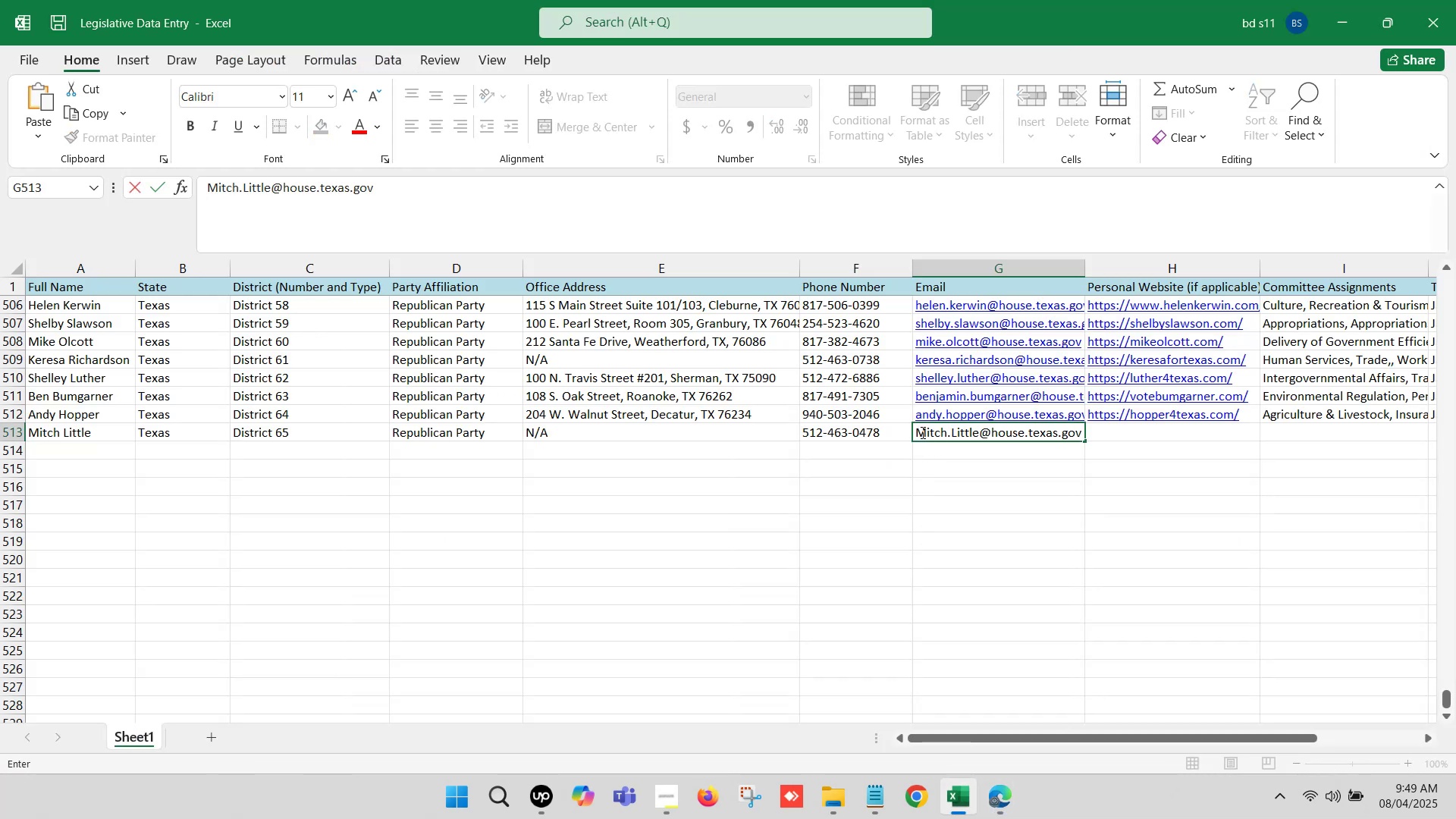 
left_click([927, 432])
 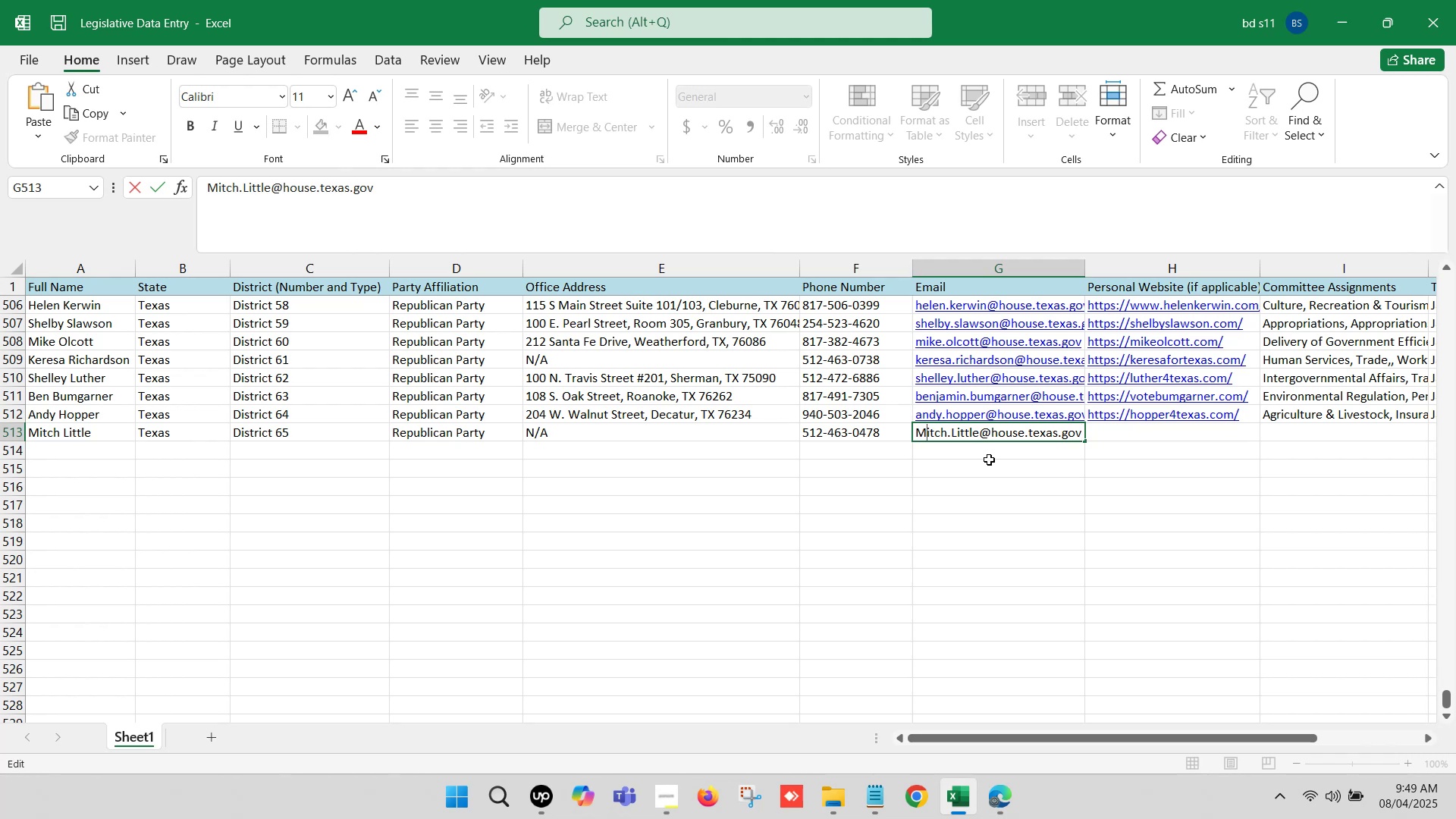 
key(Backspace)
 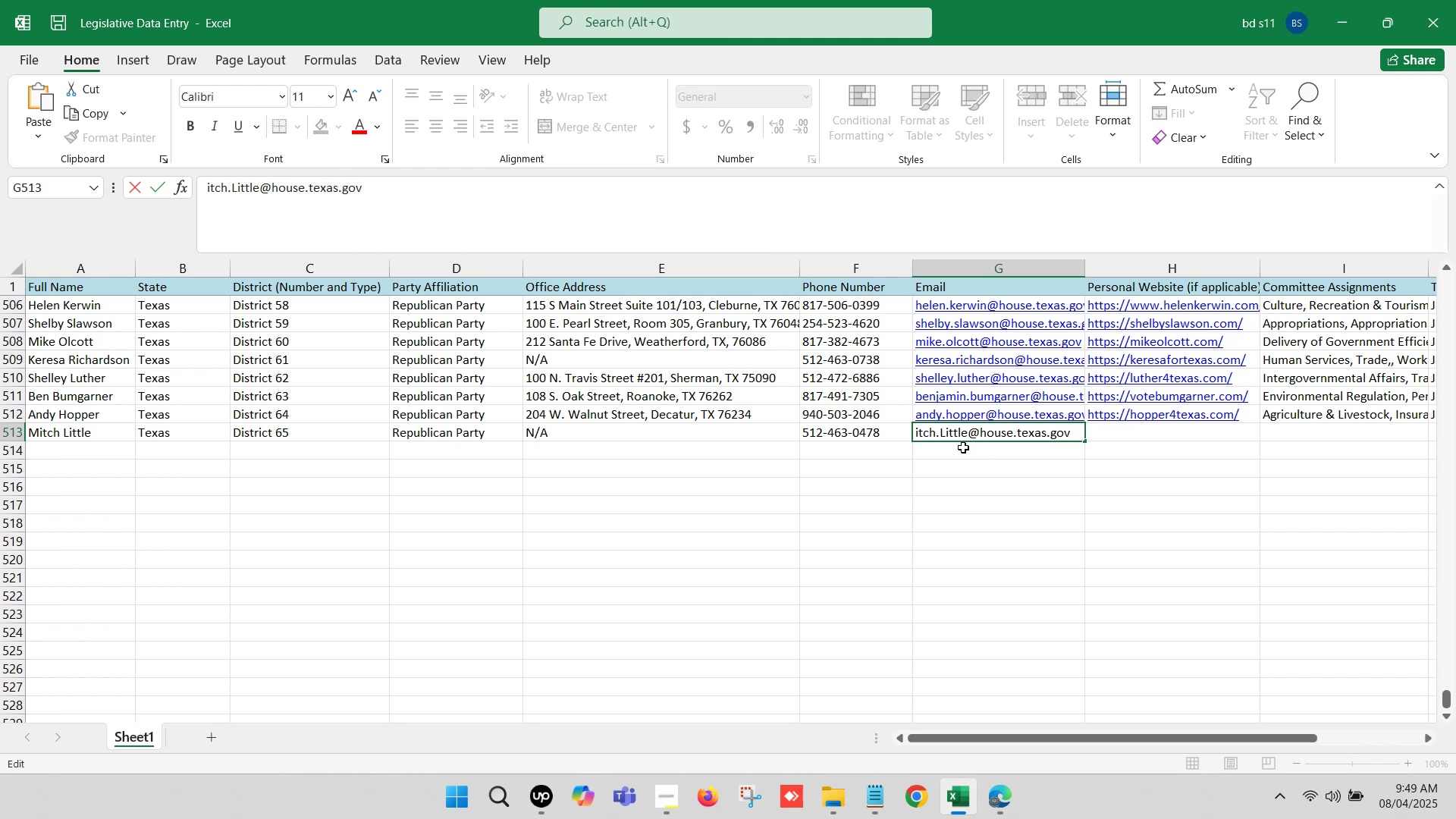 
key(M)
 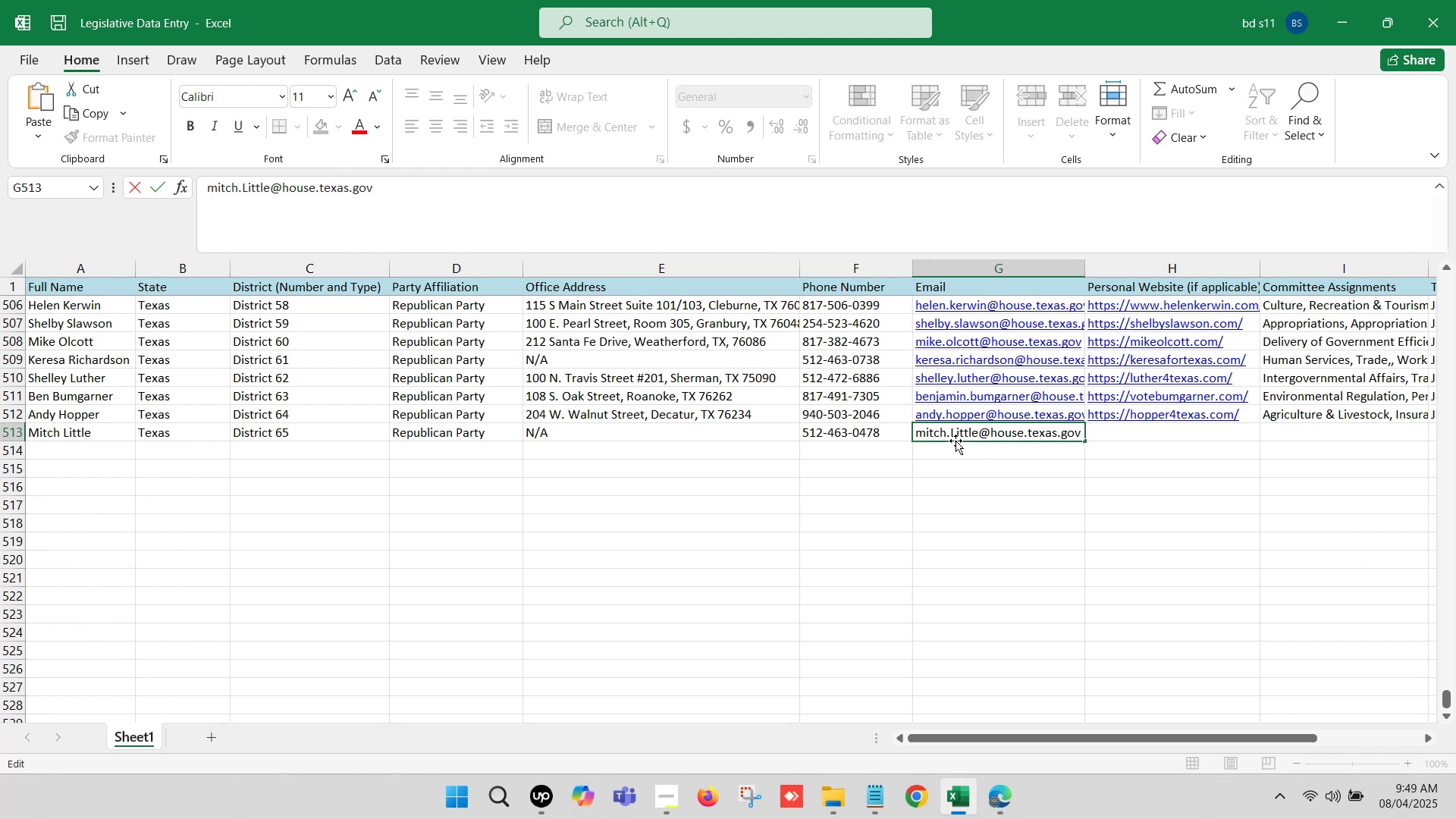 
left_click([954, 435])
 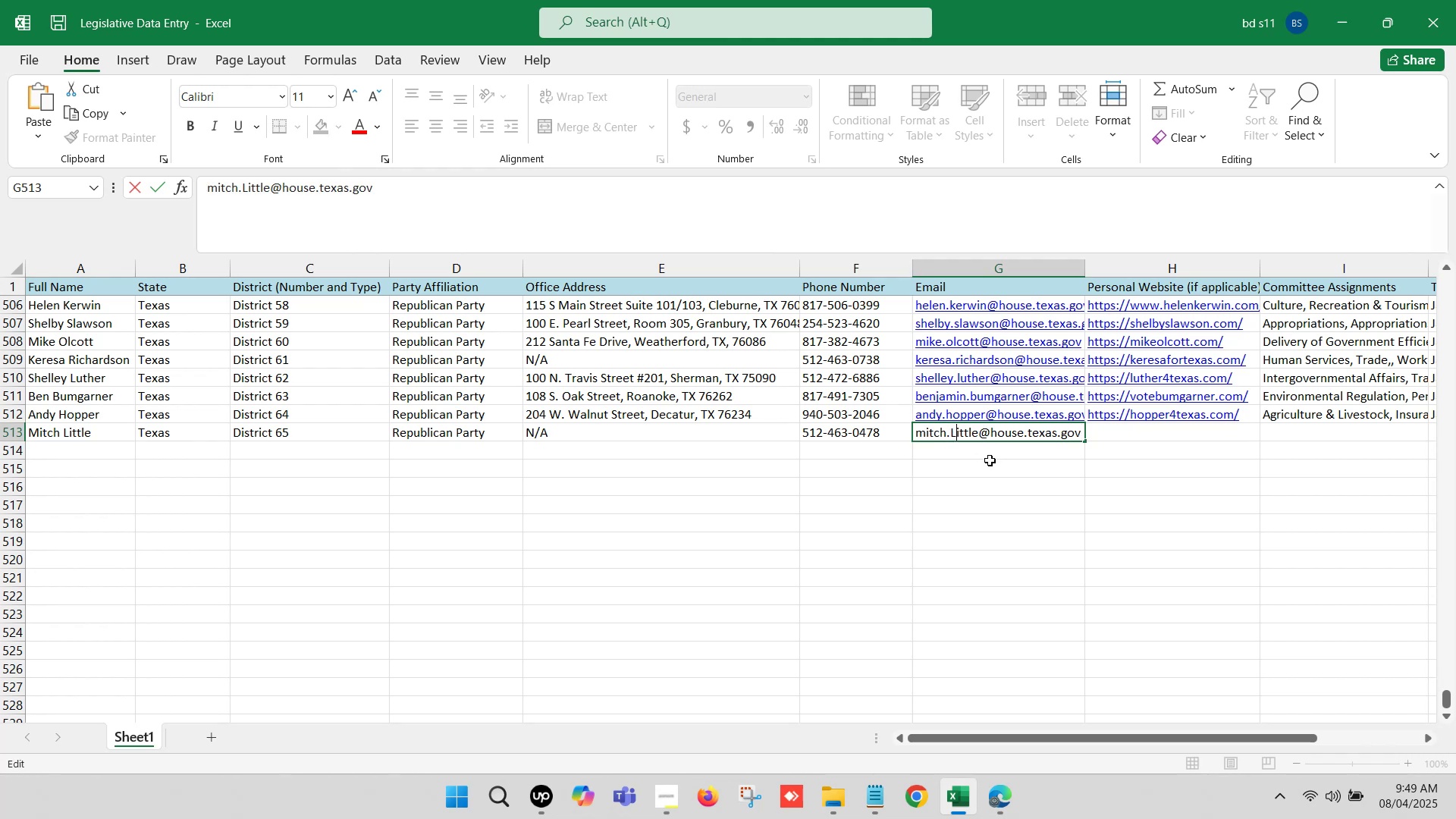 
key(Backspace)
 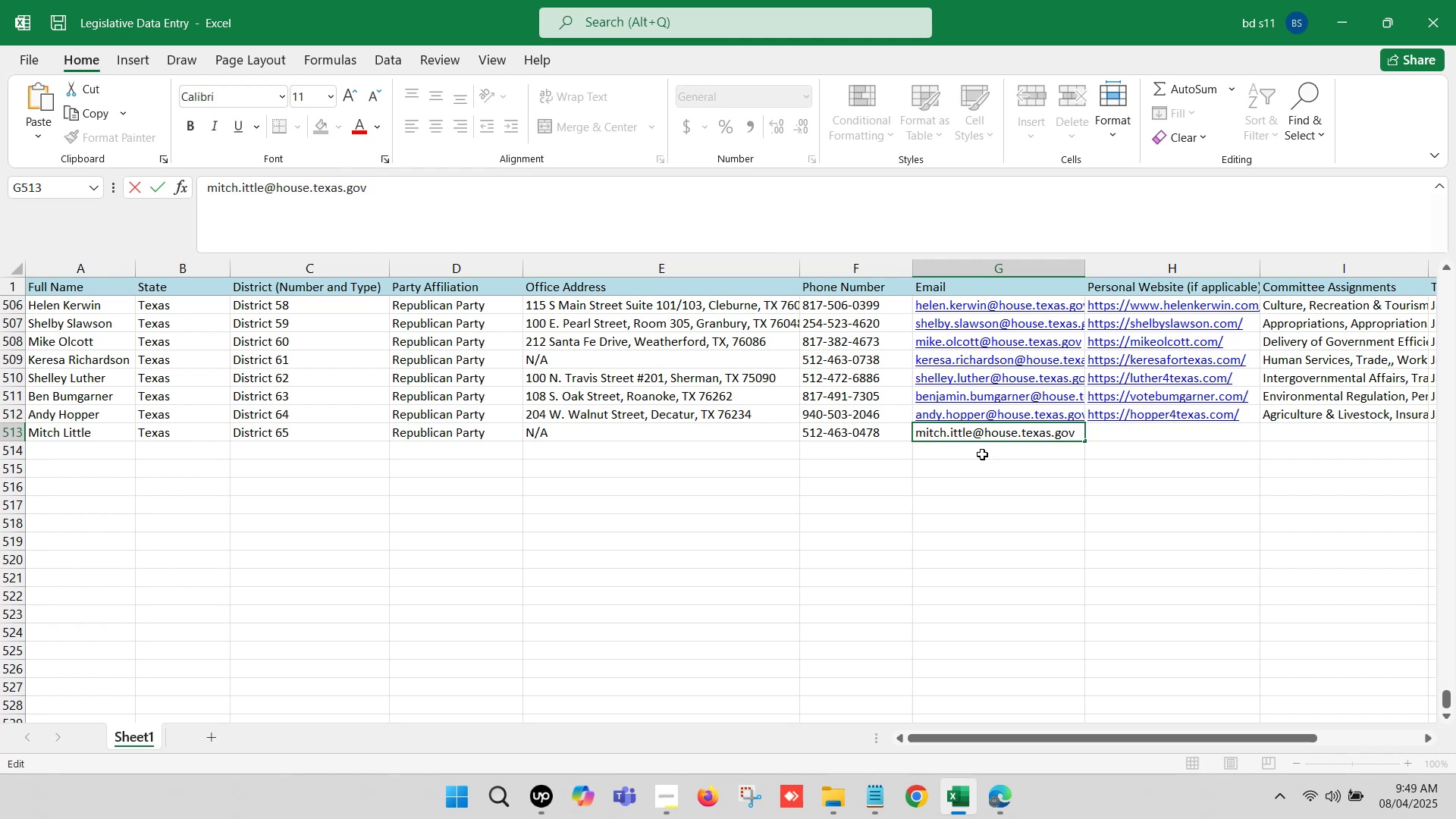 
key(L)
 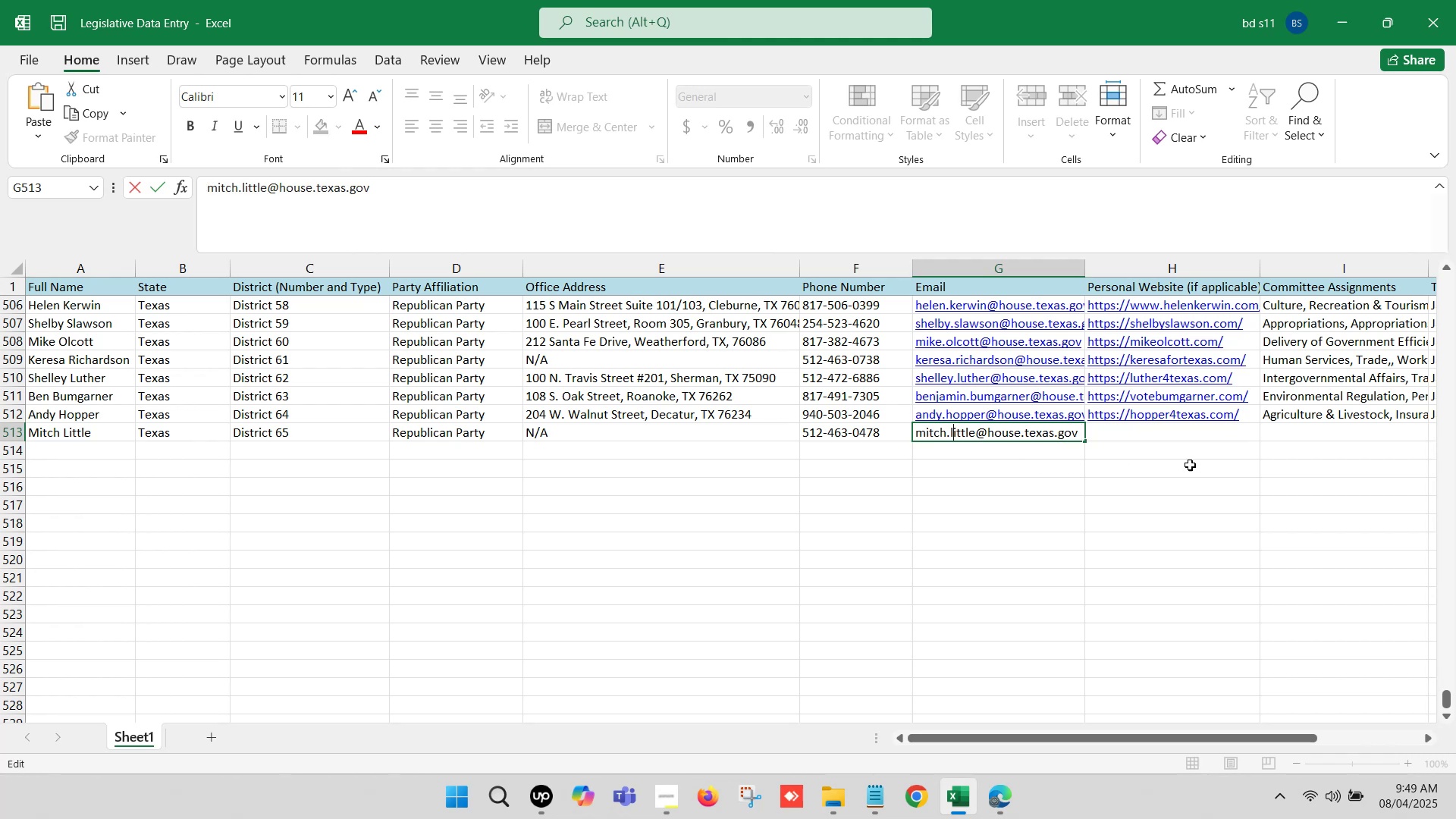 
left_click([1255, 461])
 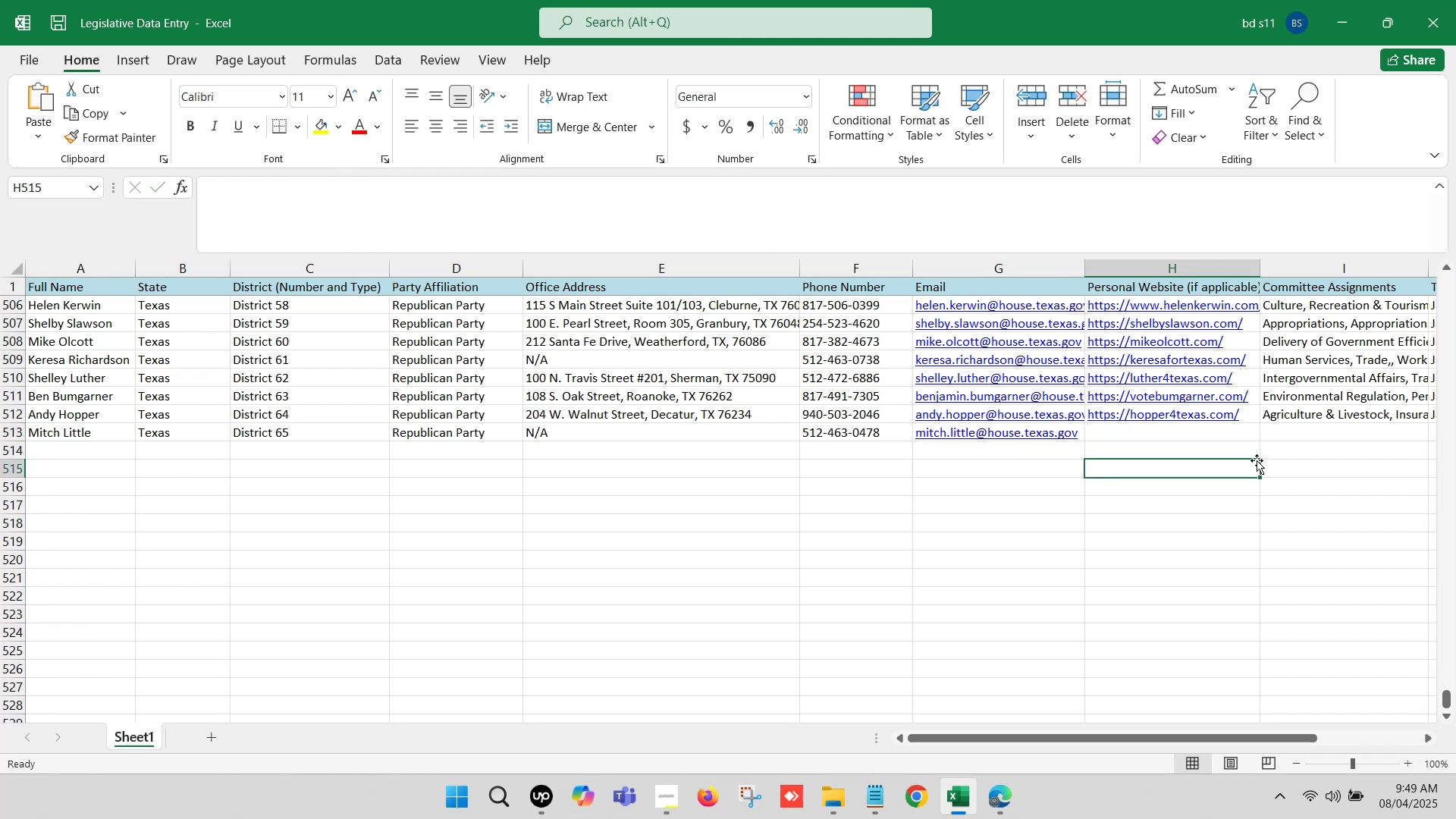 
key(ArrowRight)
 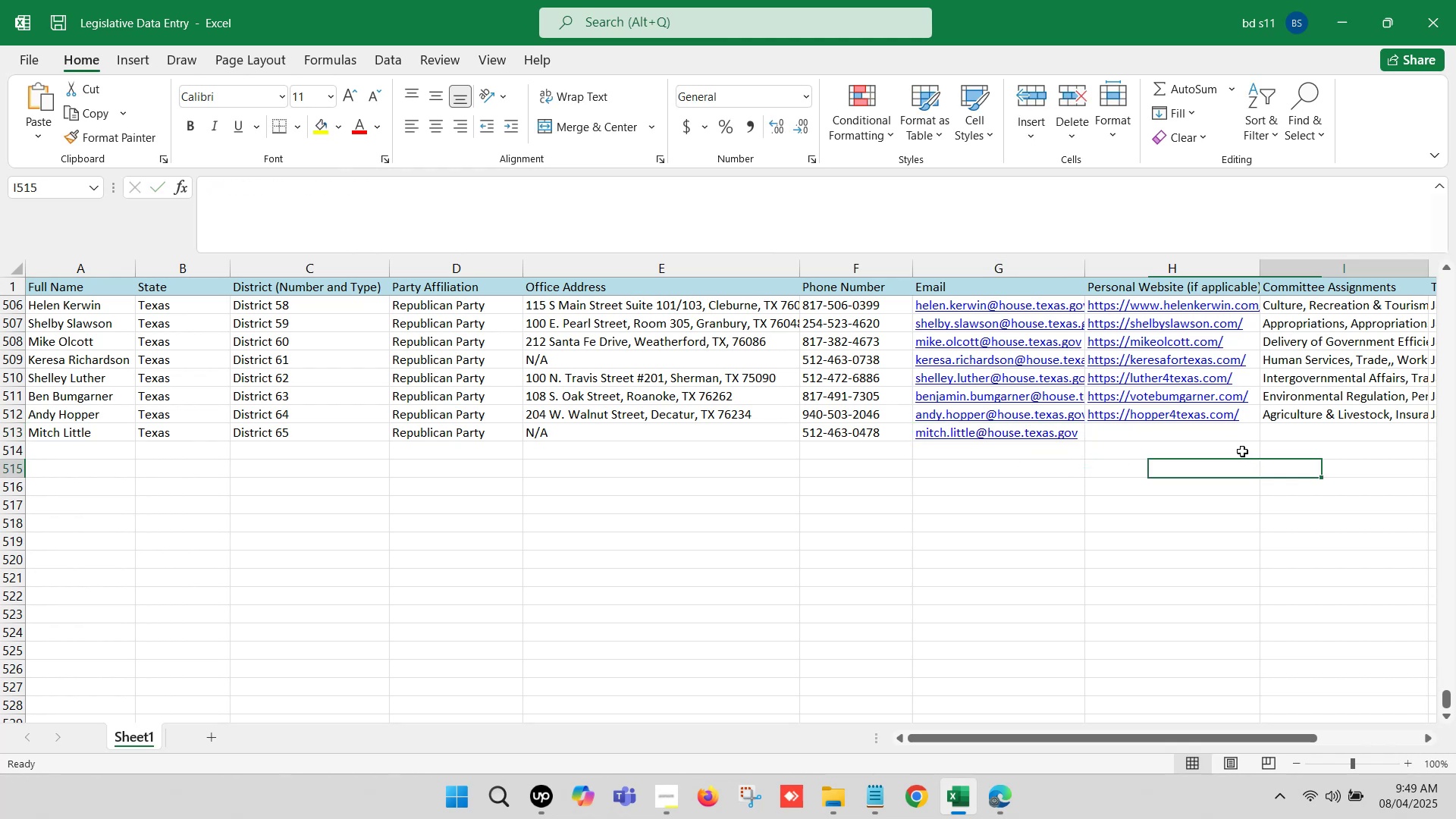 
key(ArrowRight)
 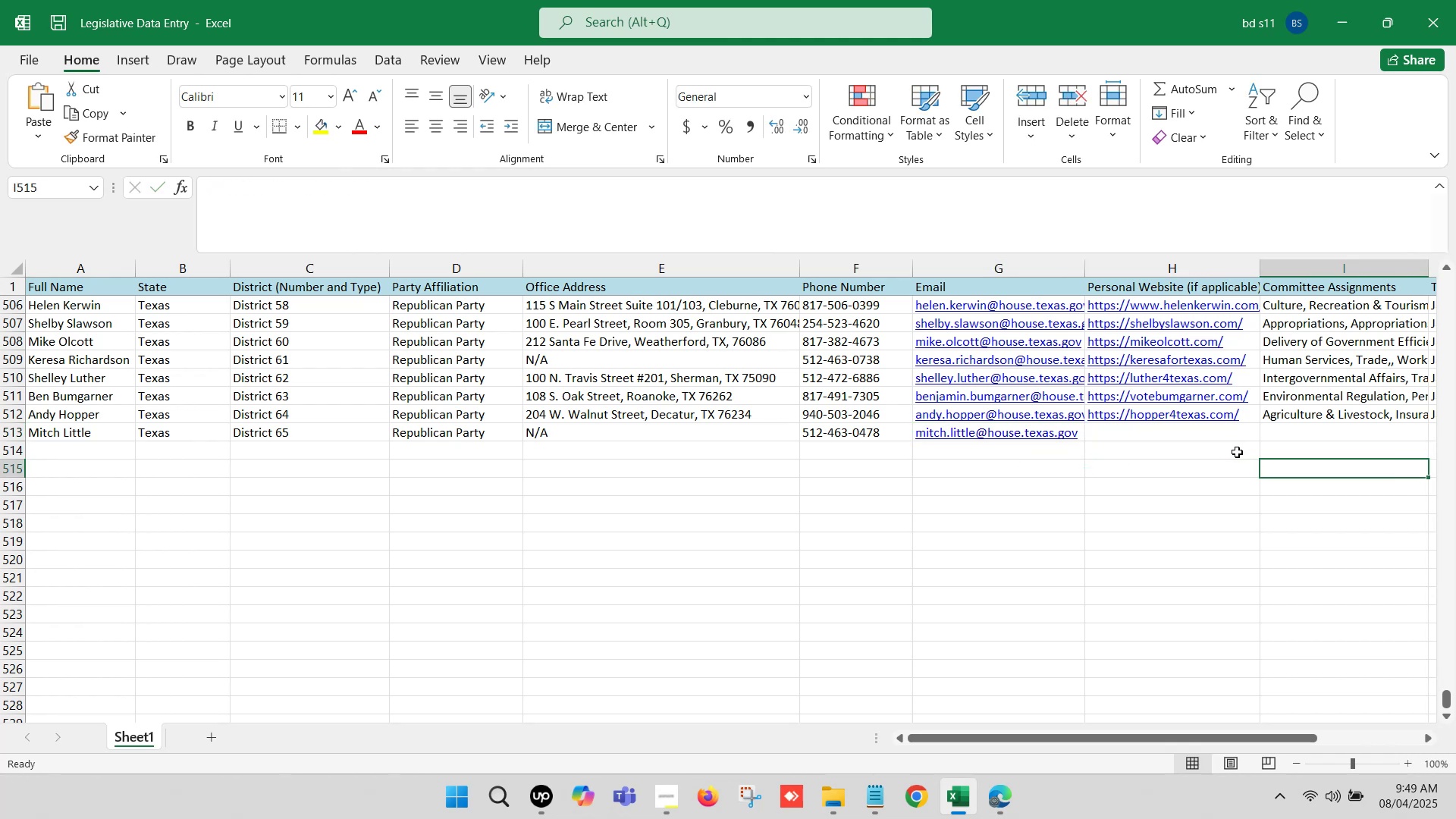 
key(ArrowRight)
 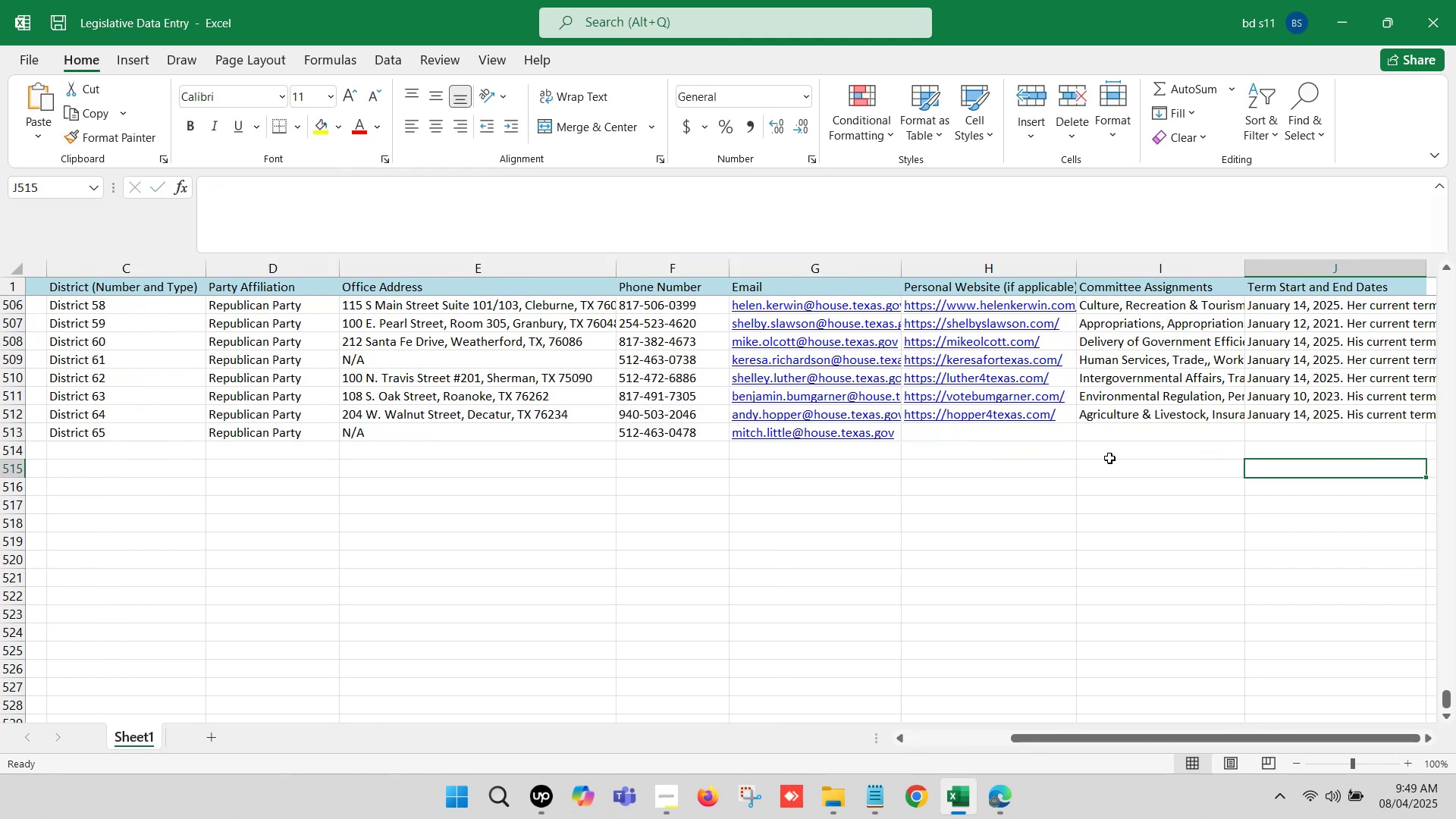 
key(ArrowRight)
 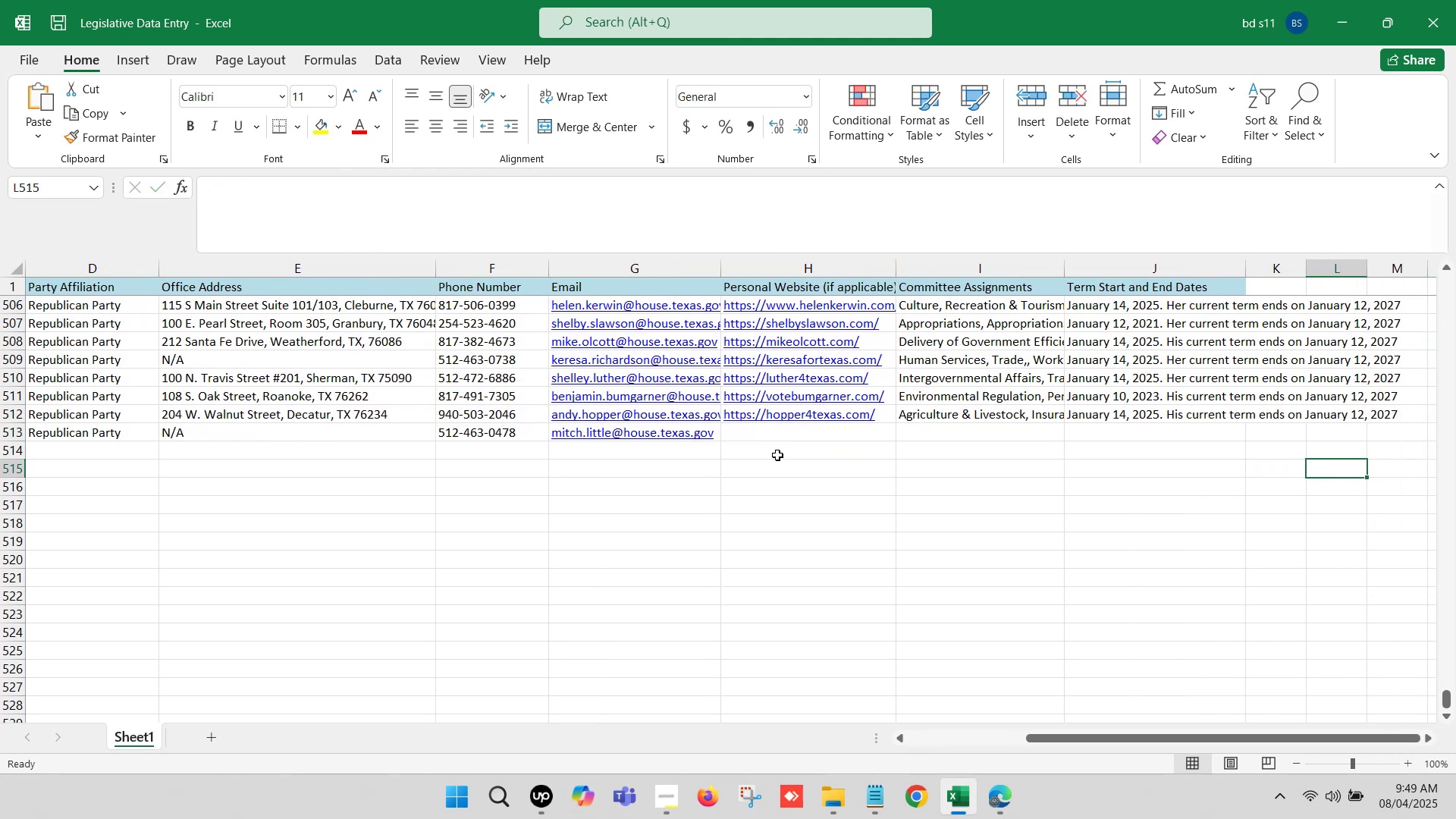 
left_click([772, 437])
 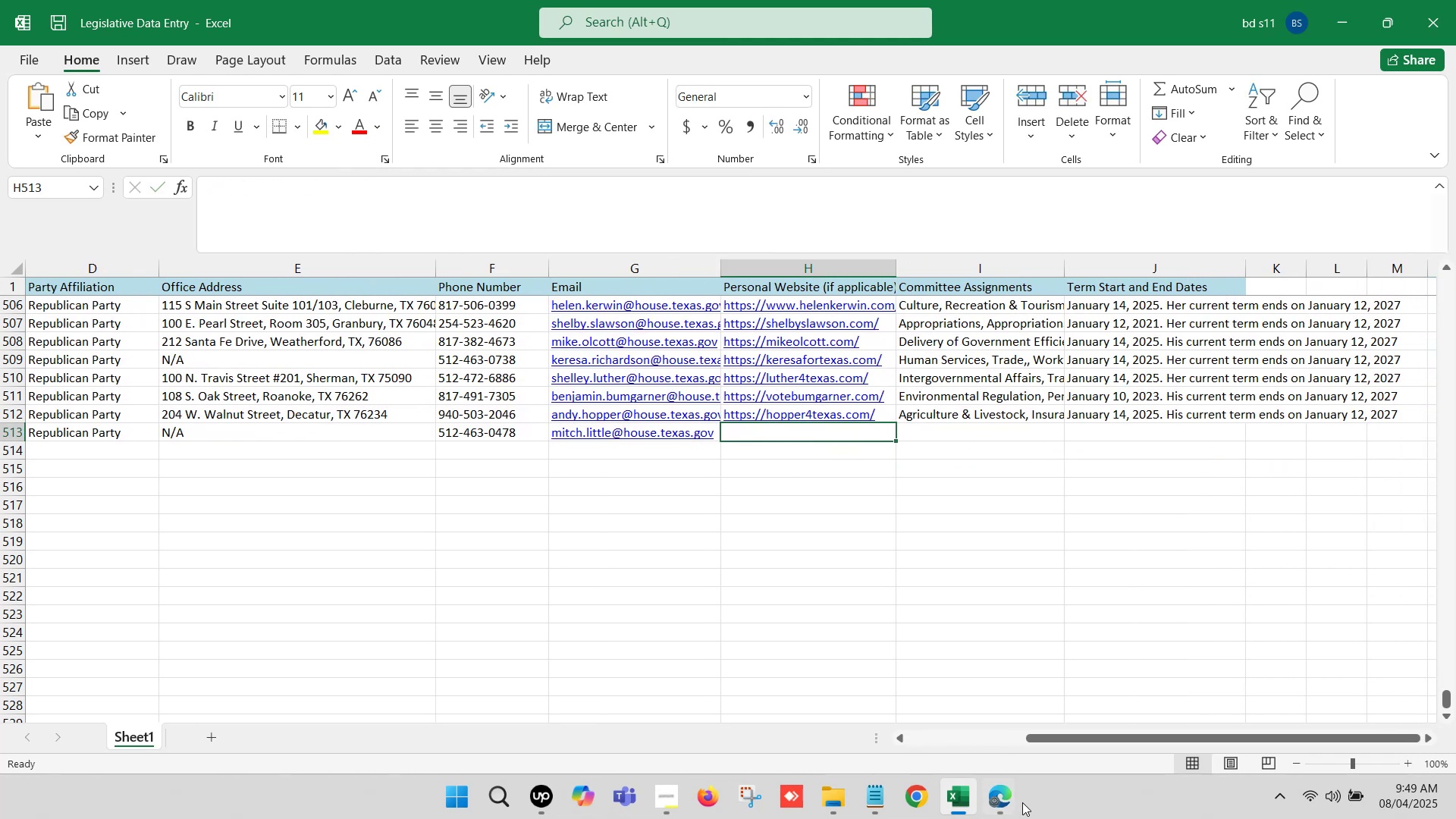 
left_click([1004, 795])
 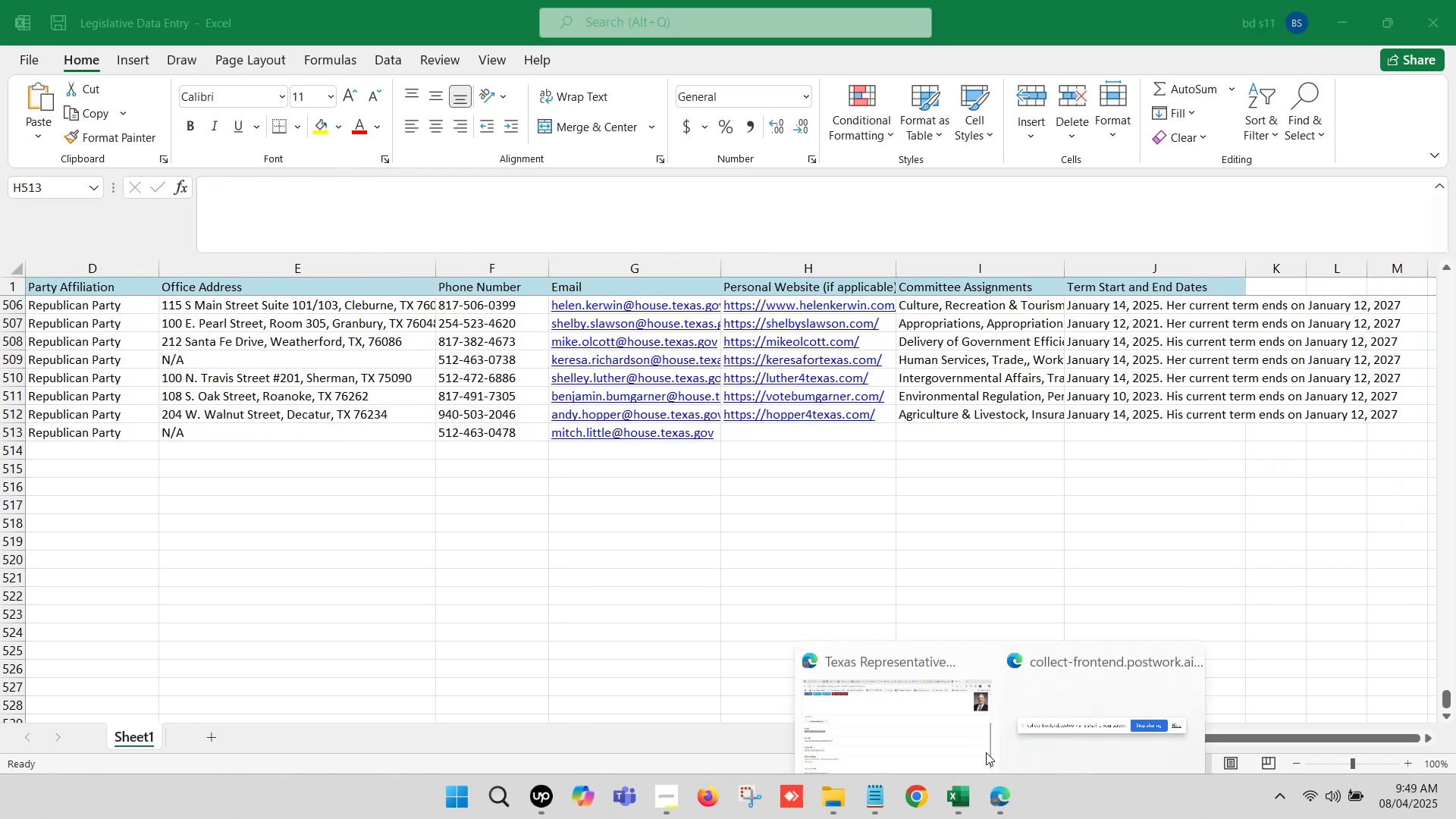 
left_click([939, 701])
 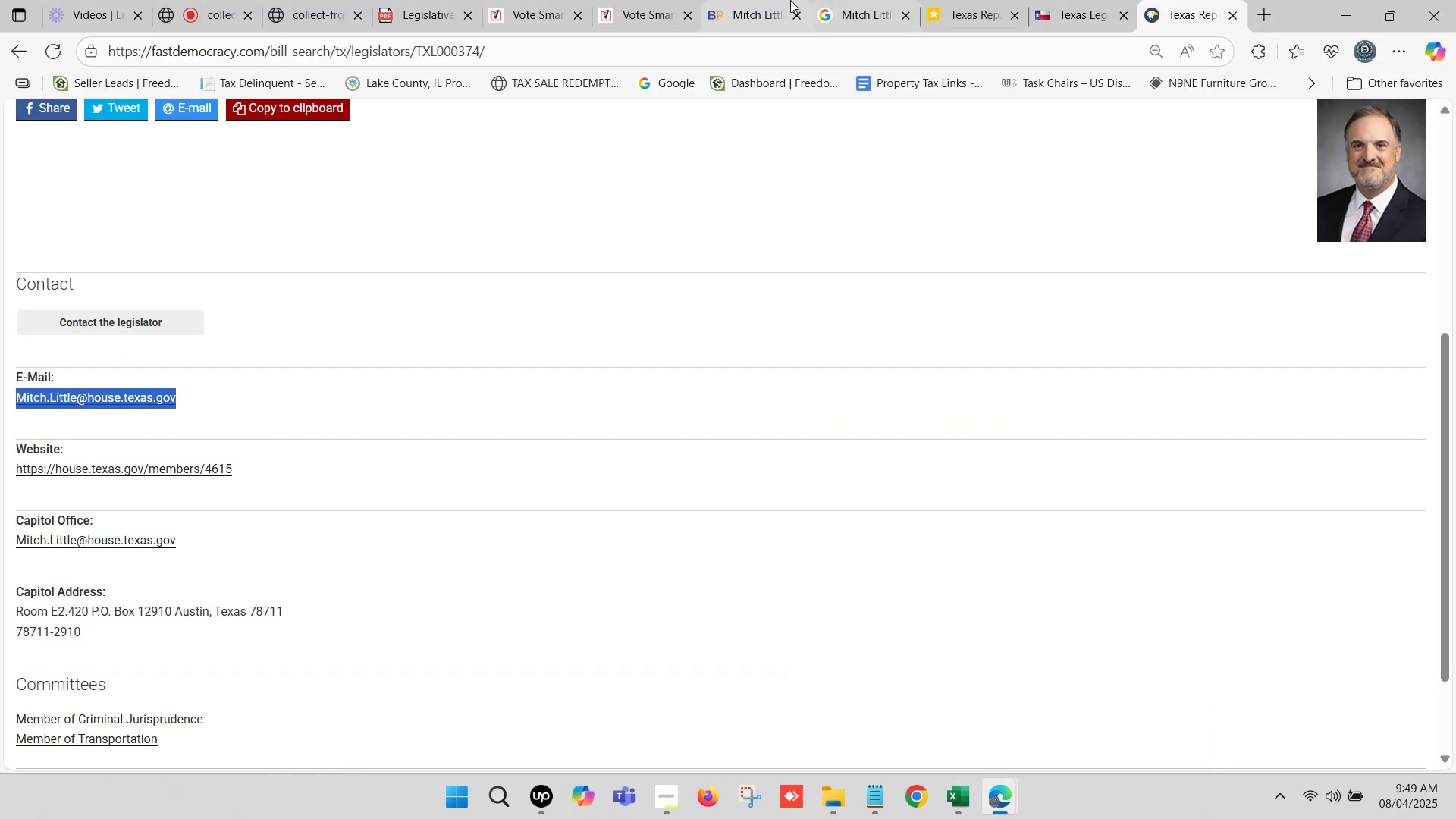 
left_click([790, 0])
 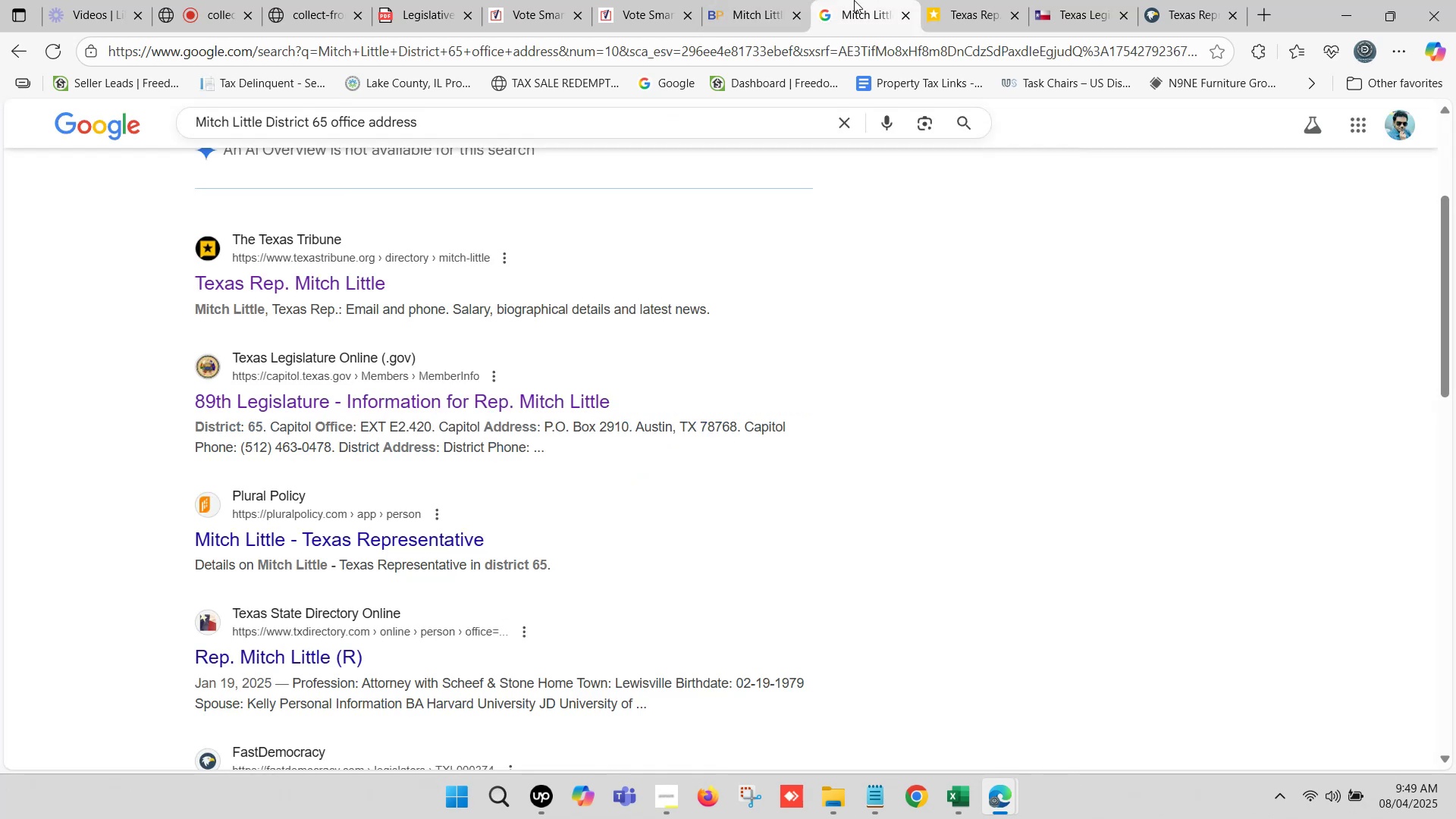 
double_click([985, 0])
 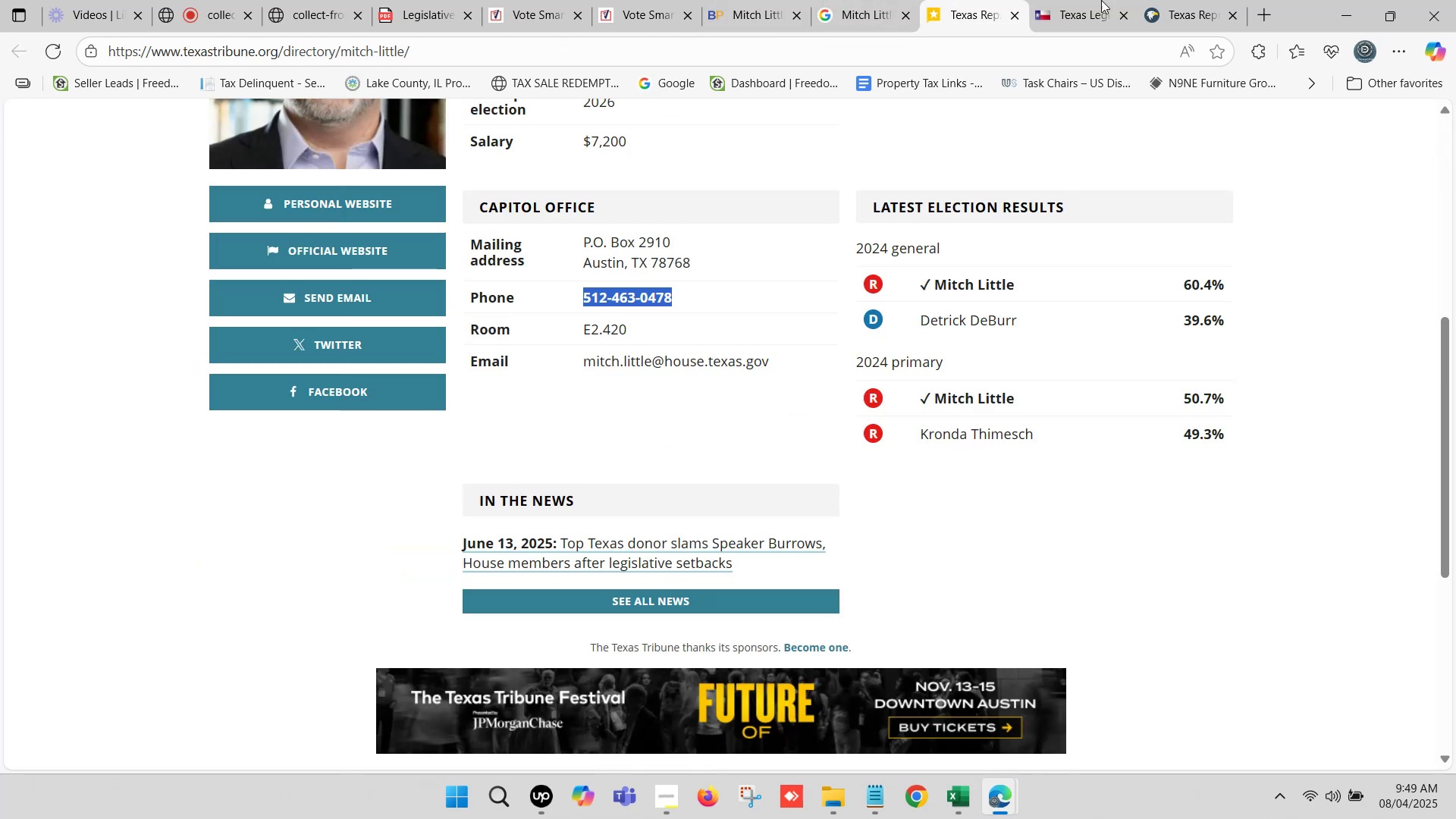 
left_click([1082, 0])
 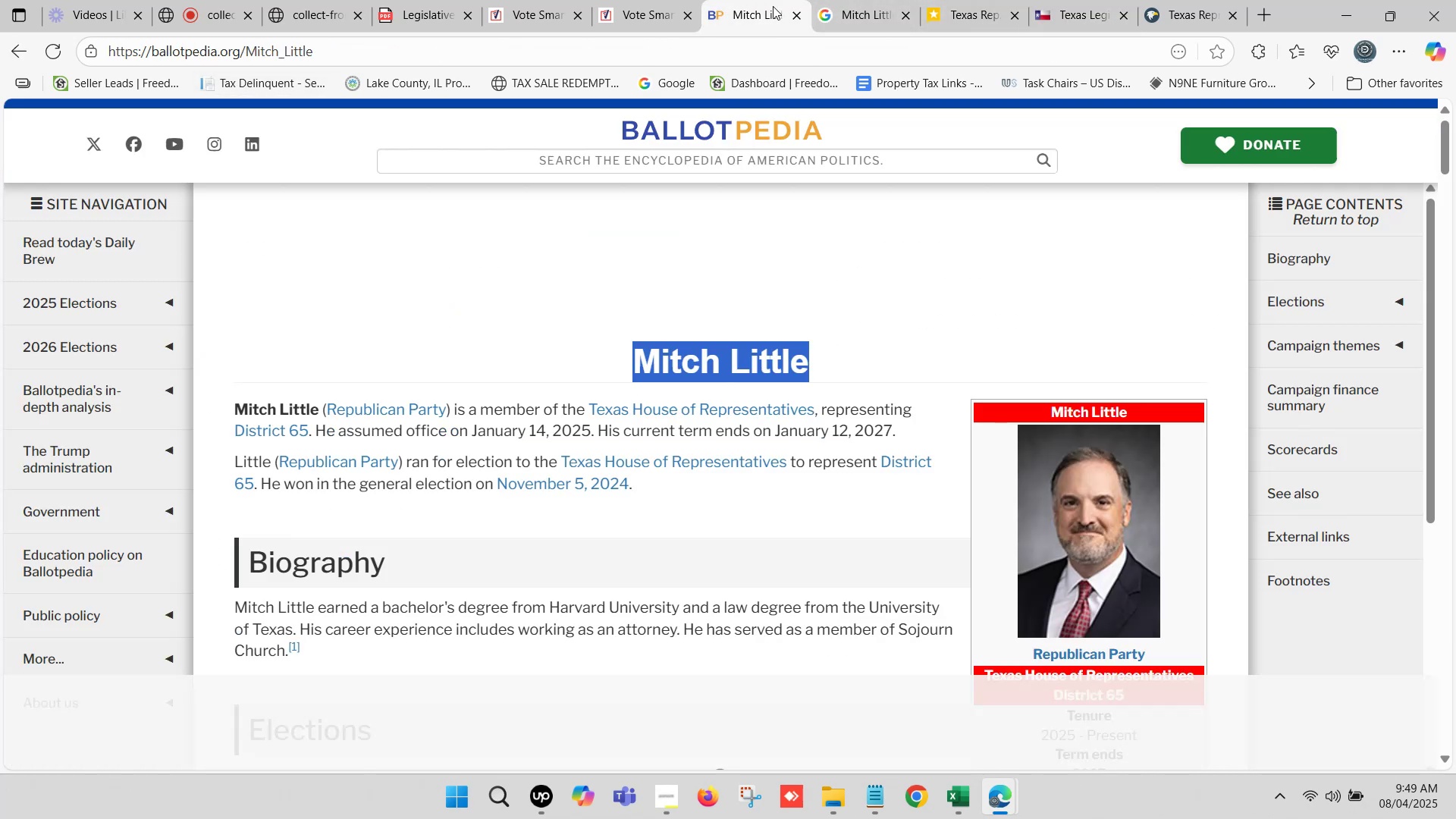 
left_click([863, 0])
 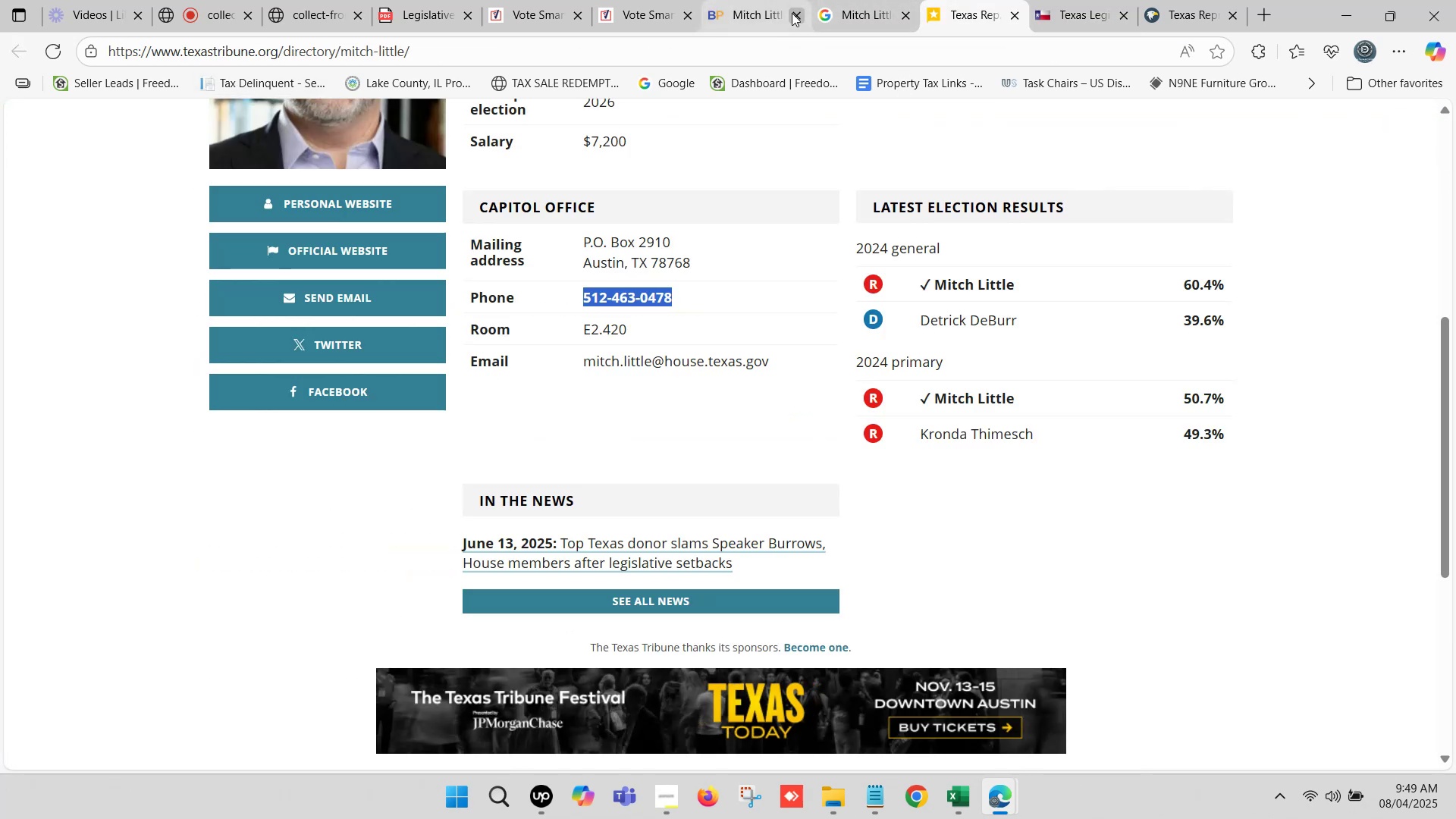 
scroll: coordinate [736, 68], scroll_direction: up, amount: 1.0
 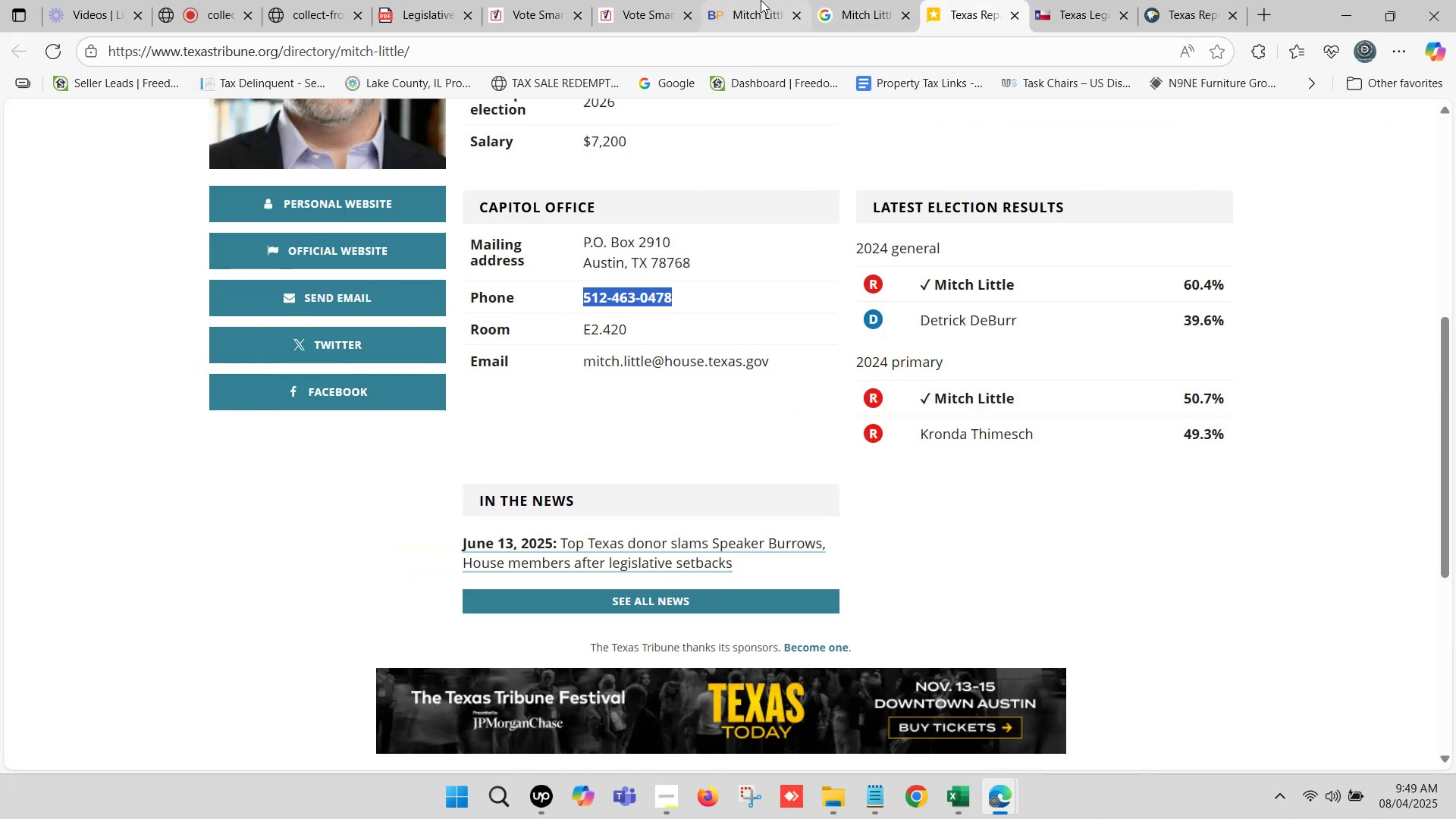 
left_click([761, 0])
 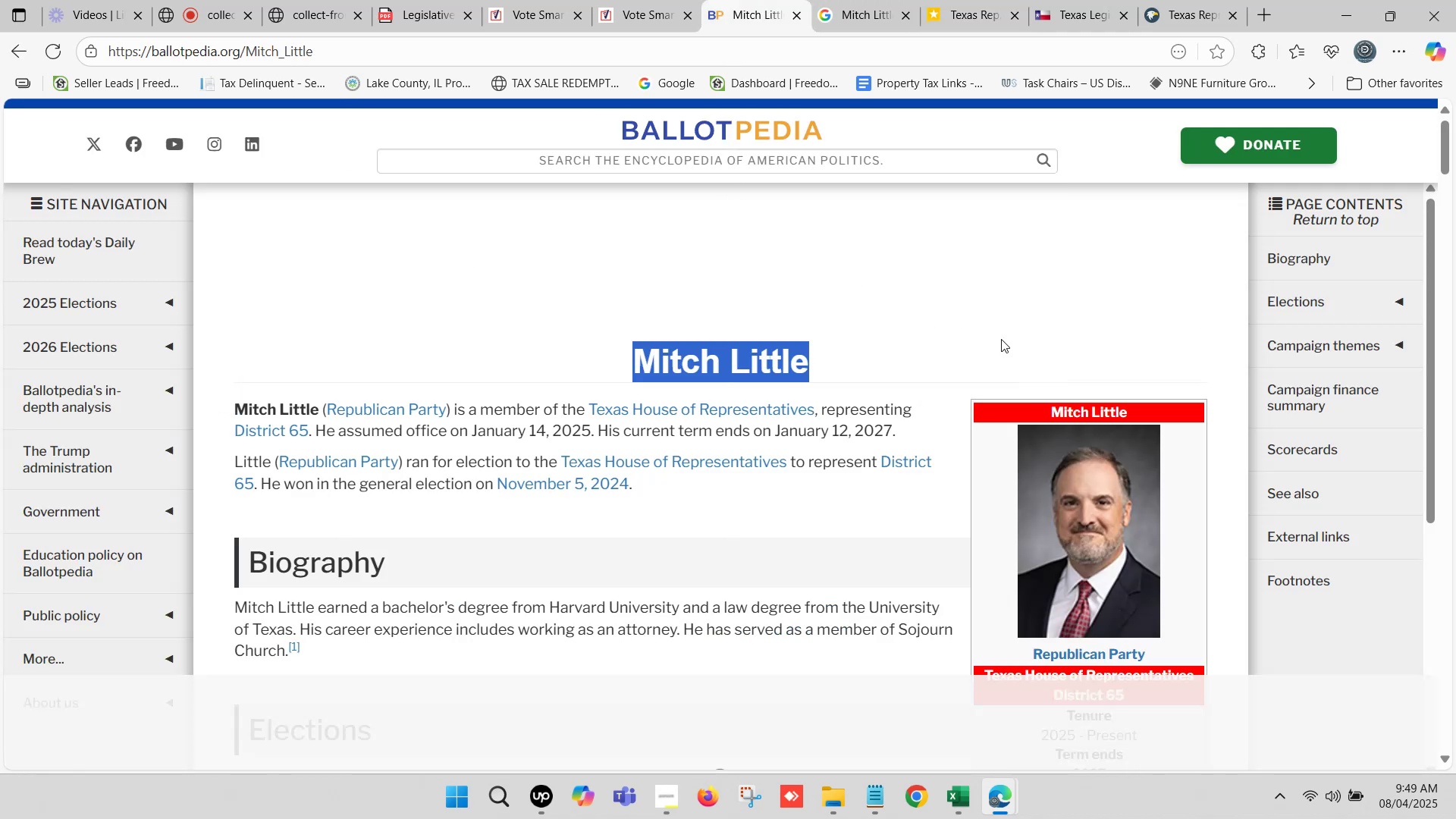 
scroll: coordinate [1071, 342], scroll_direction: down, amount: 5.0
 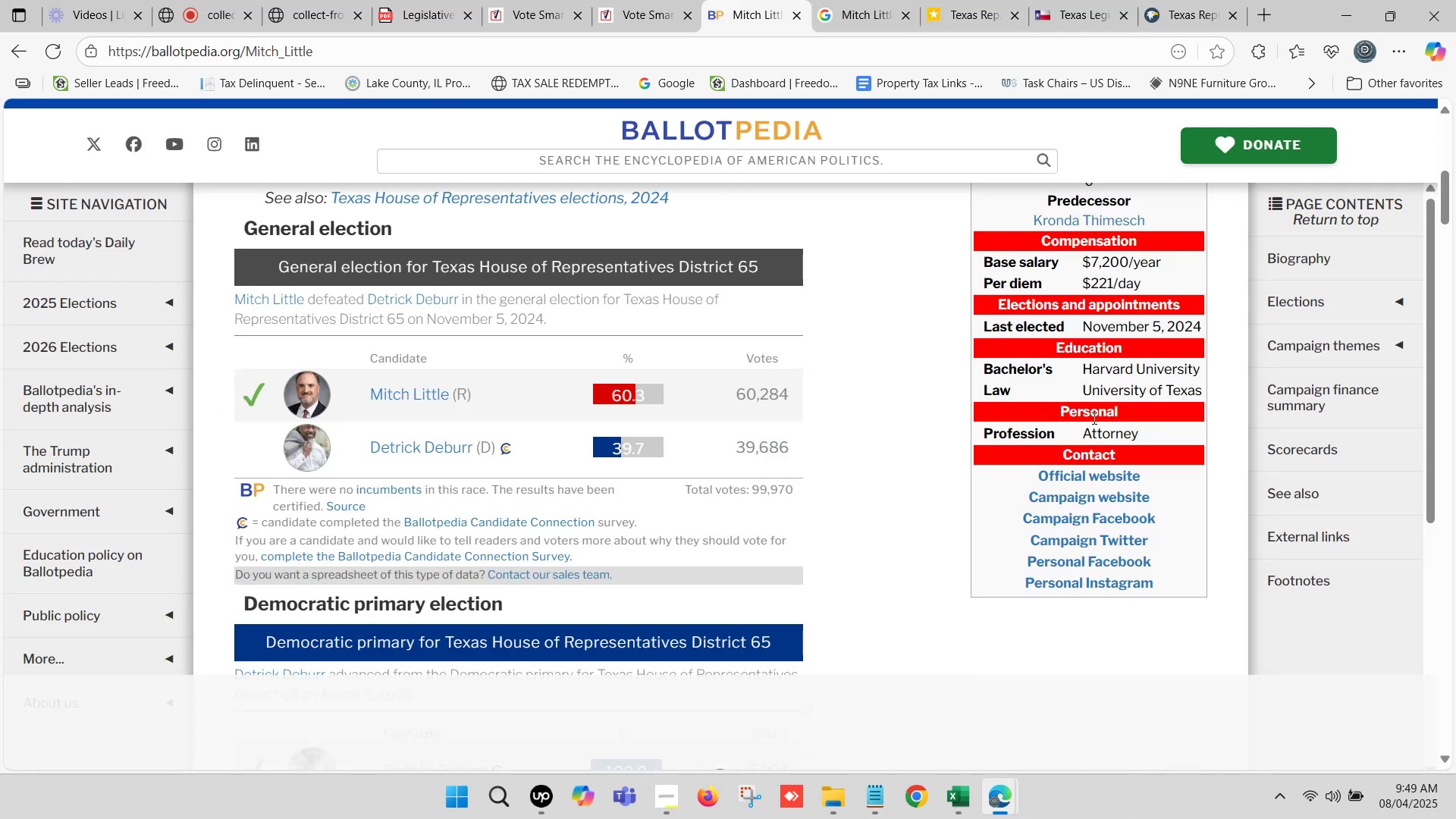 
hold_key(key=ControlLeft, duration=1.18)
left_click([1080, 475])
 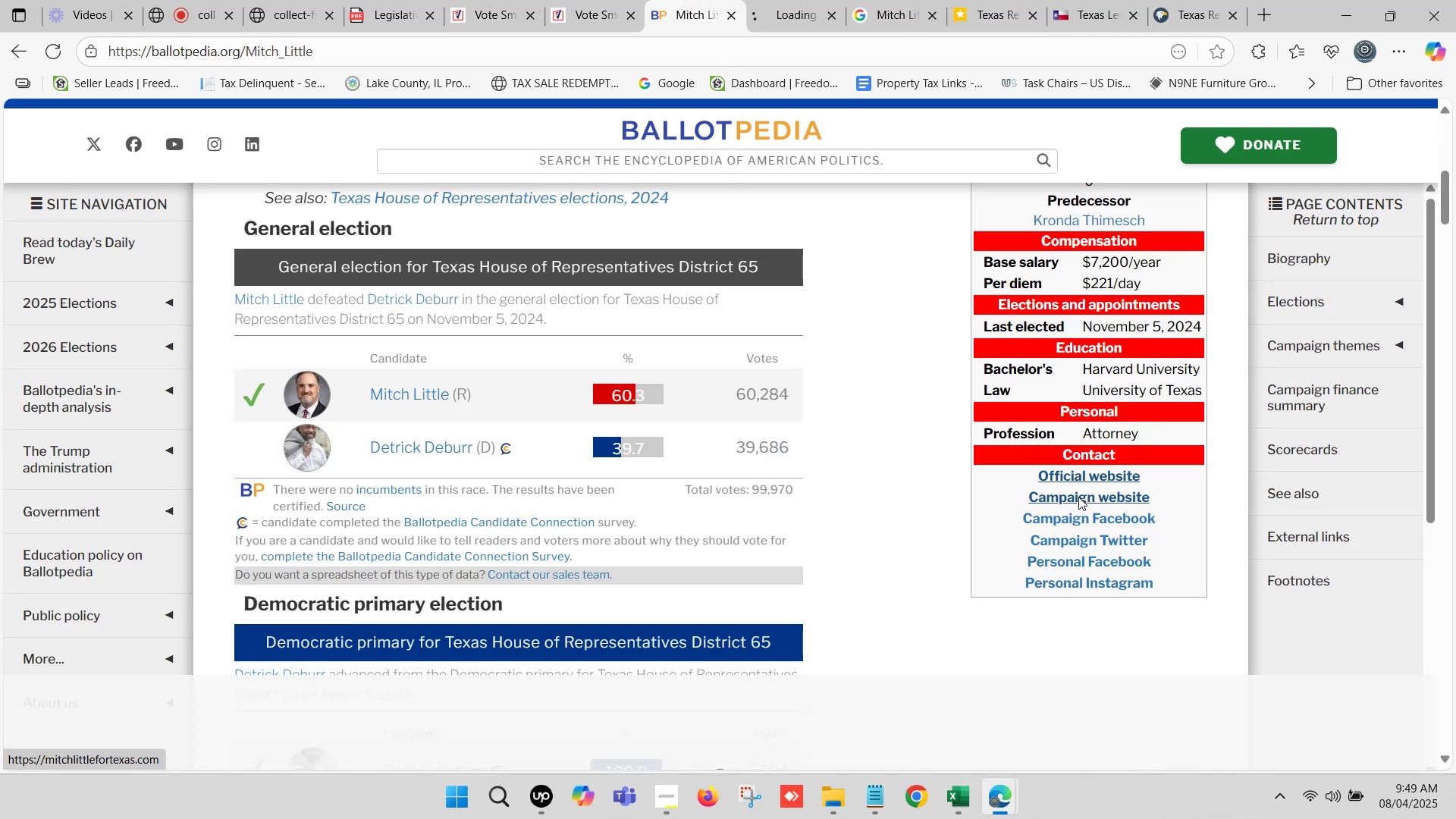 
left_click([1078, 497])
 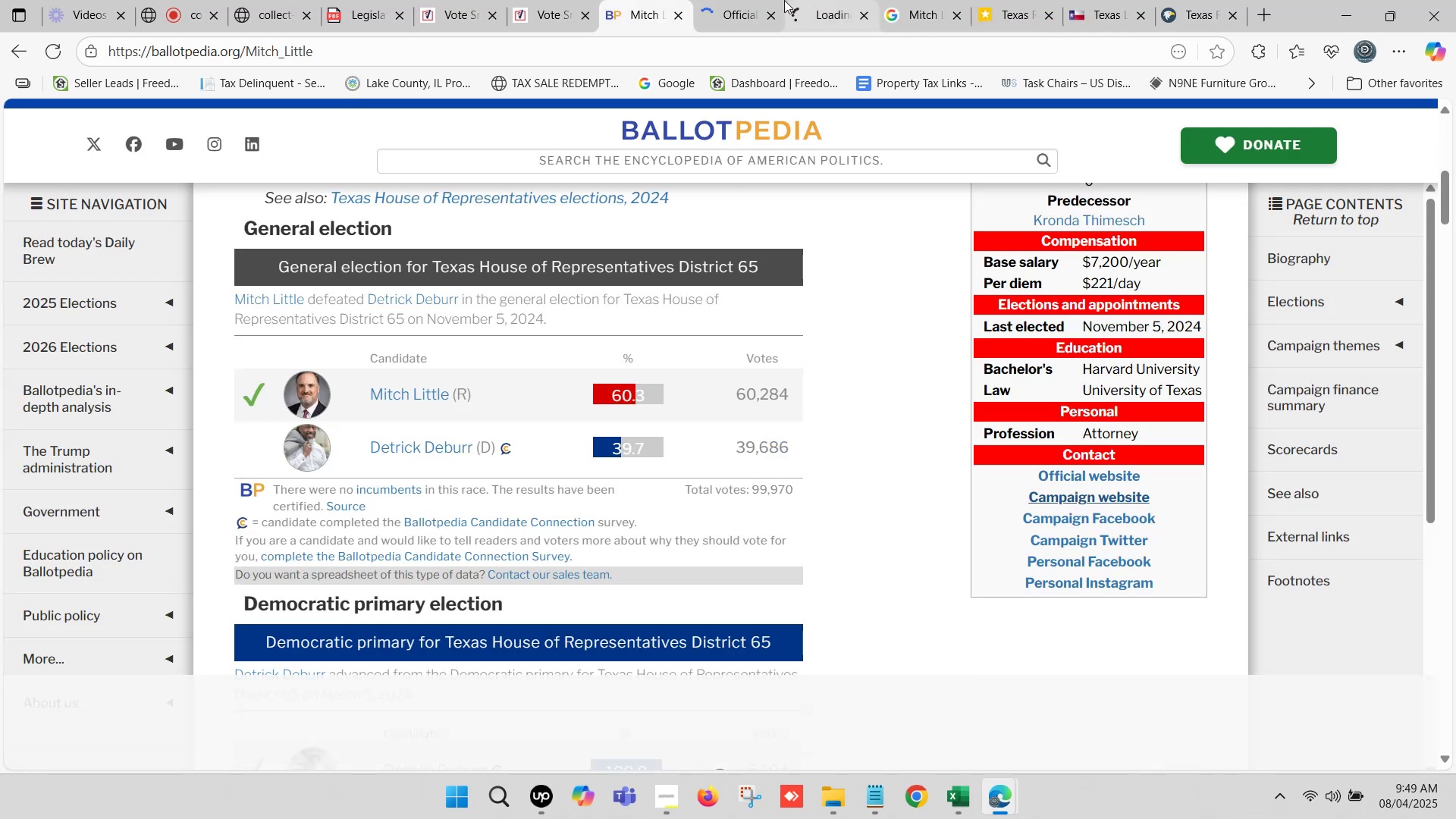 
left_click([746, 0])
 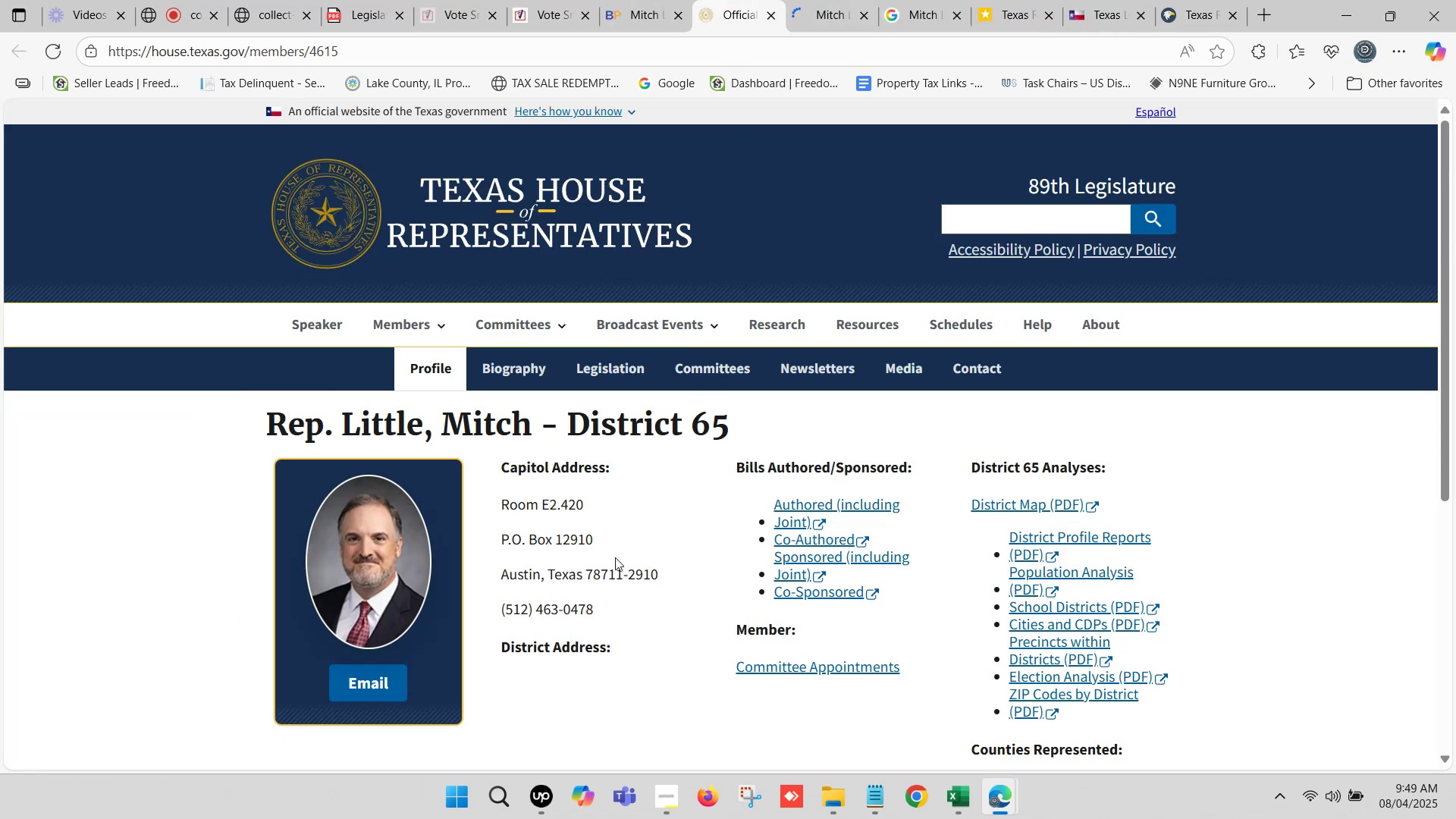 
wait(5.44)
 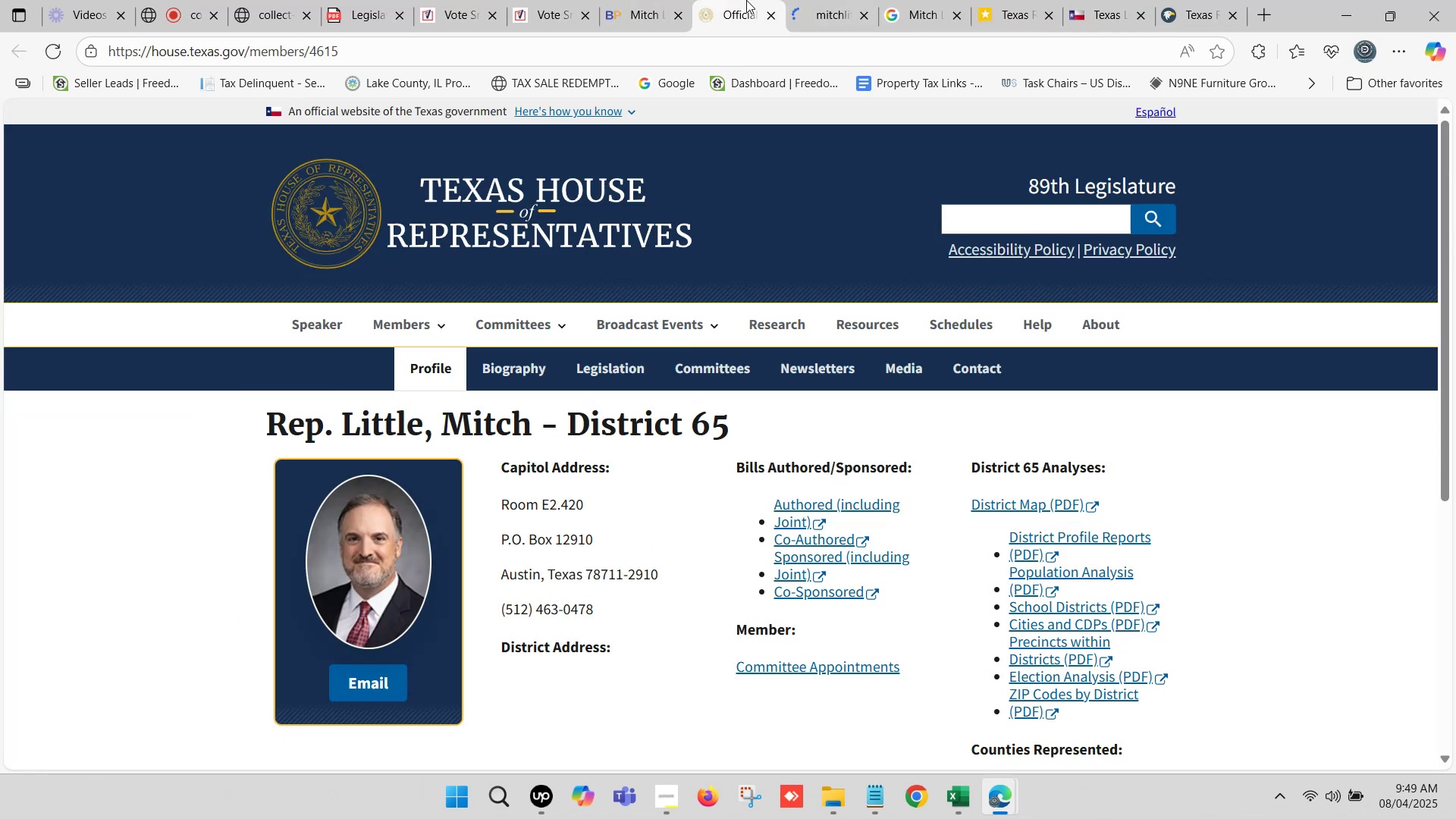 
left_click([703, 374])
 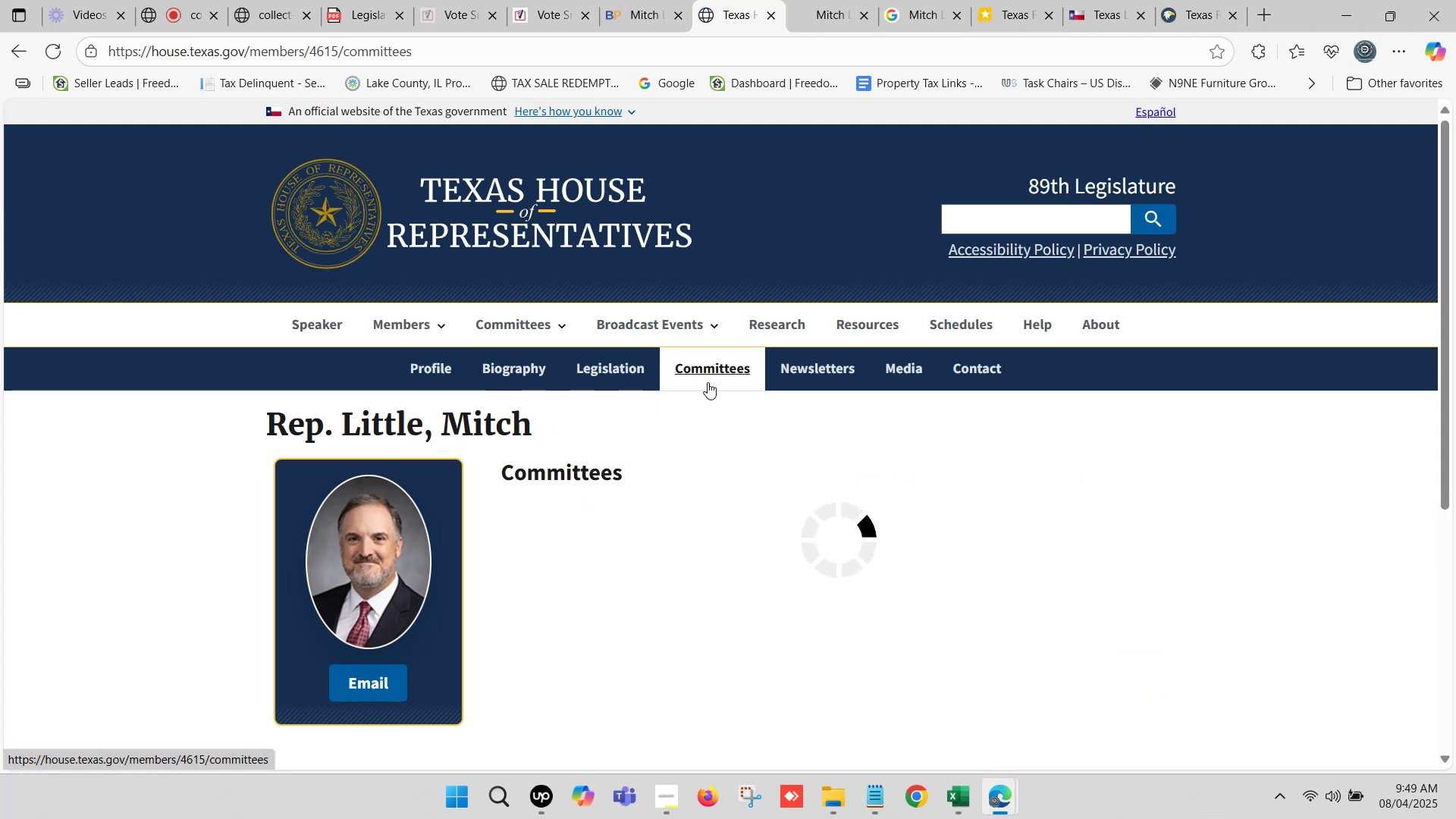 
left_click([817, 0])
 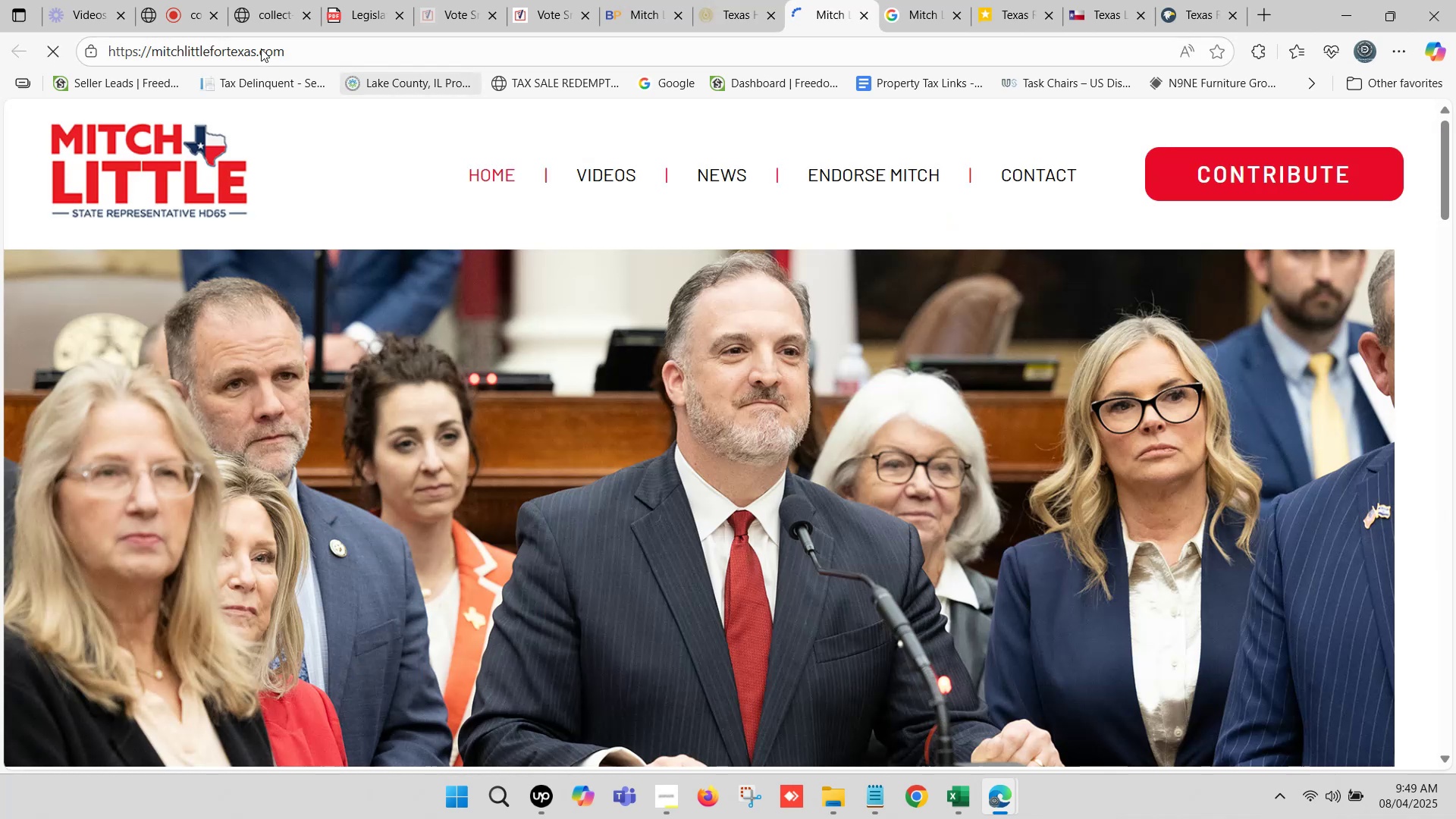 
left_click([281, 39])
 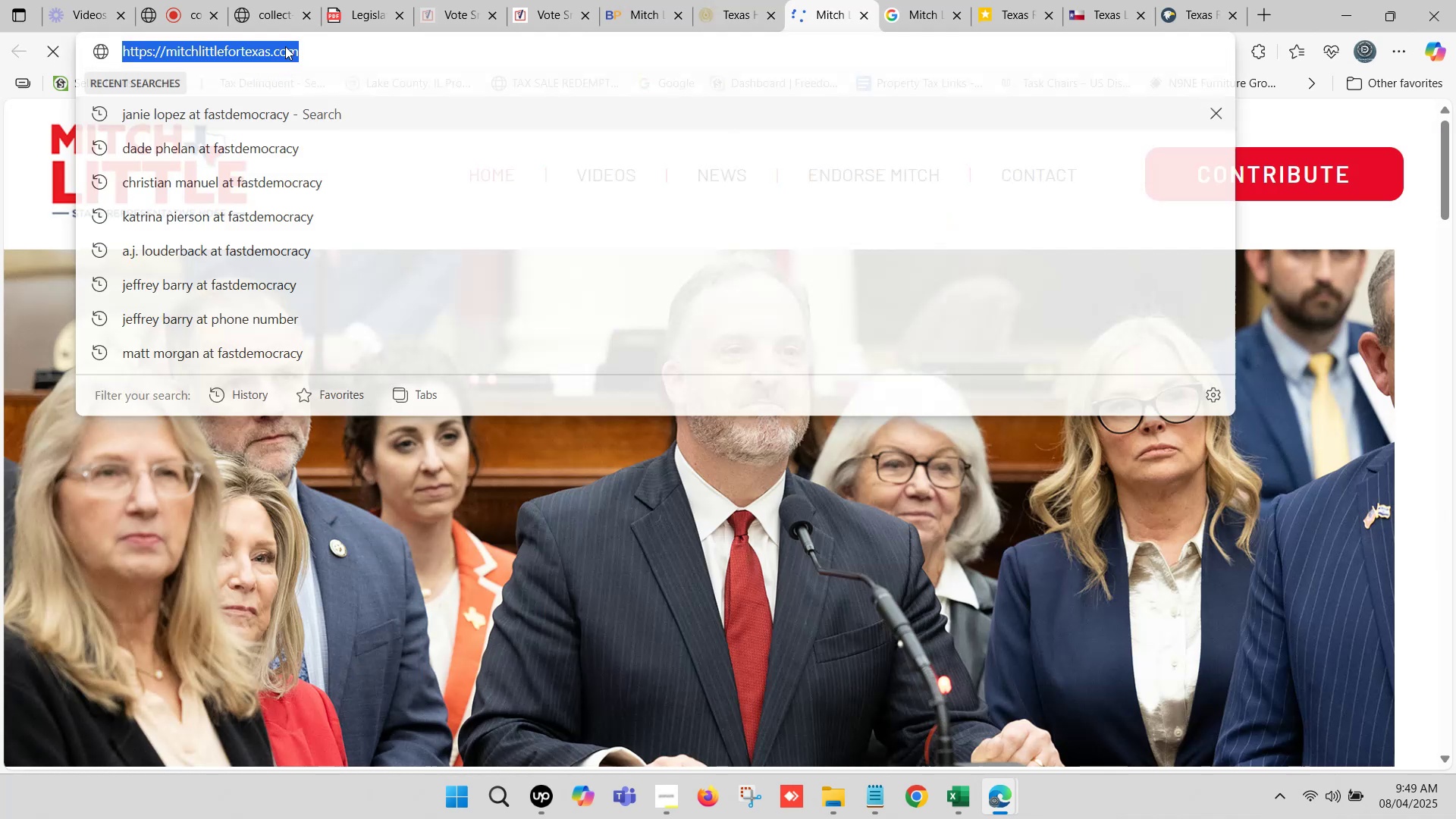 
key(Control+C)
 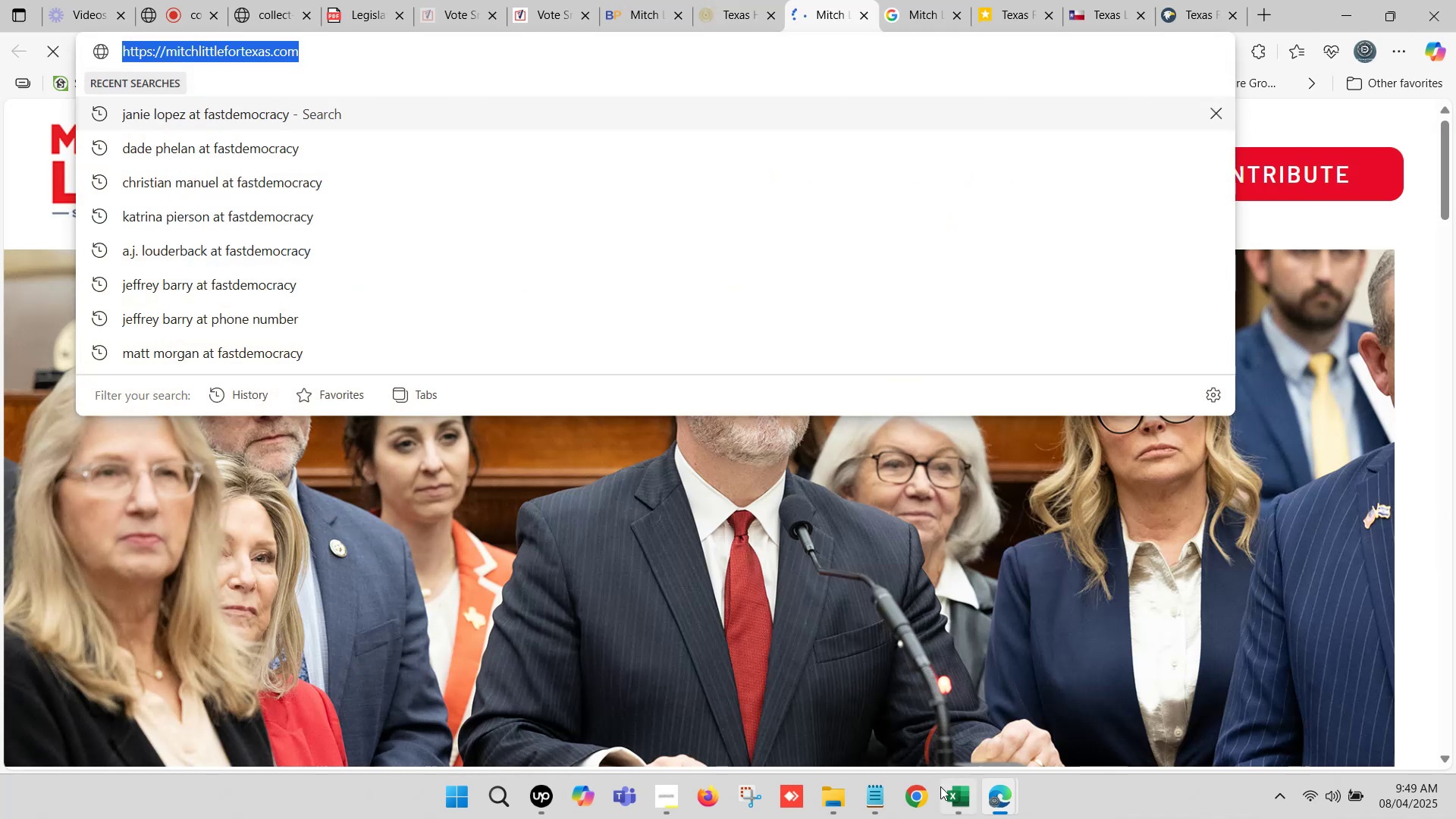 
left_click([944, 788])
 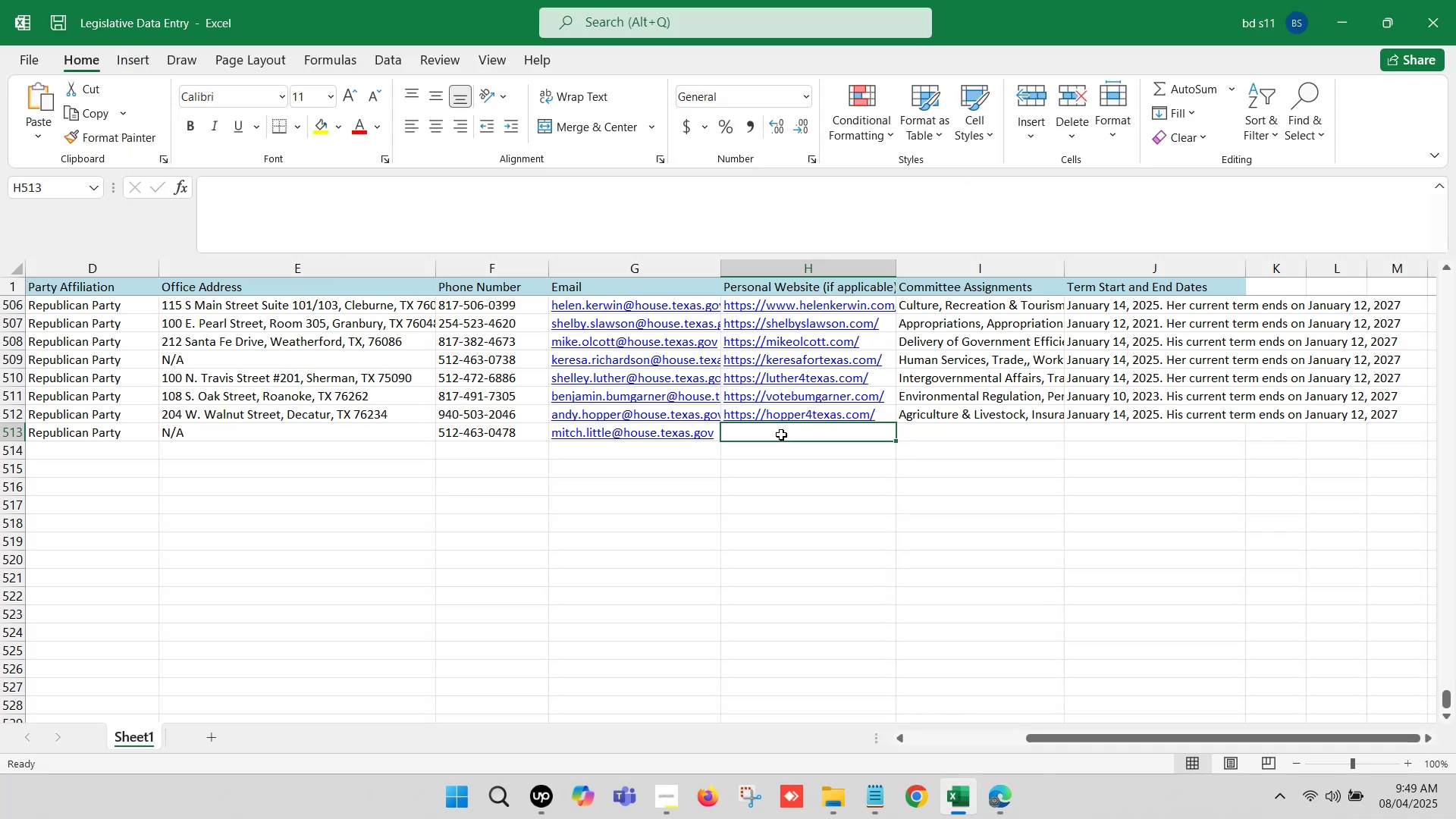 
double_click([781, 435])
 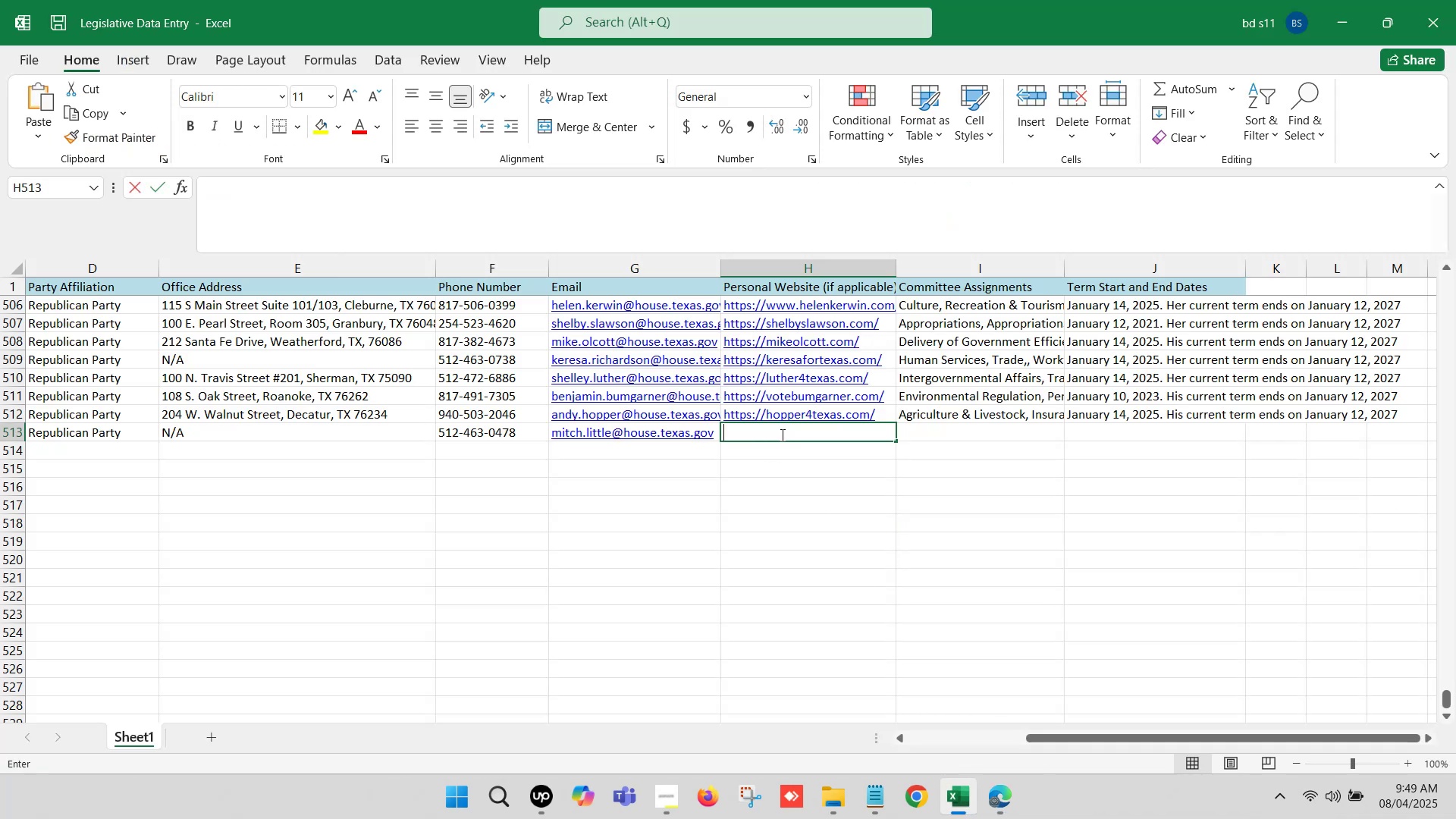 
key(Control+ControlLeft)
 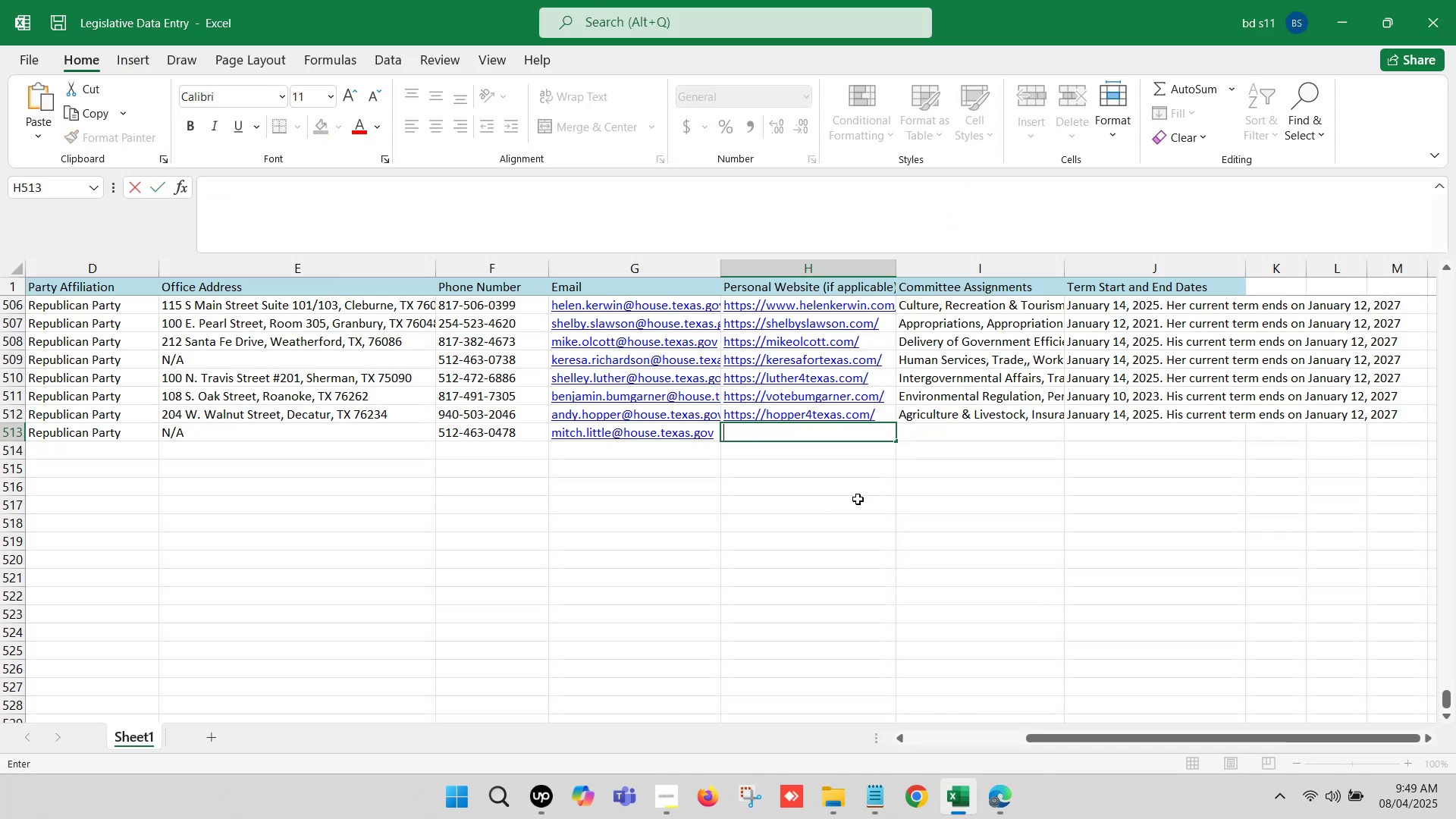 
key(Control+V)
 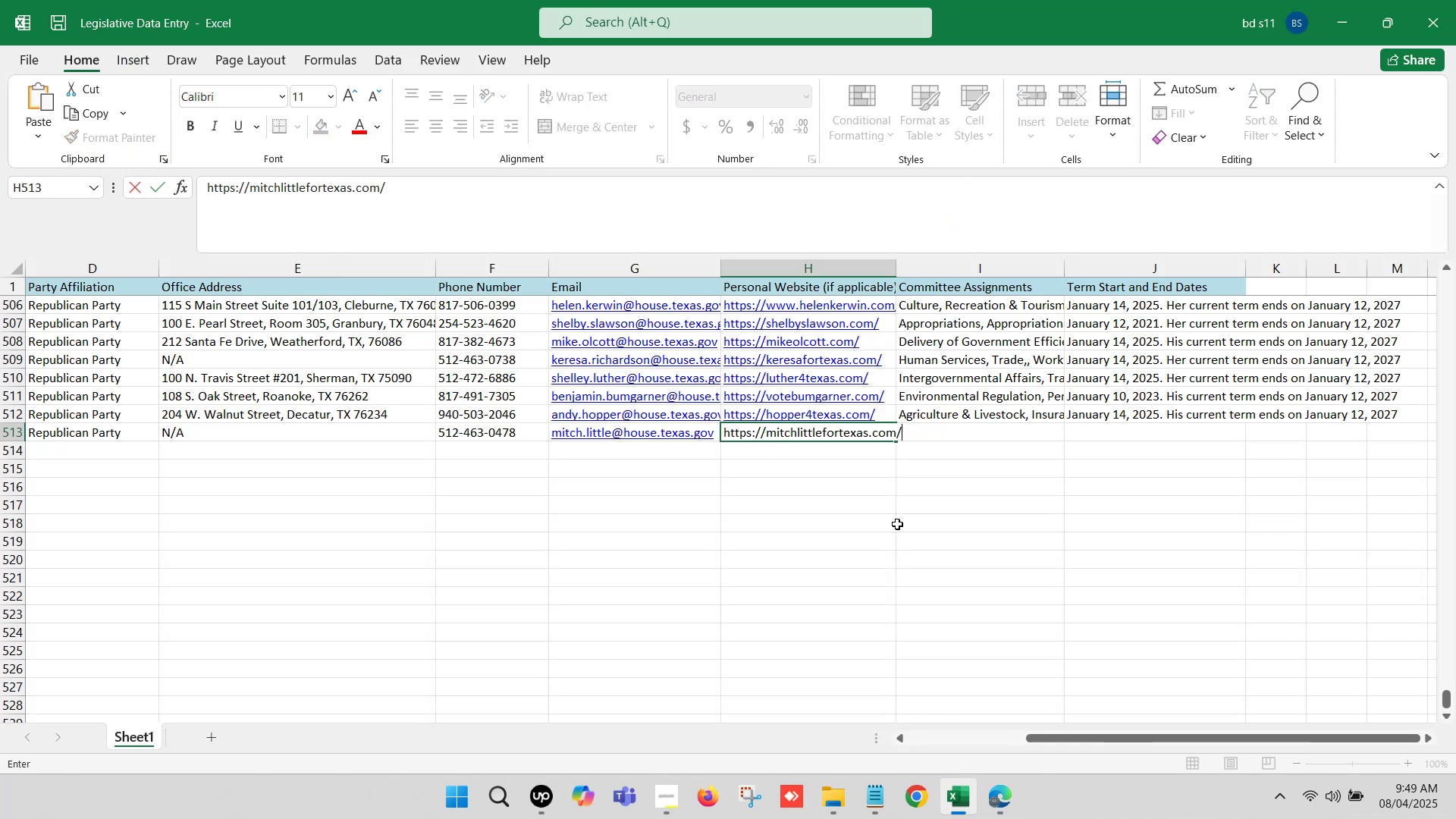 
left_click([897, 524])
 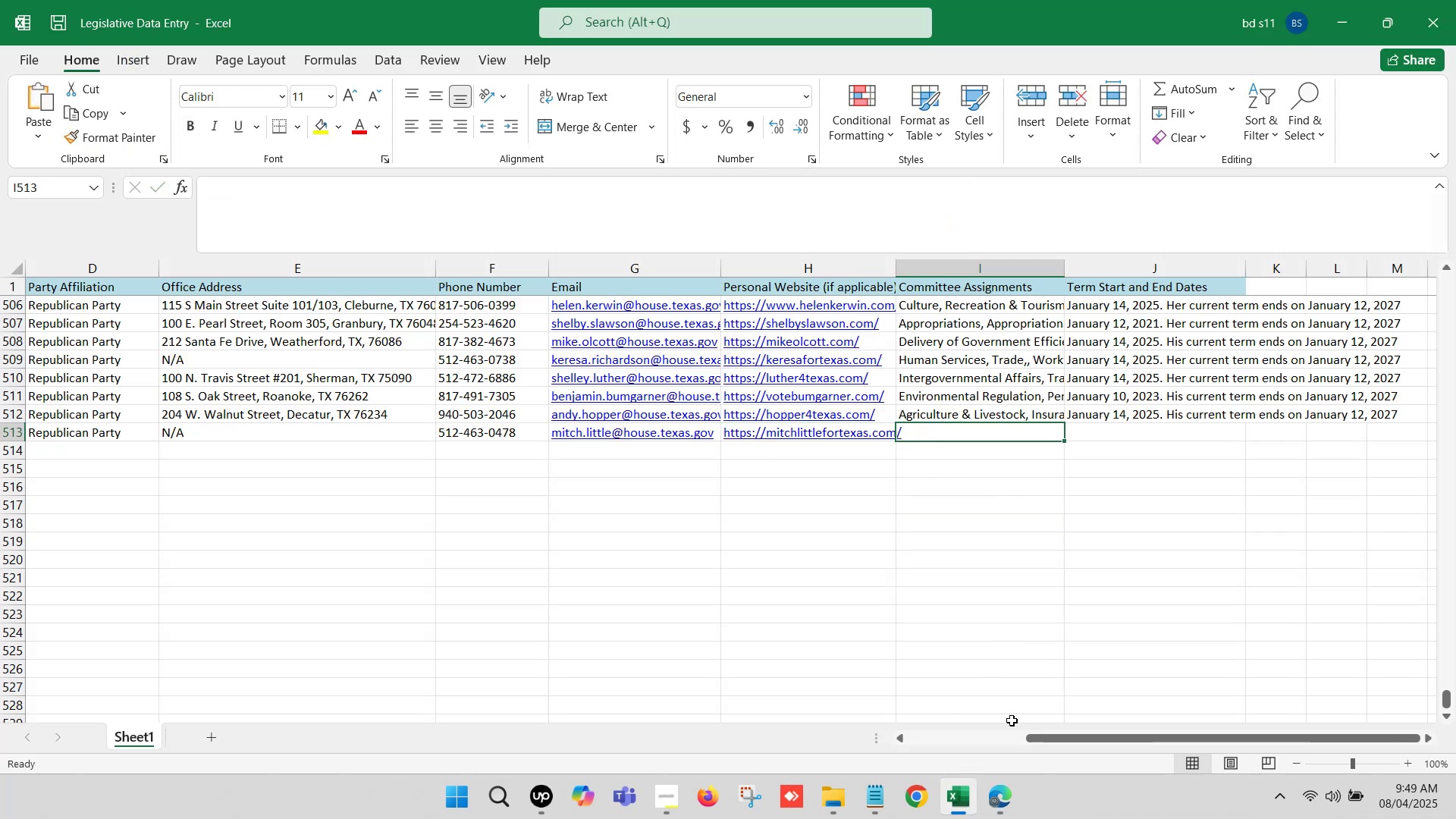 
left_click([999, 792])
 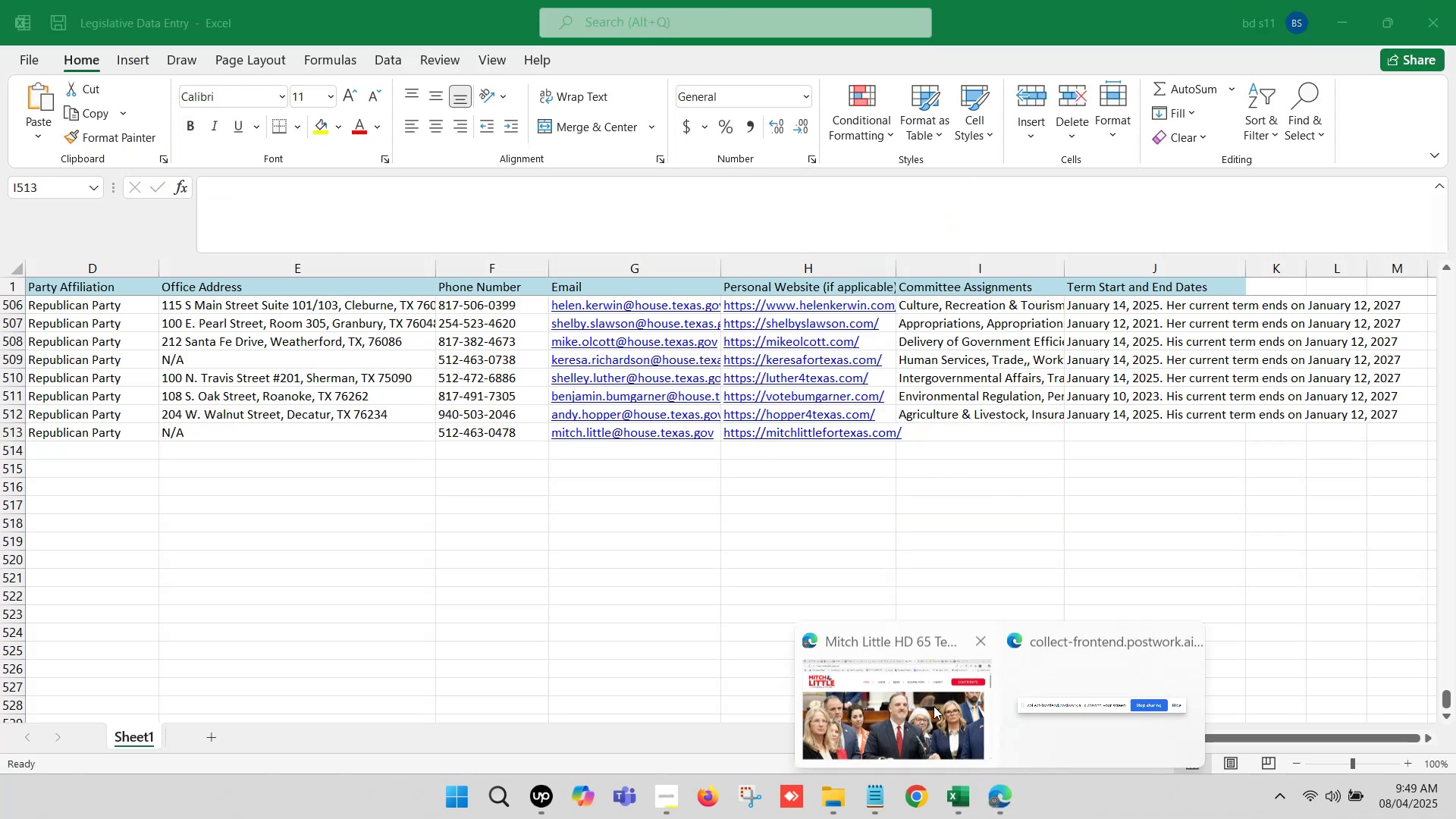 
left_click([915, 695])
 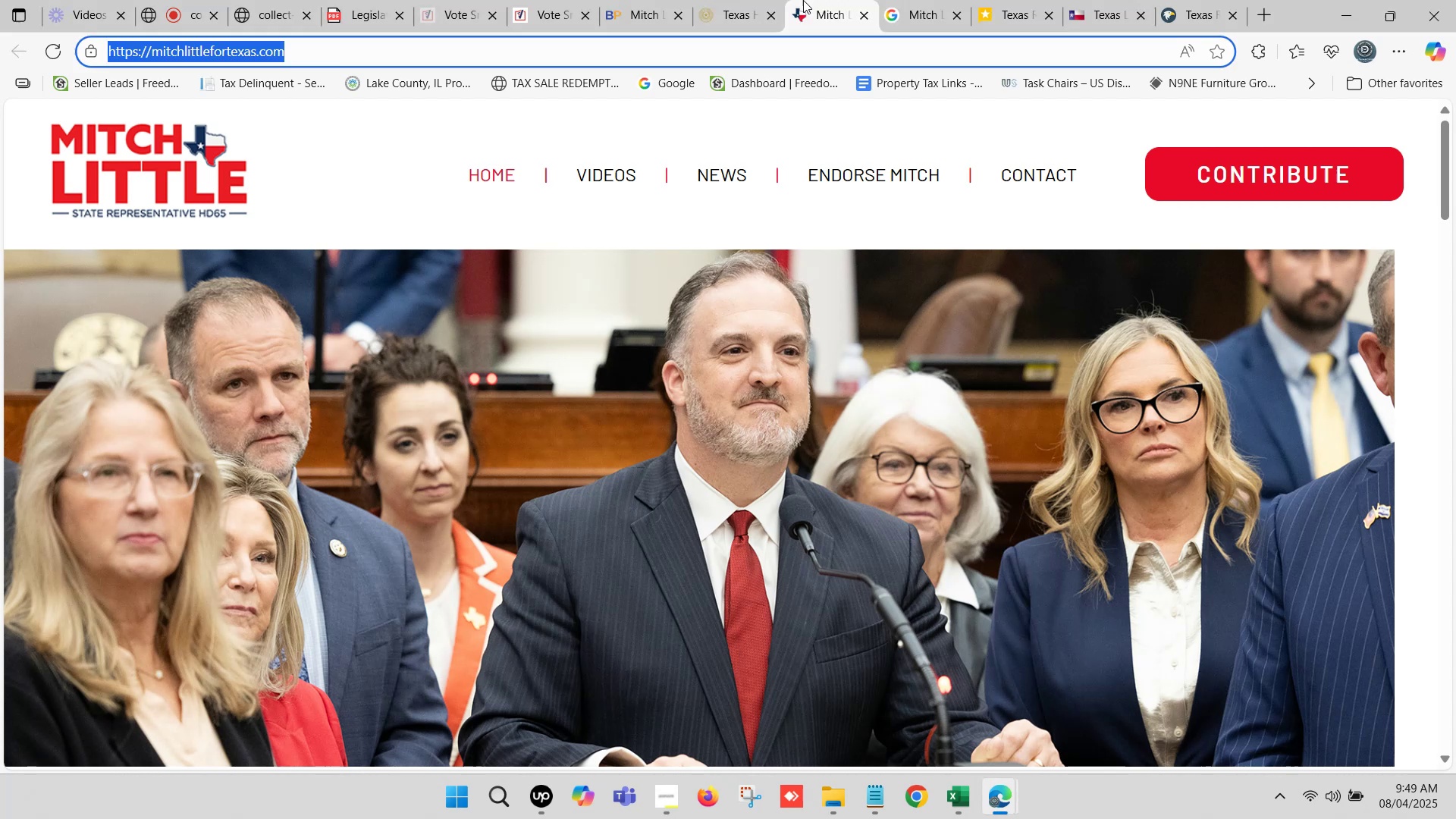 
left_click([755, 0])
 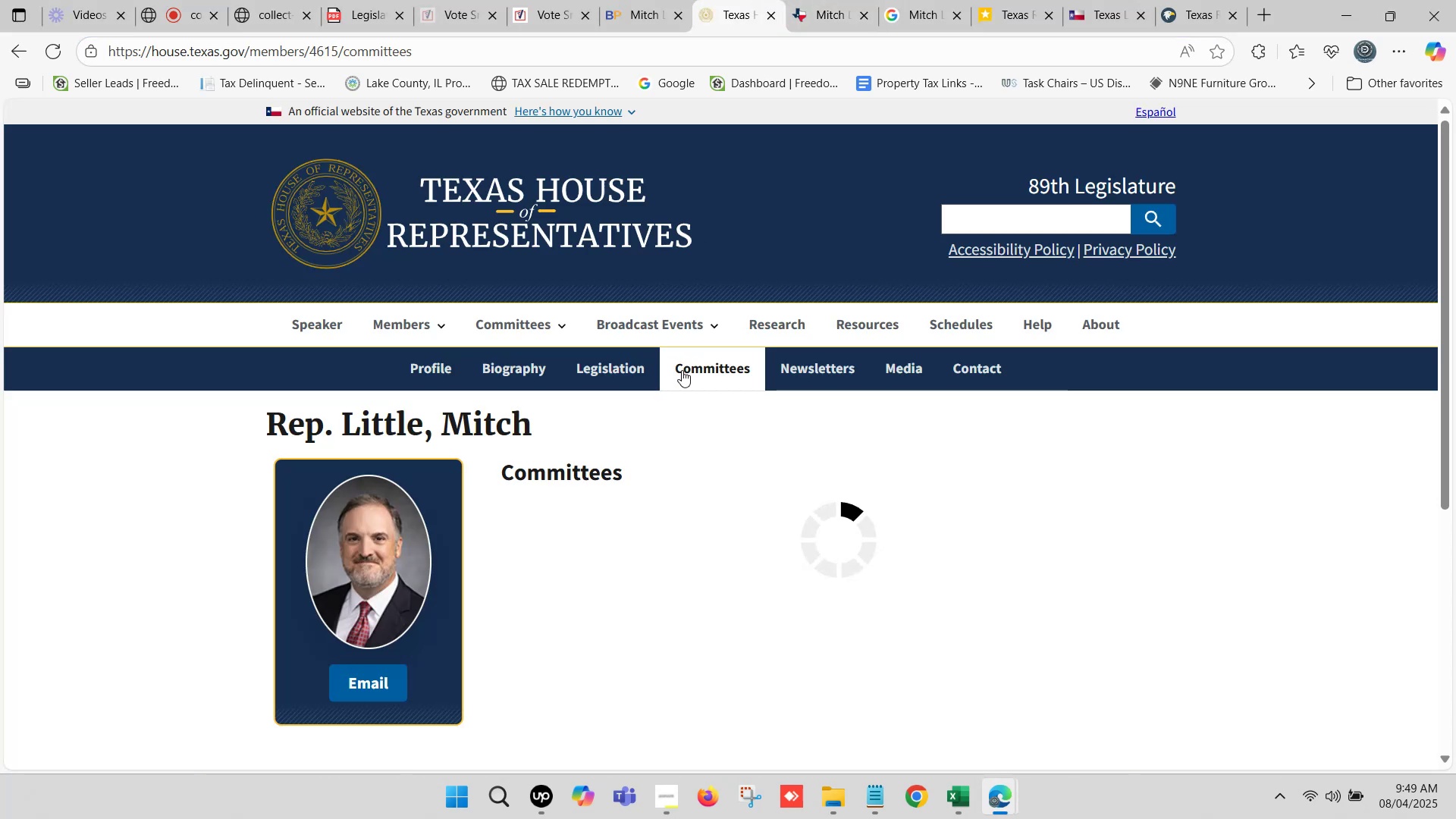 
scroll: coordinate [654, 431], scroll_direction: down, amount: 1.0
 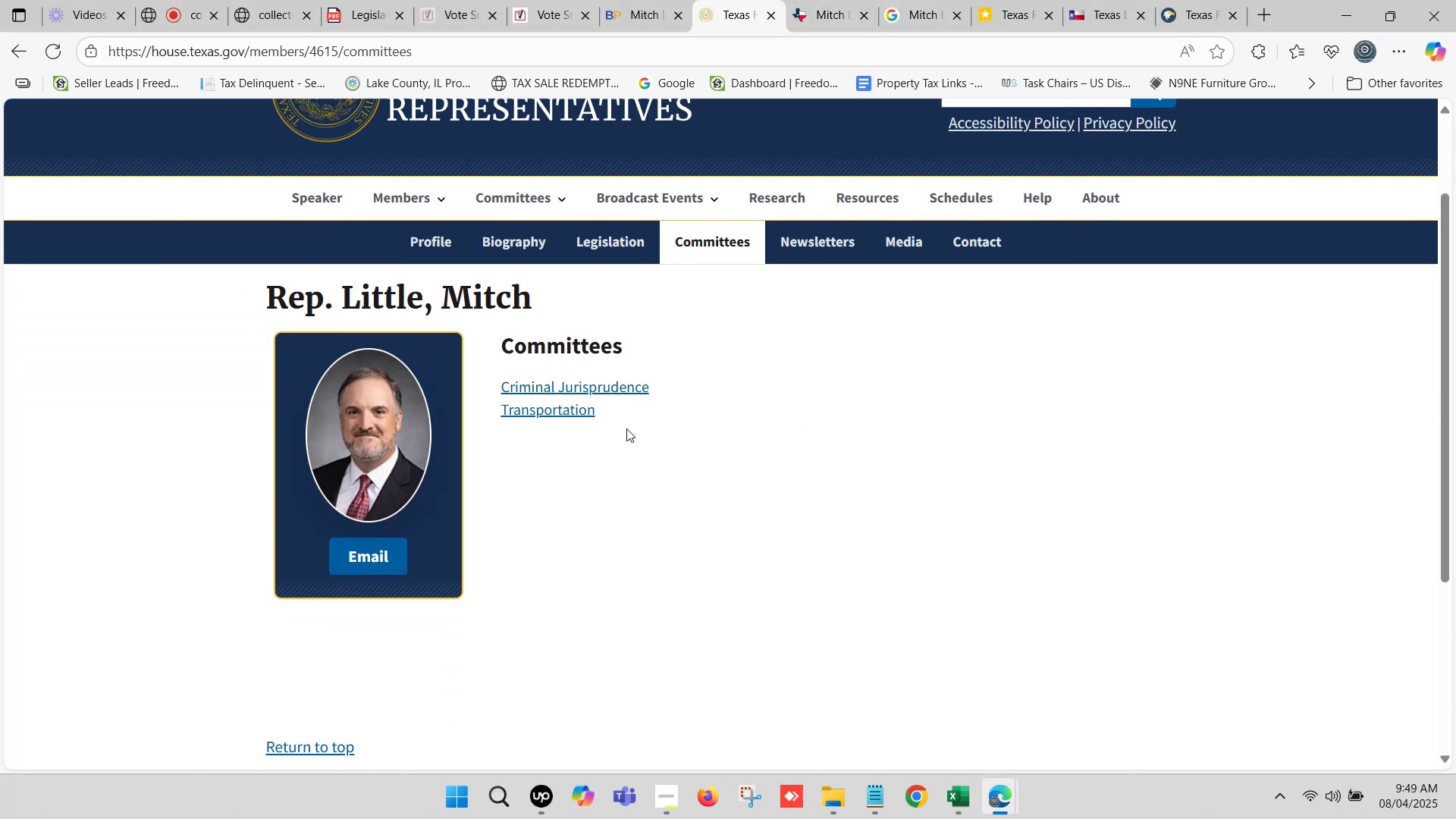 
left_click_drag(start_coordinate=[620, 414], to_coordinate=[496, 389])
 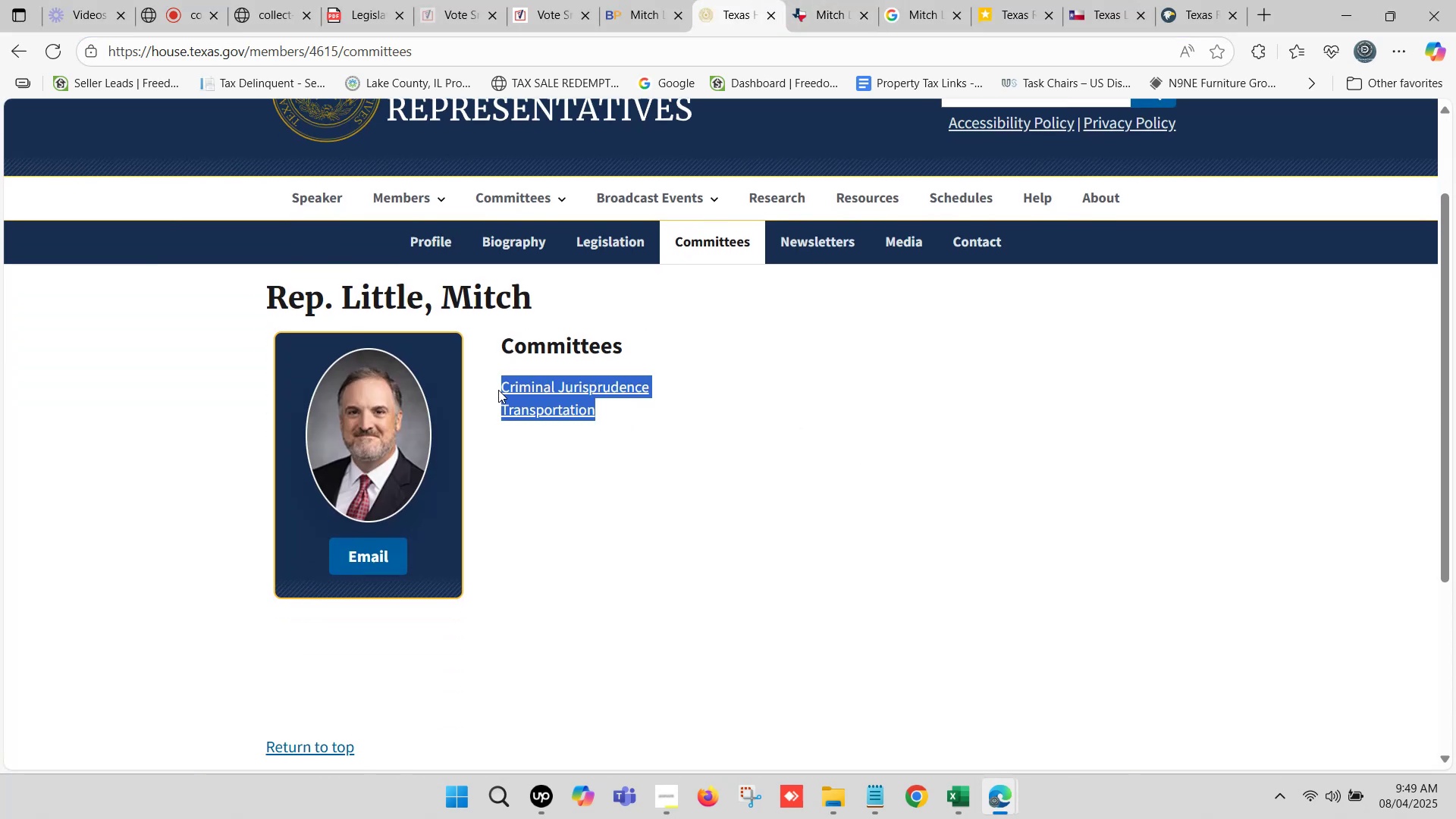 
key(Control+C)
 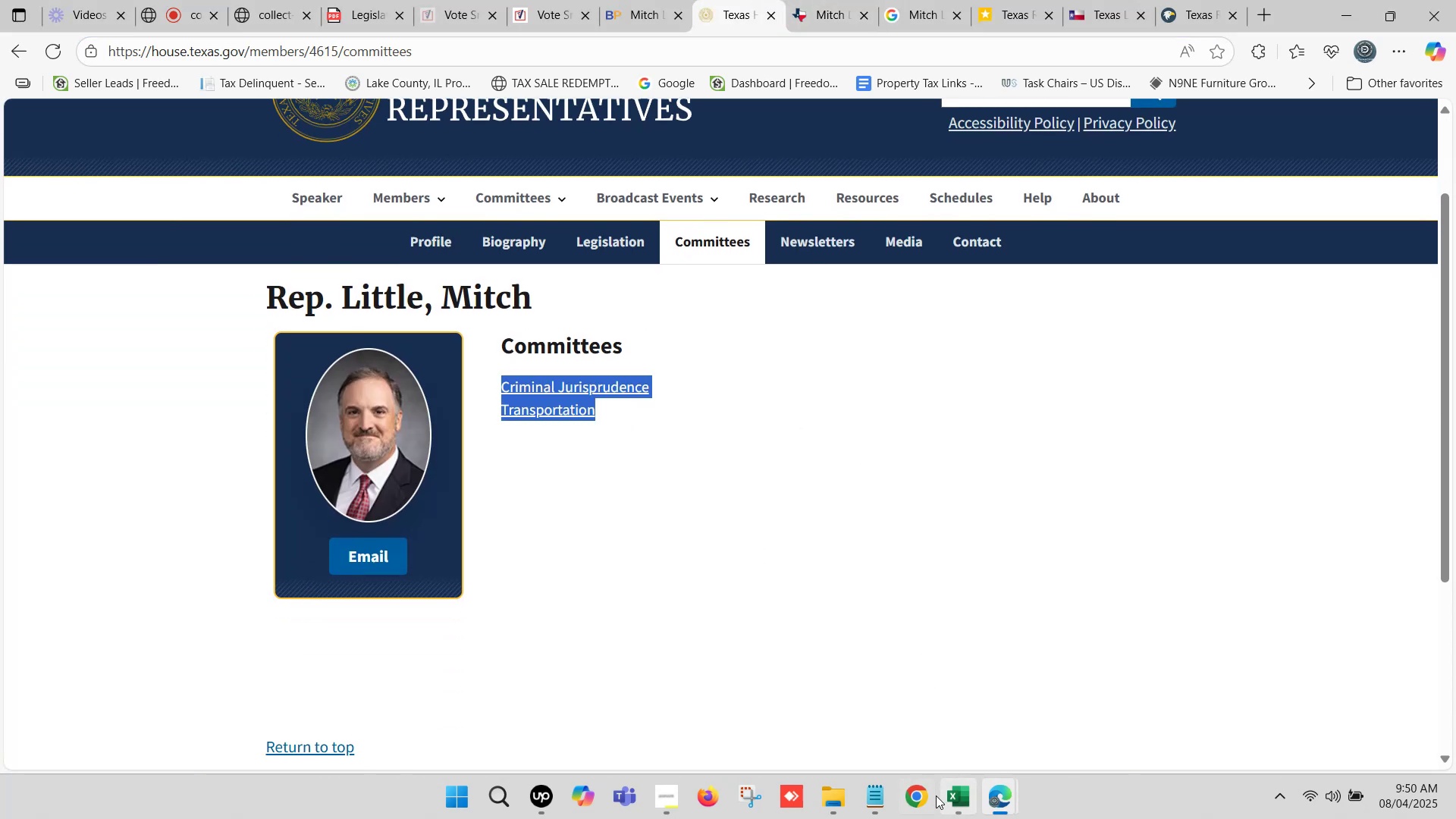 
left_click([934, 794])
 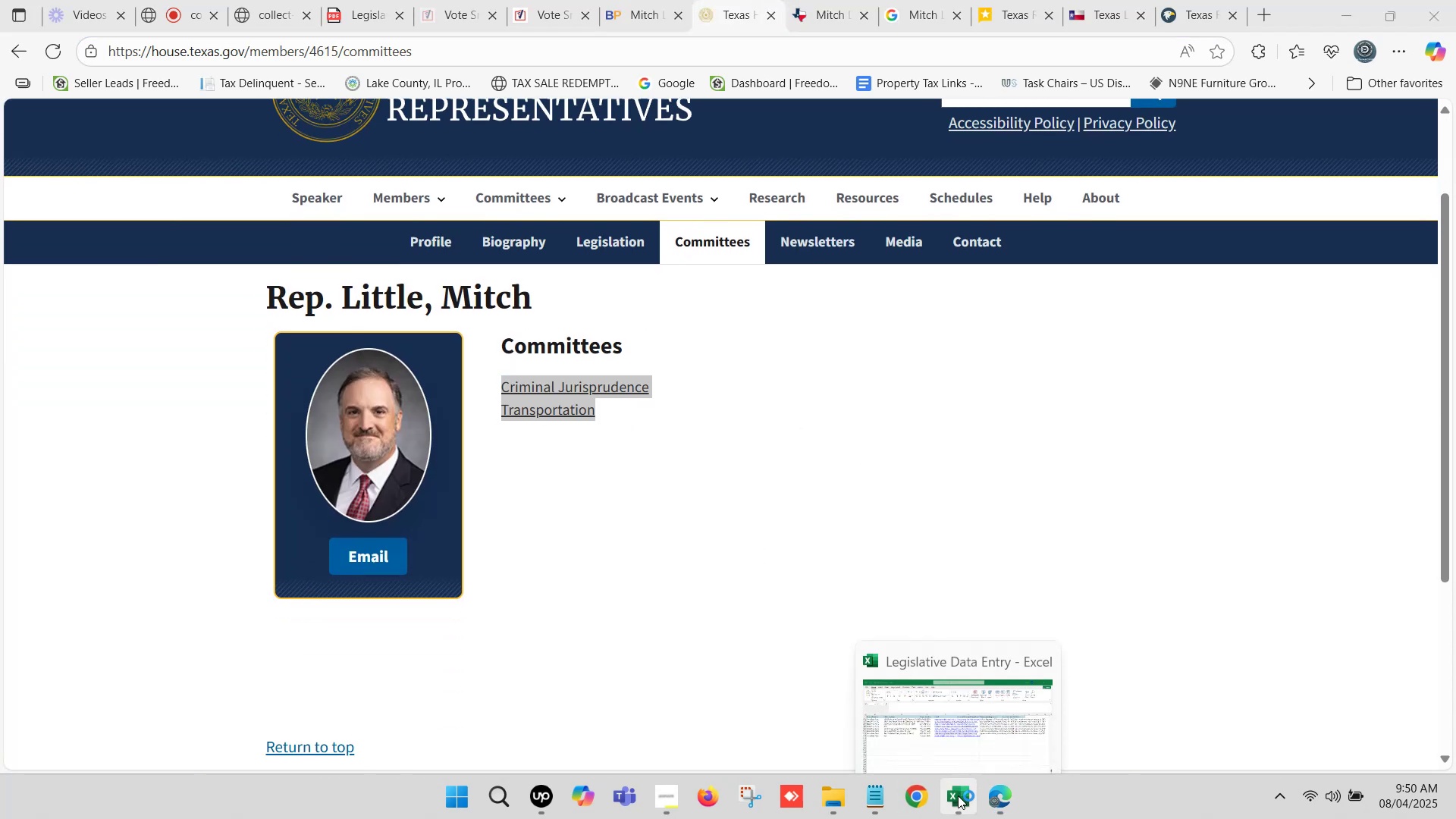 
left_click([957, 795])
 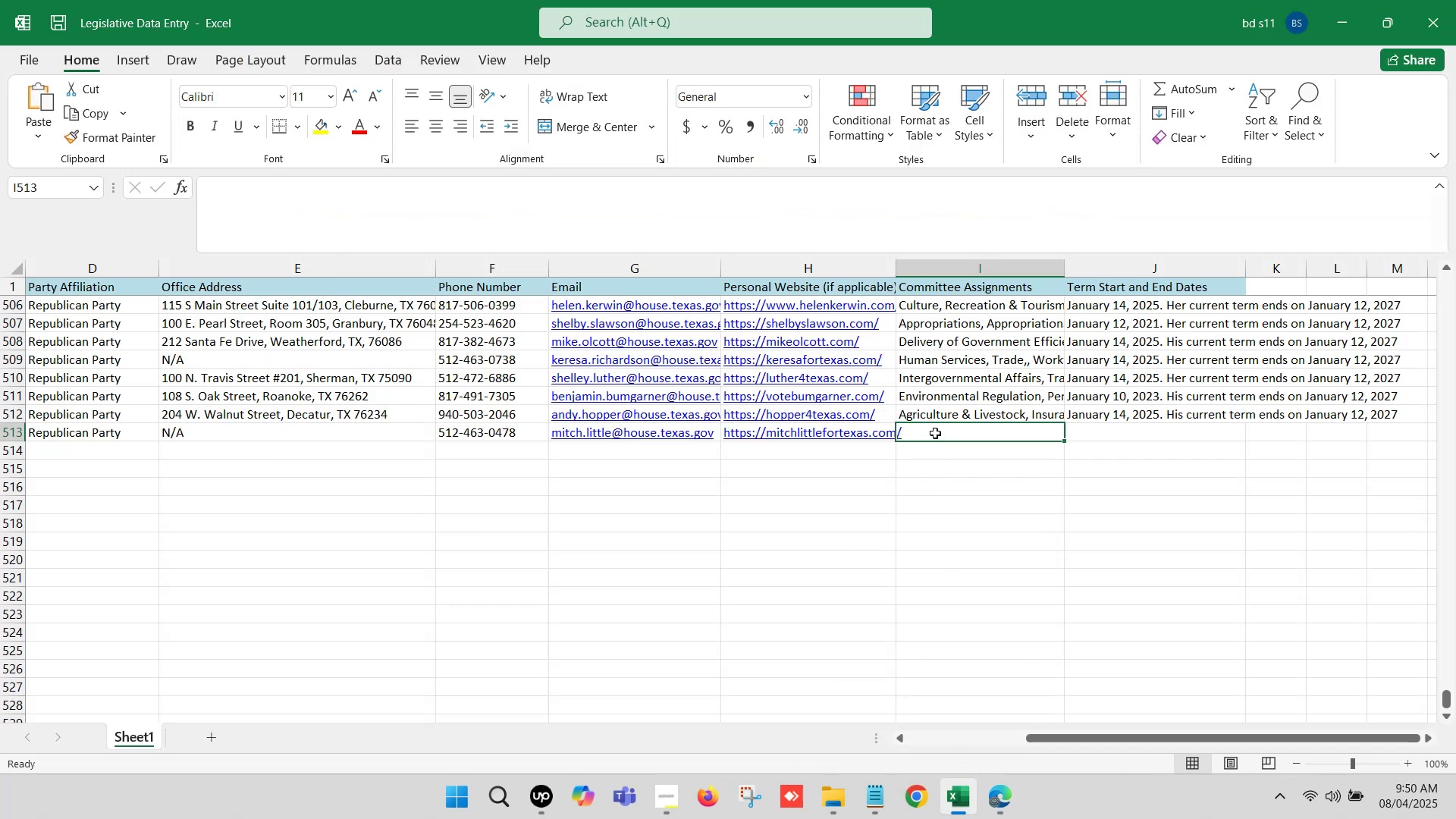 
double_click([935, 433])
 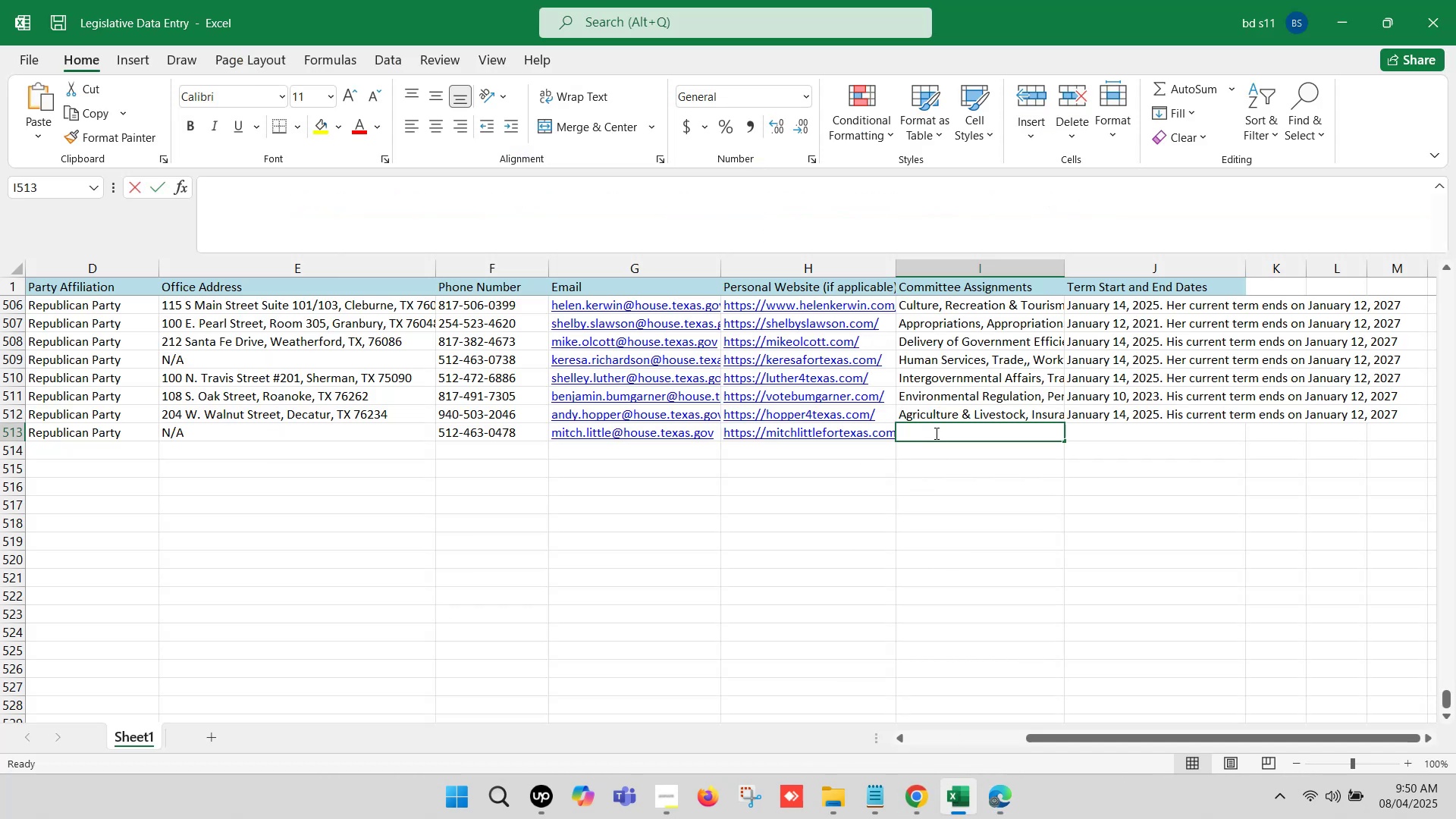 
key(Control+ControlLeft)
 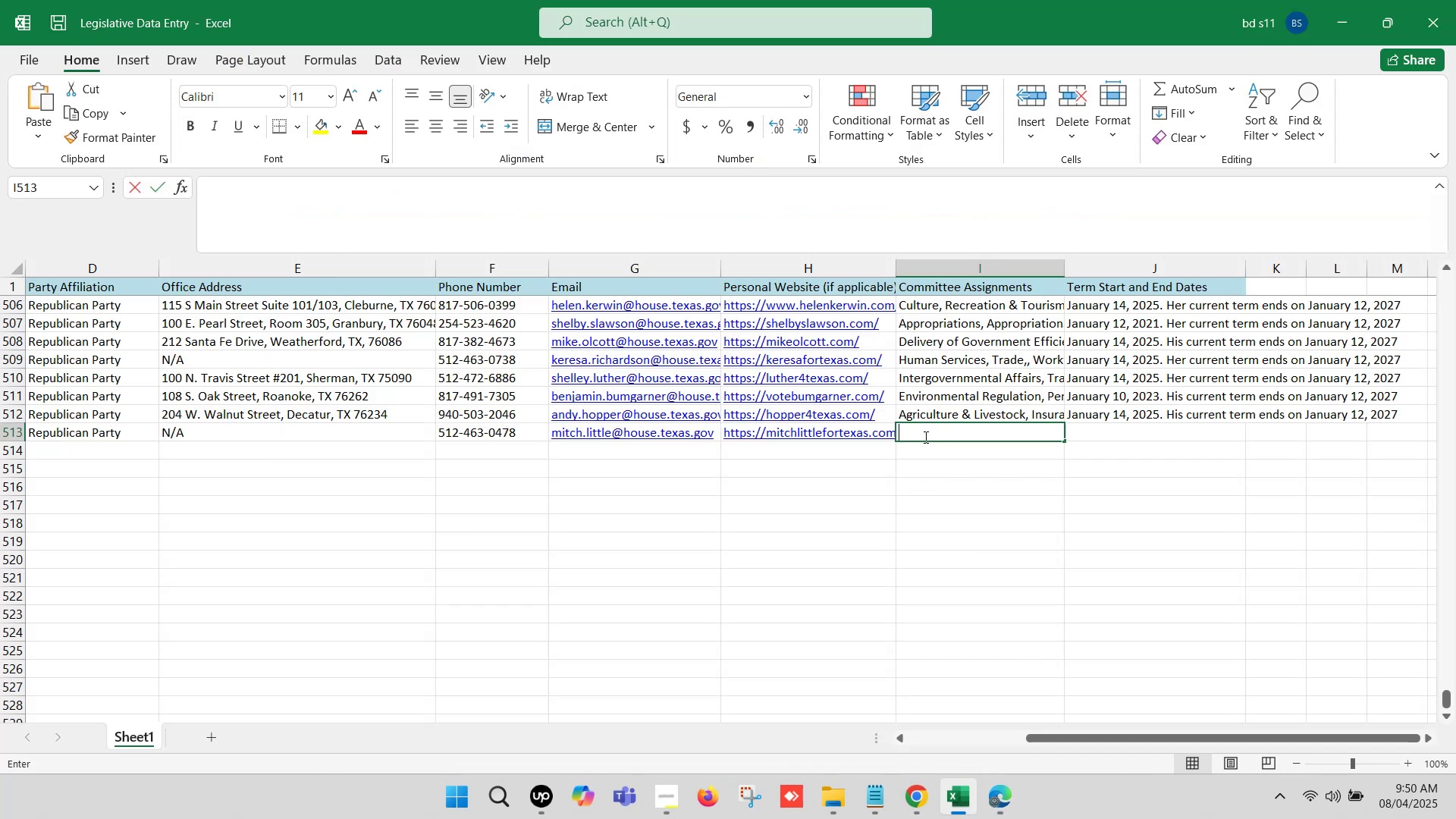 
key(Control+V)
 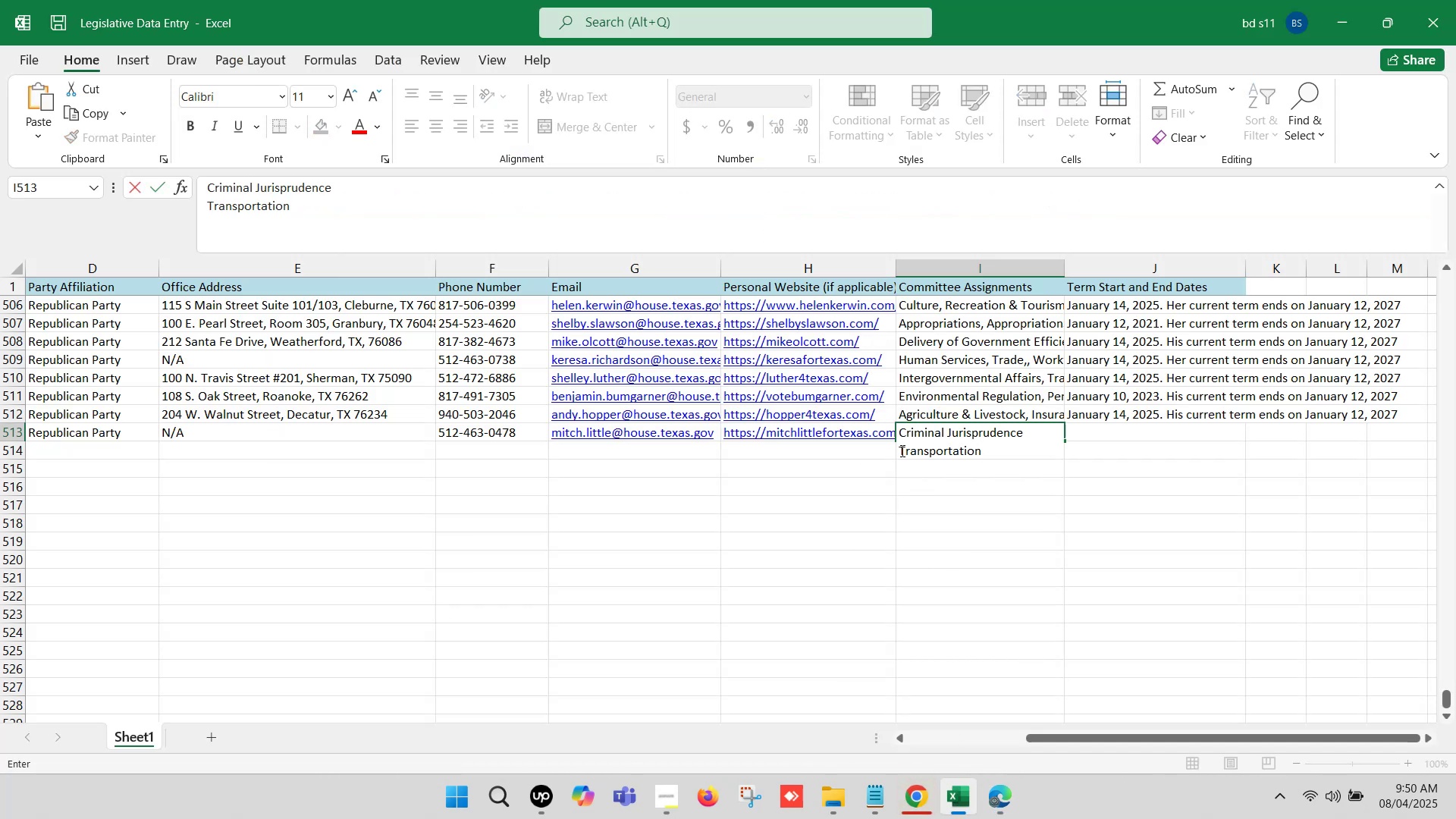 
left_click([901, 450])
 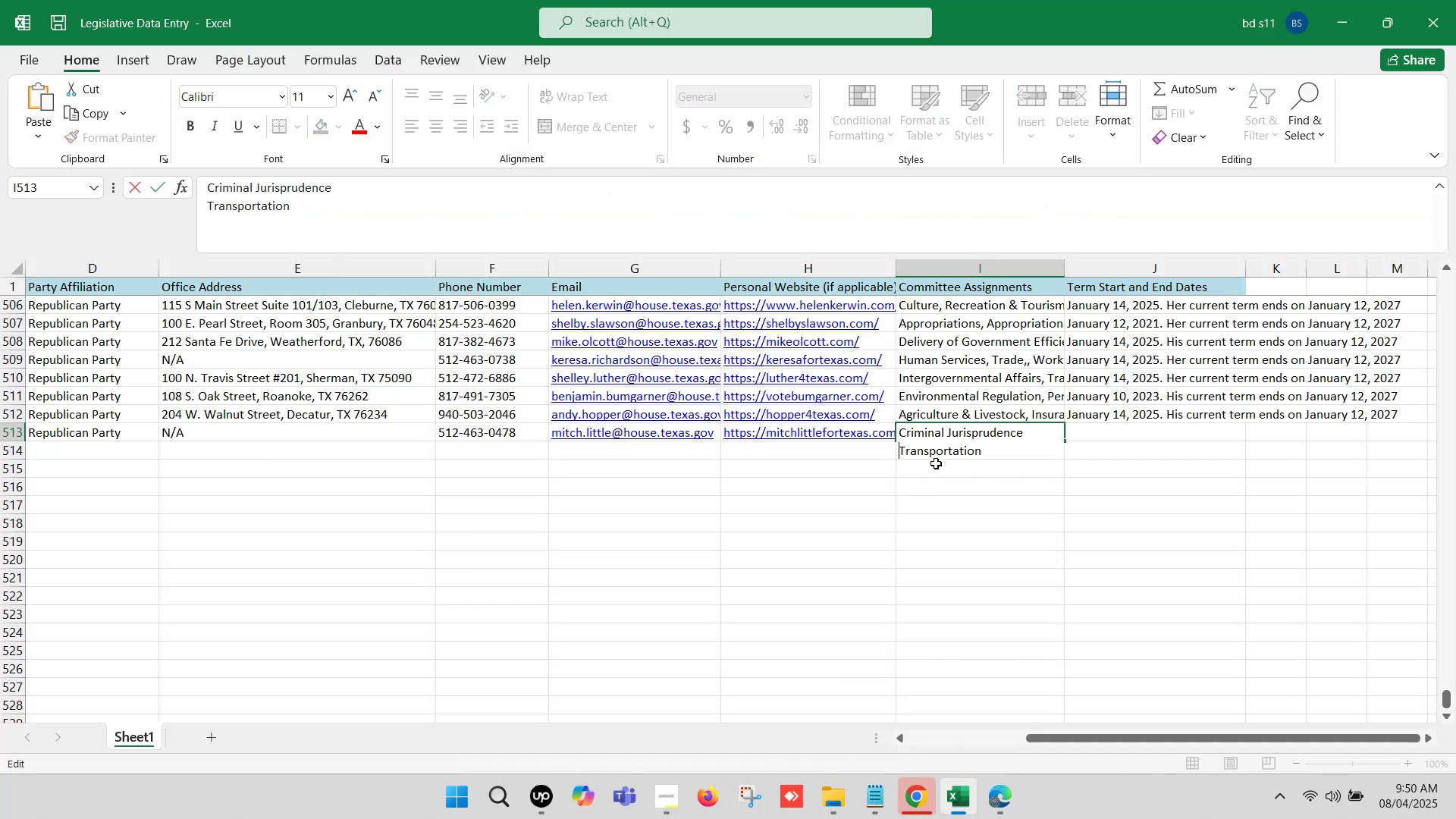 
key(Backspace)
 